 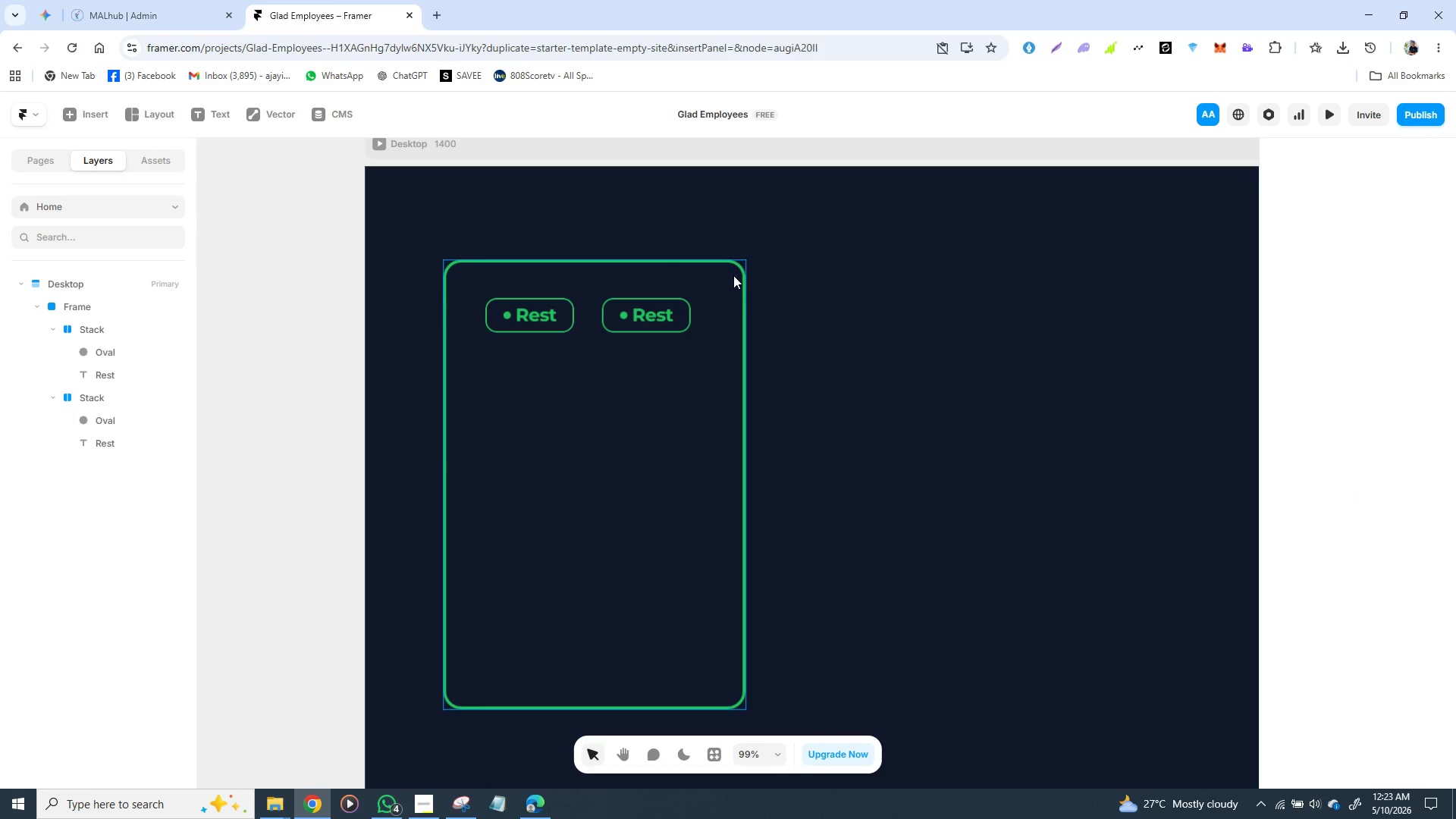 
left_click([699, 325])
 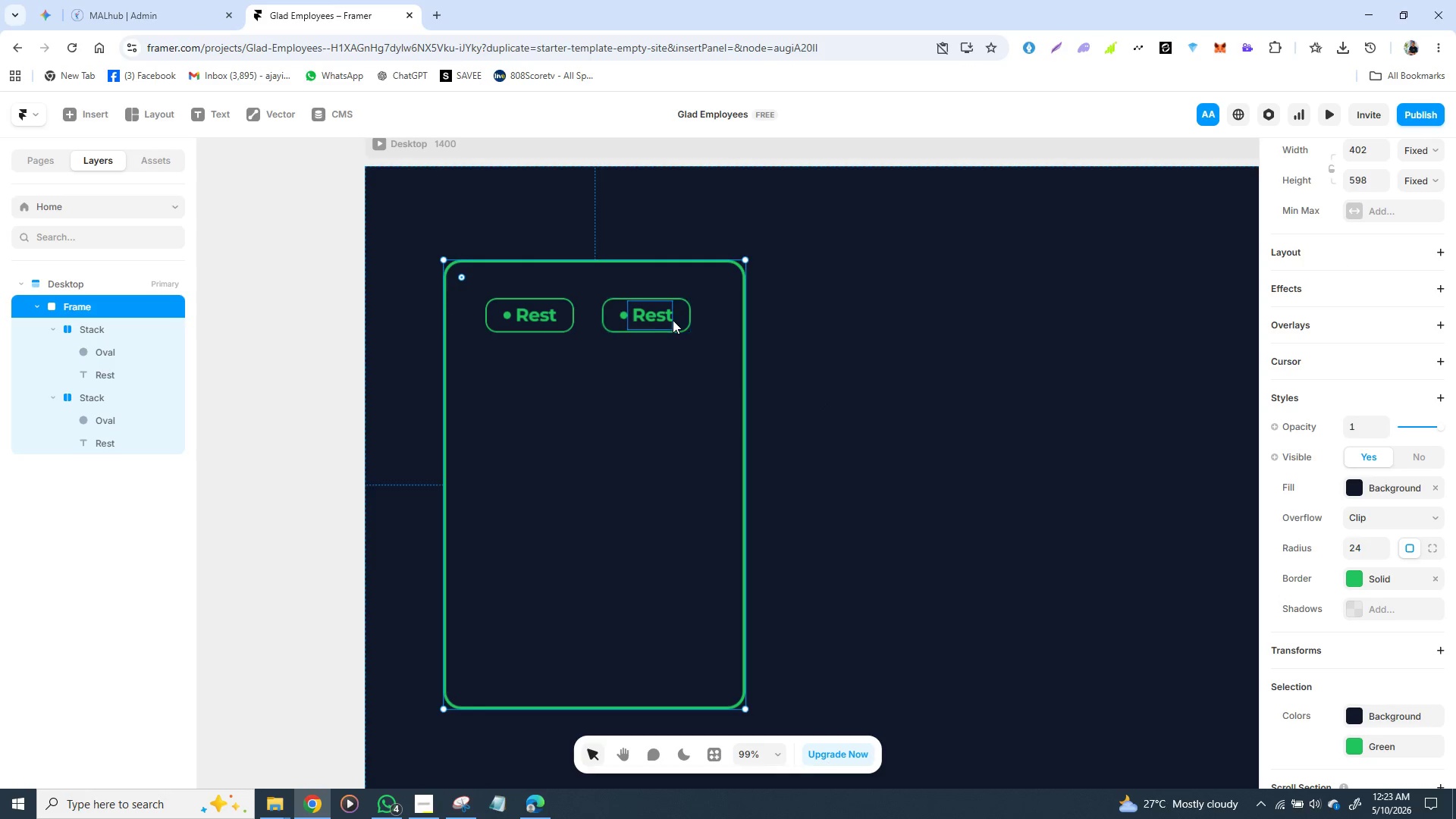 
left_click([674, 320])
 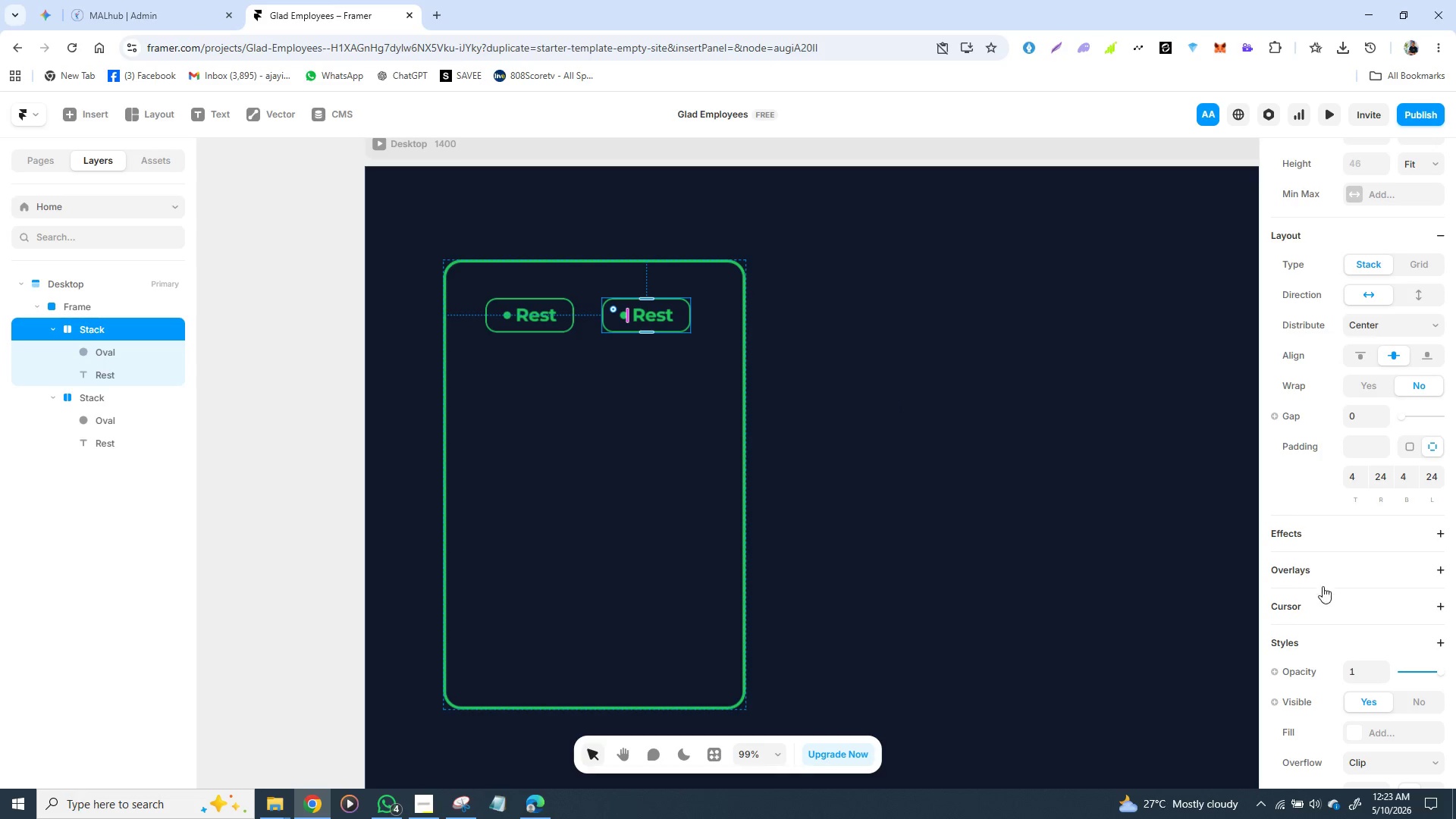 
scroll: coordinate [1338, 546], scroll_direction: down, amount: 2.0
 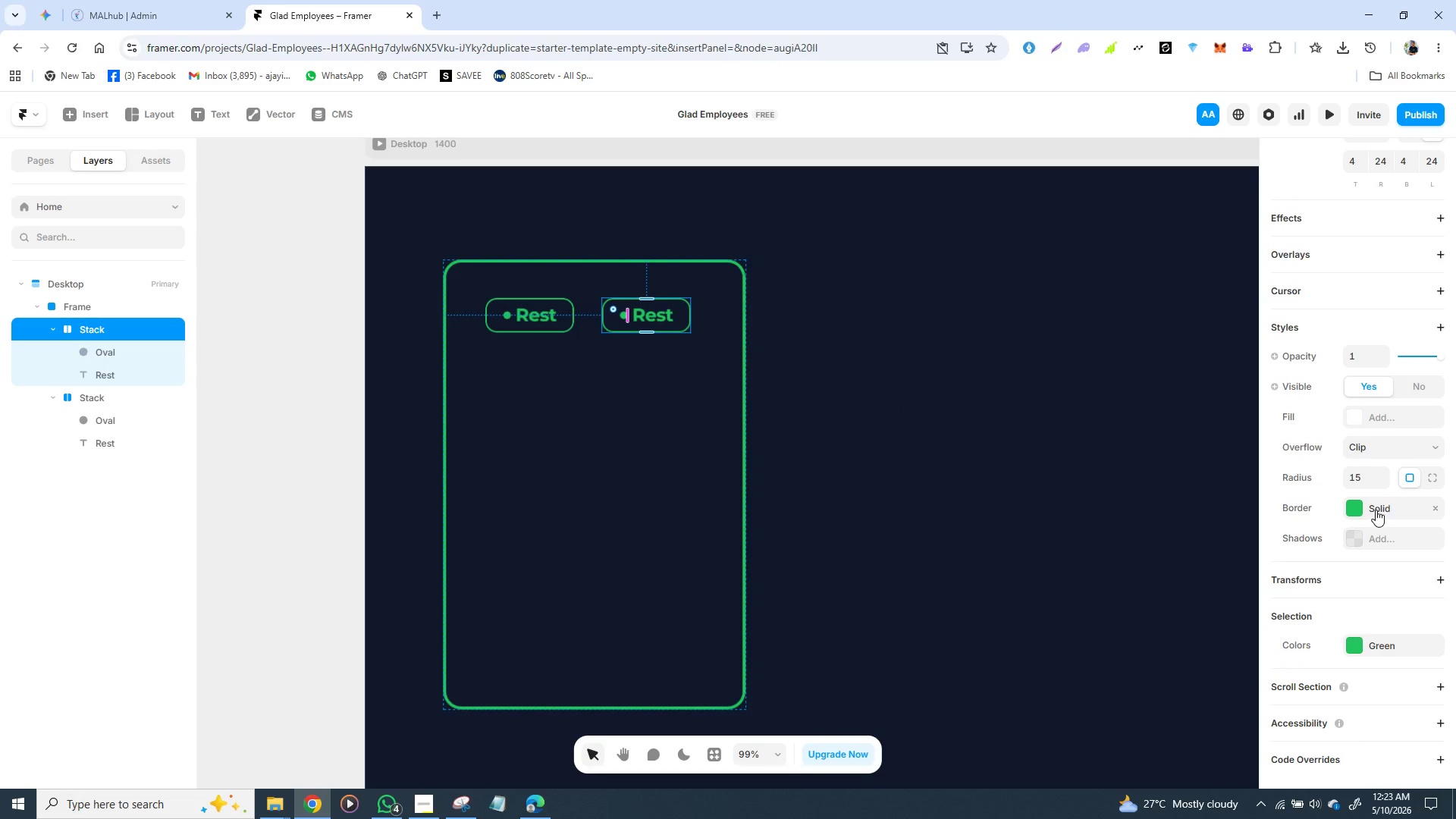 
wait(5.25)
 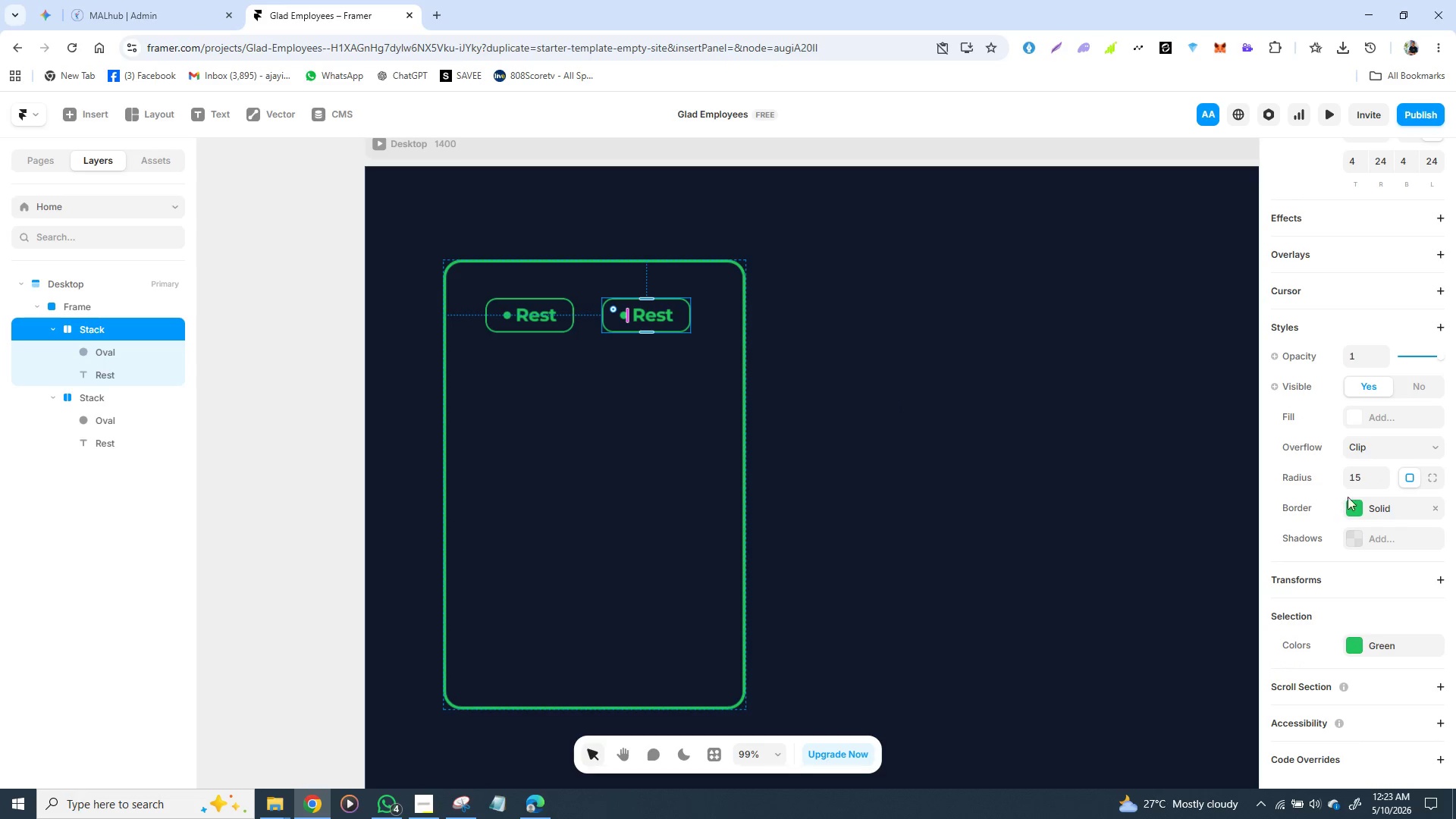 
left_click([1434, 509])
 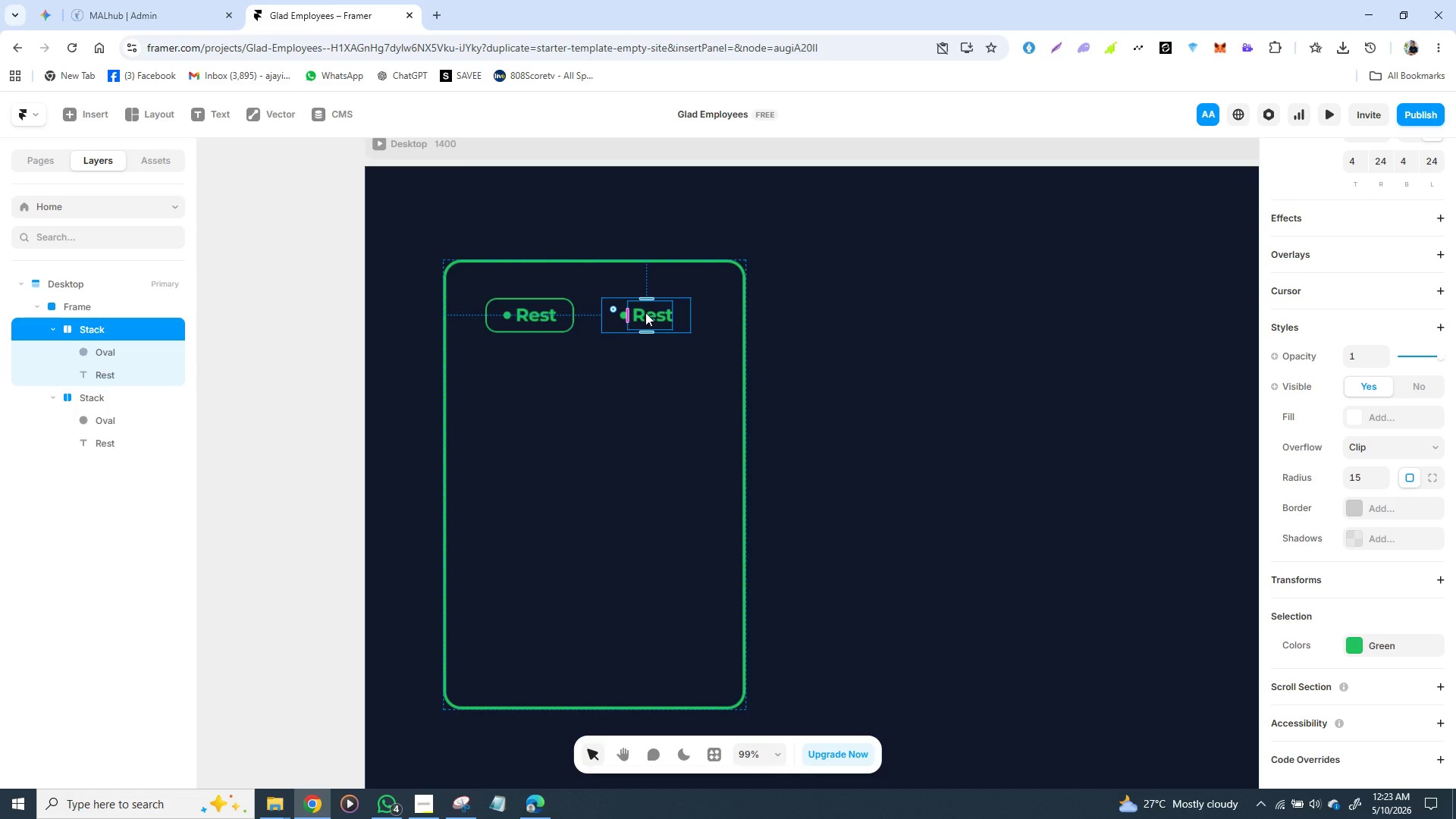 
wait(6.12)
 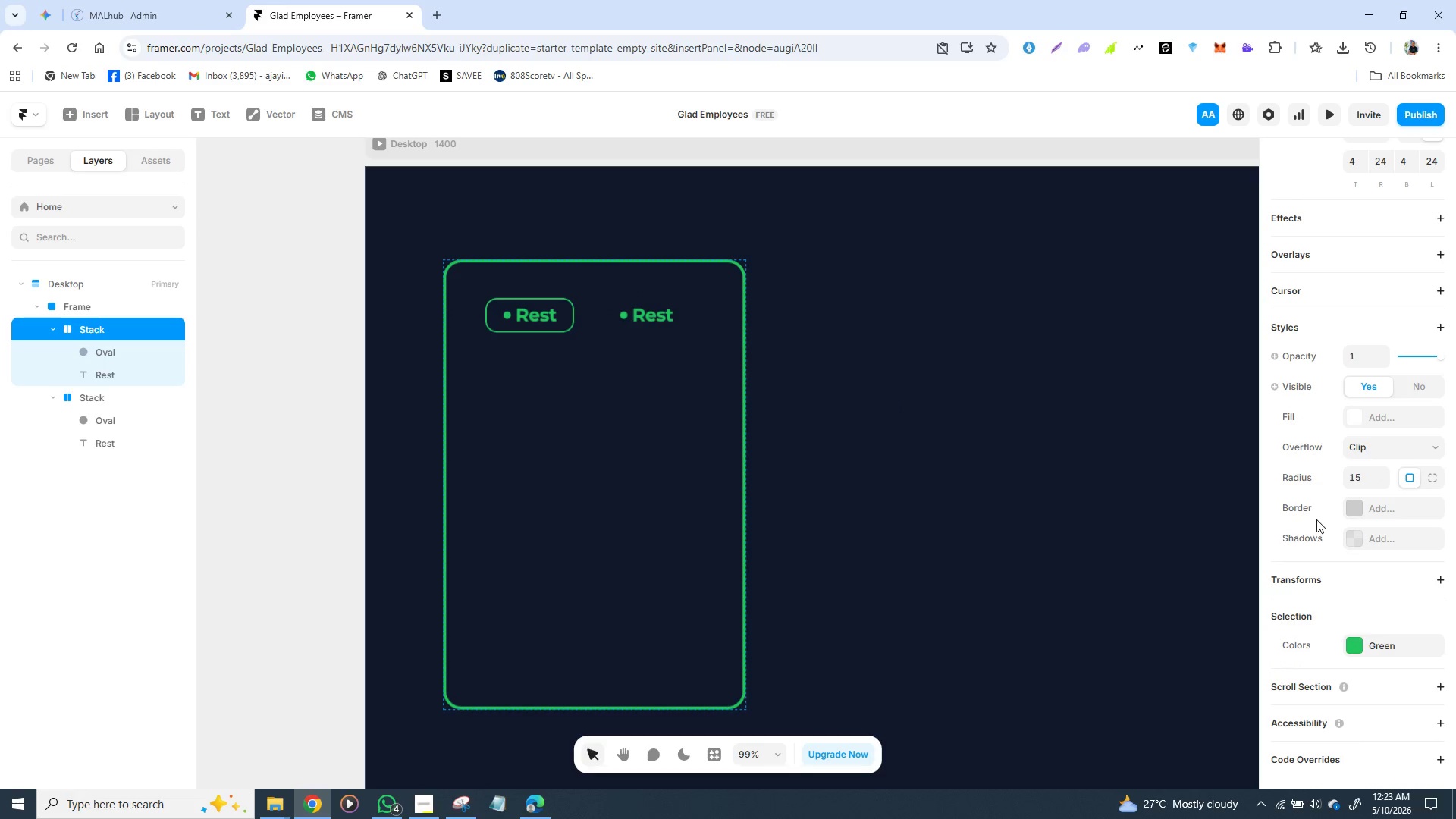 
left_click([623, 318])
 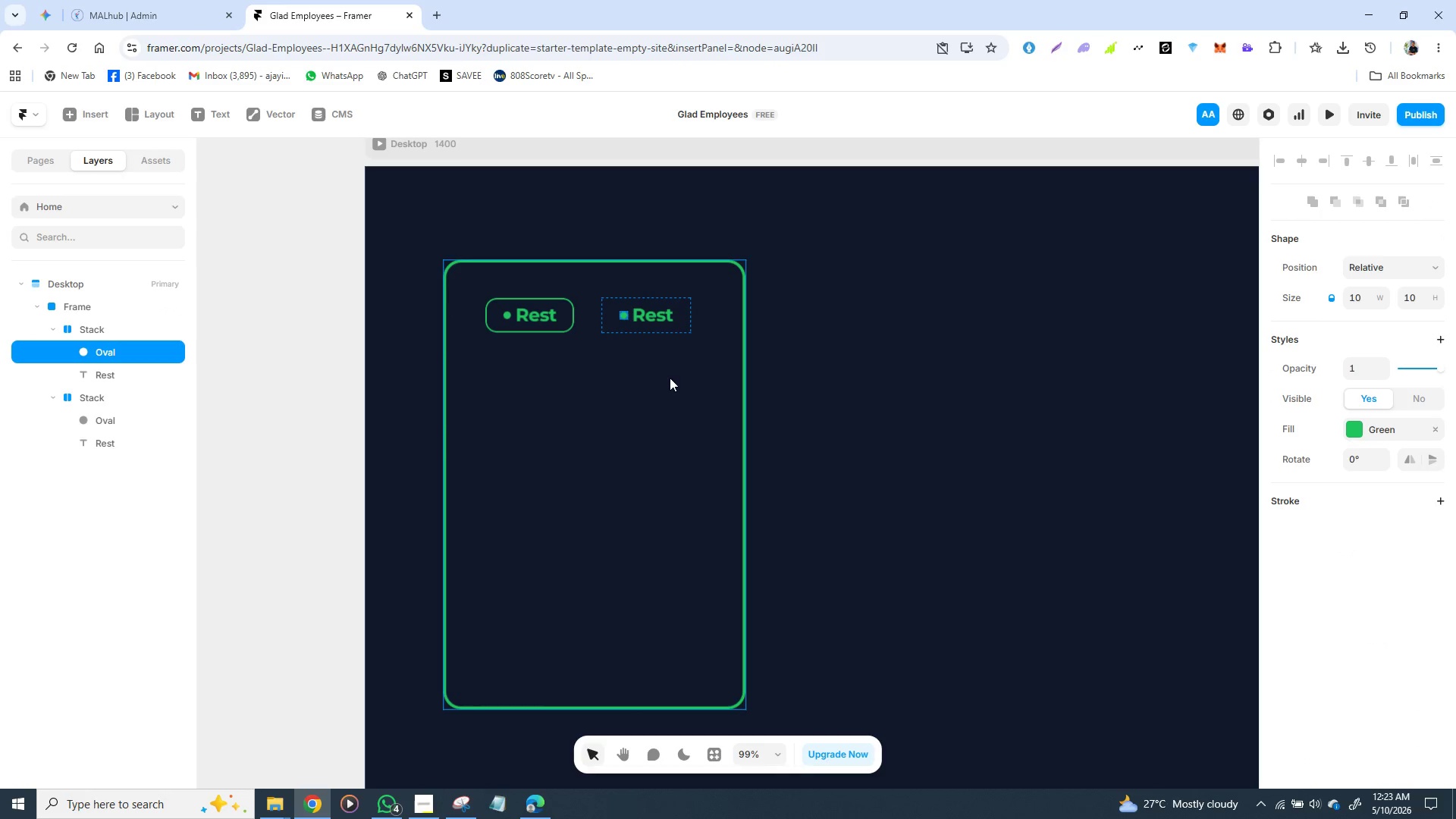 
key(Backspace)
 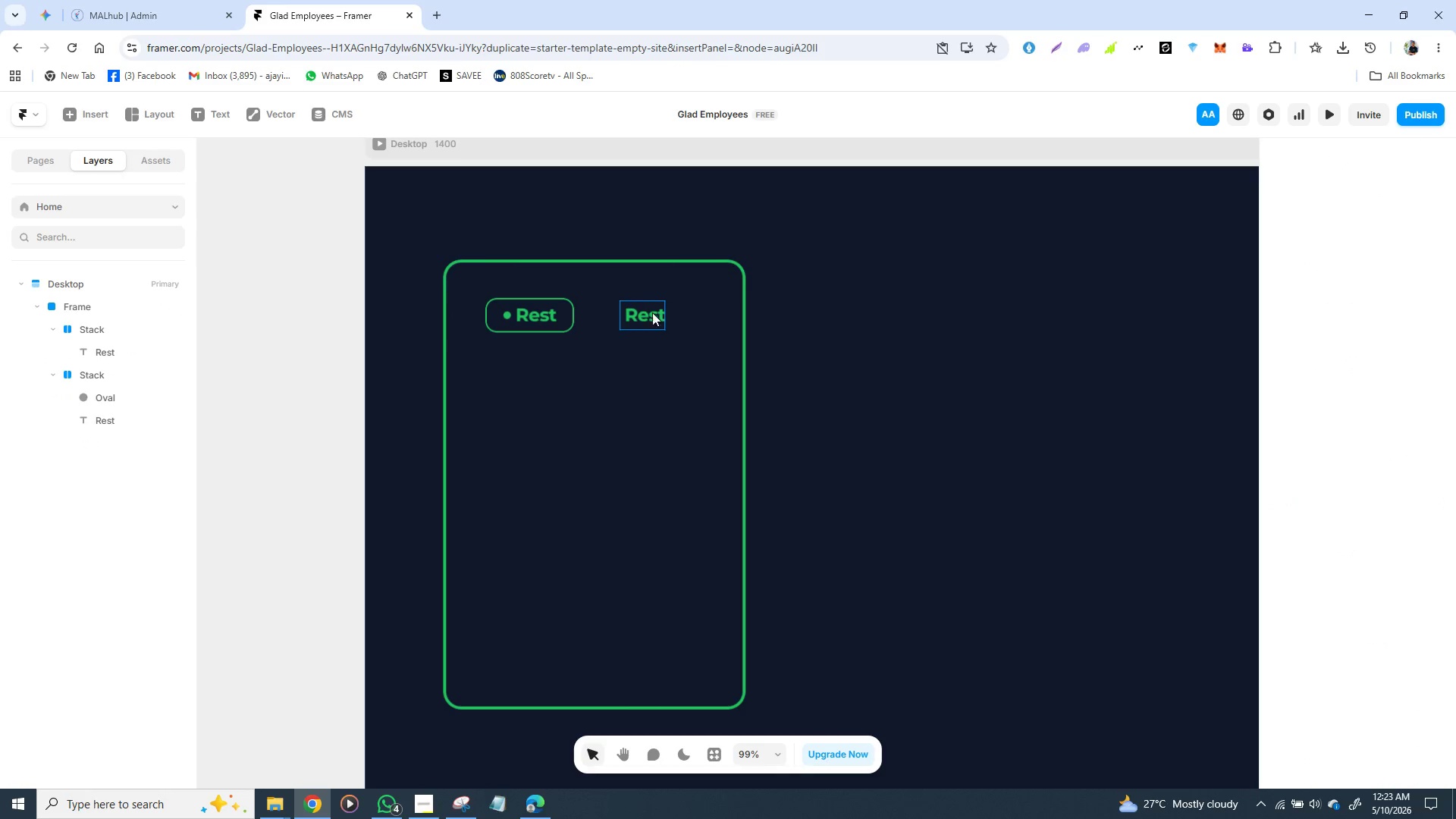 
left_click([646, 311])
 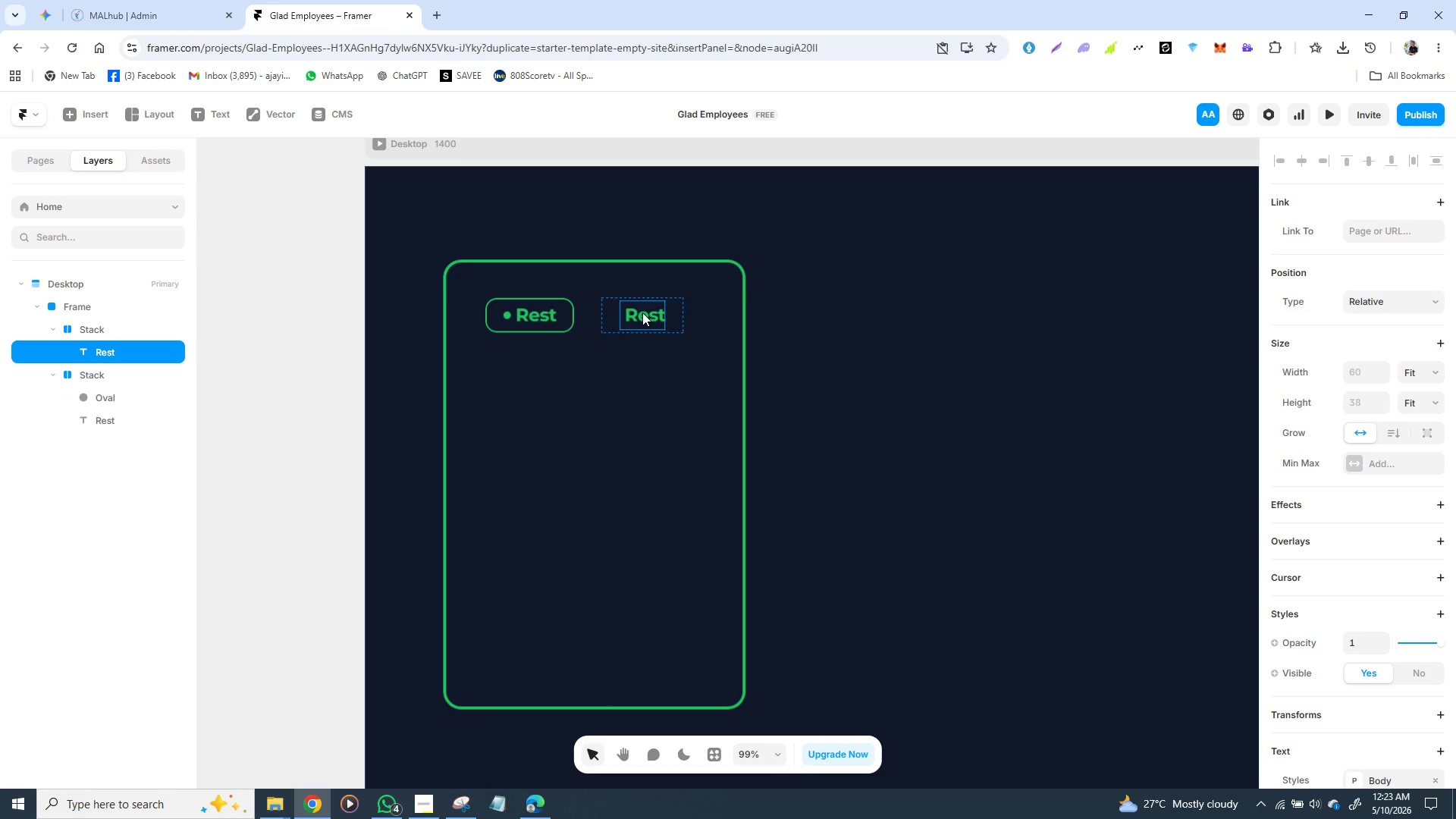 
double_click([642, 312])
 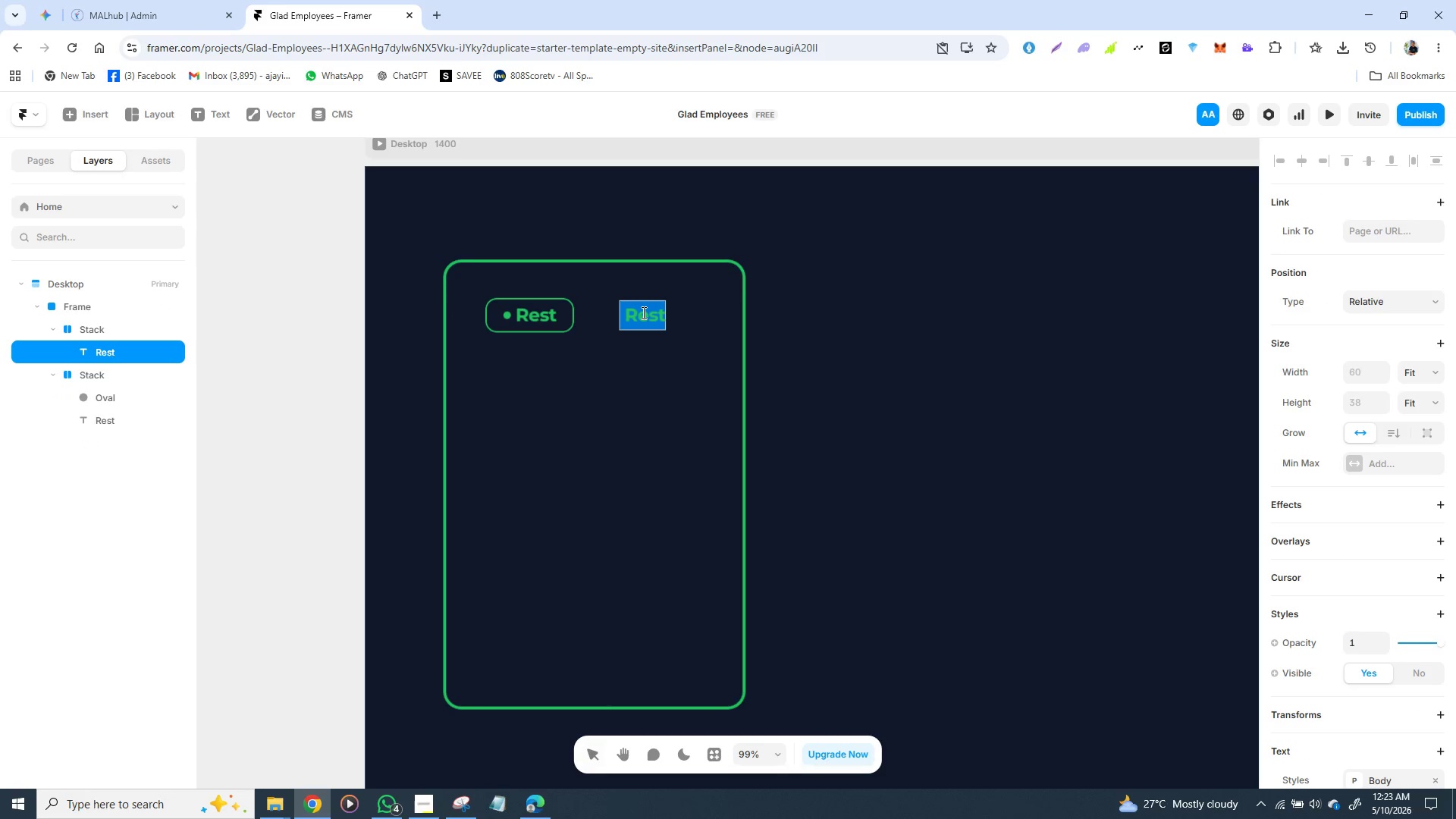 
triple_click([642, 312])
 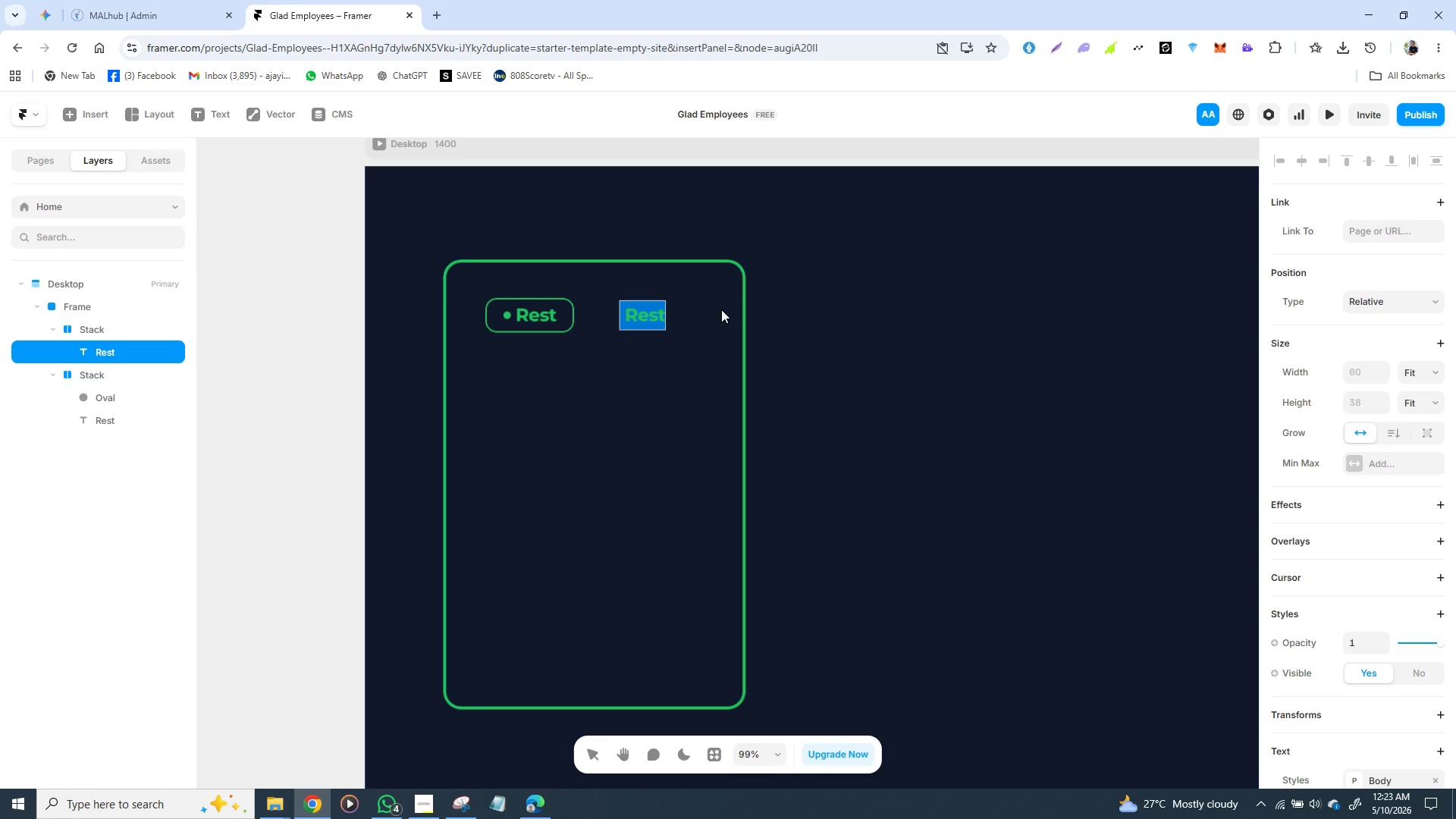 
hold_key(key=ShiftLeft, duration=1.5)
 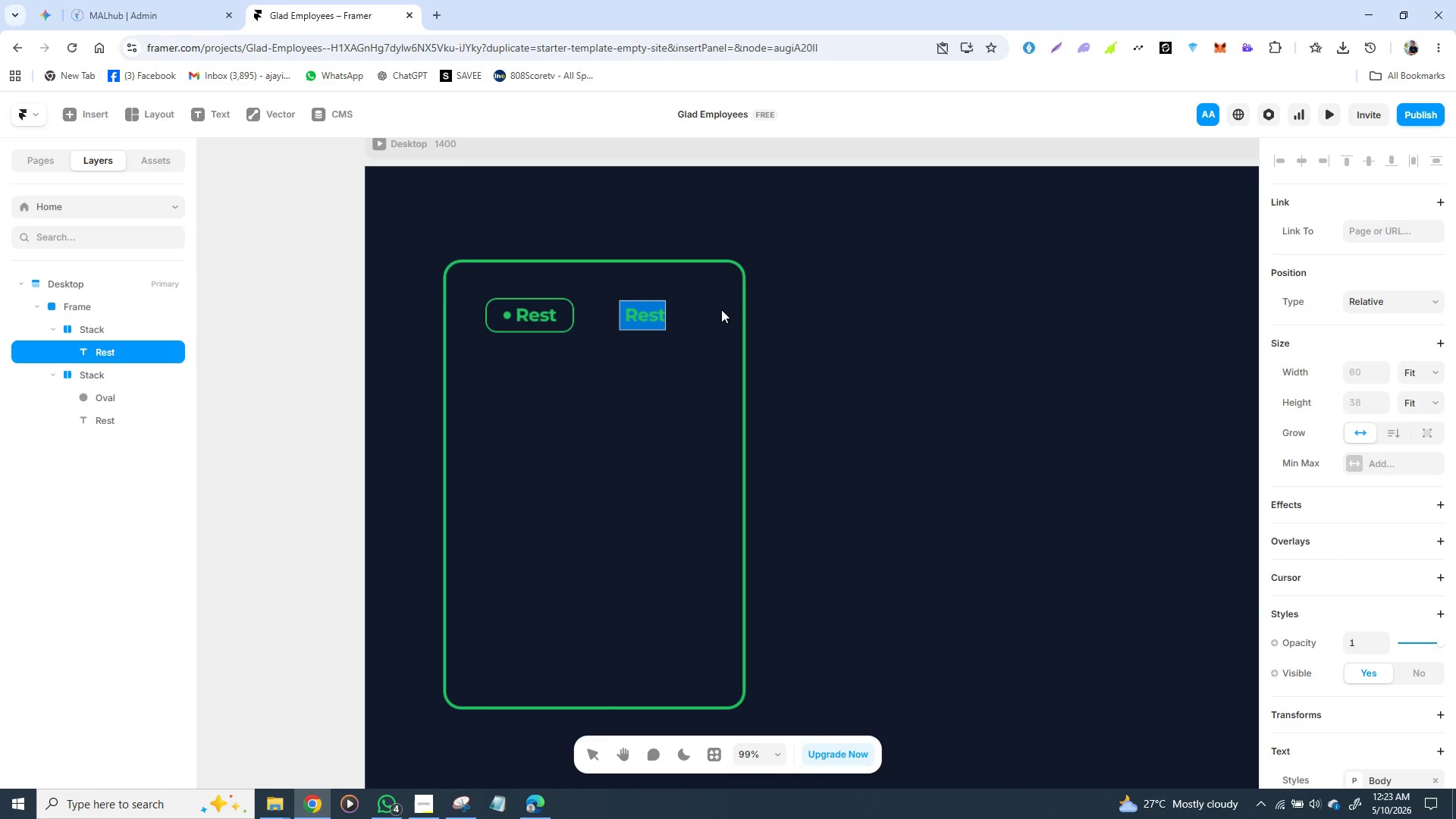 
hold_key(key=ShiftLeft, duration=1.52)
 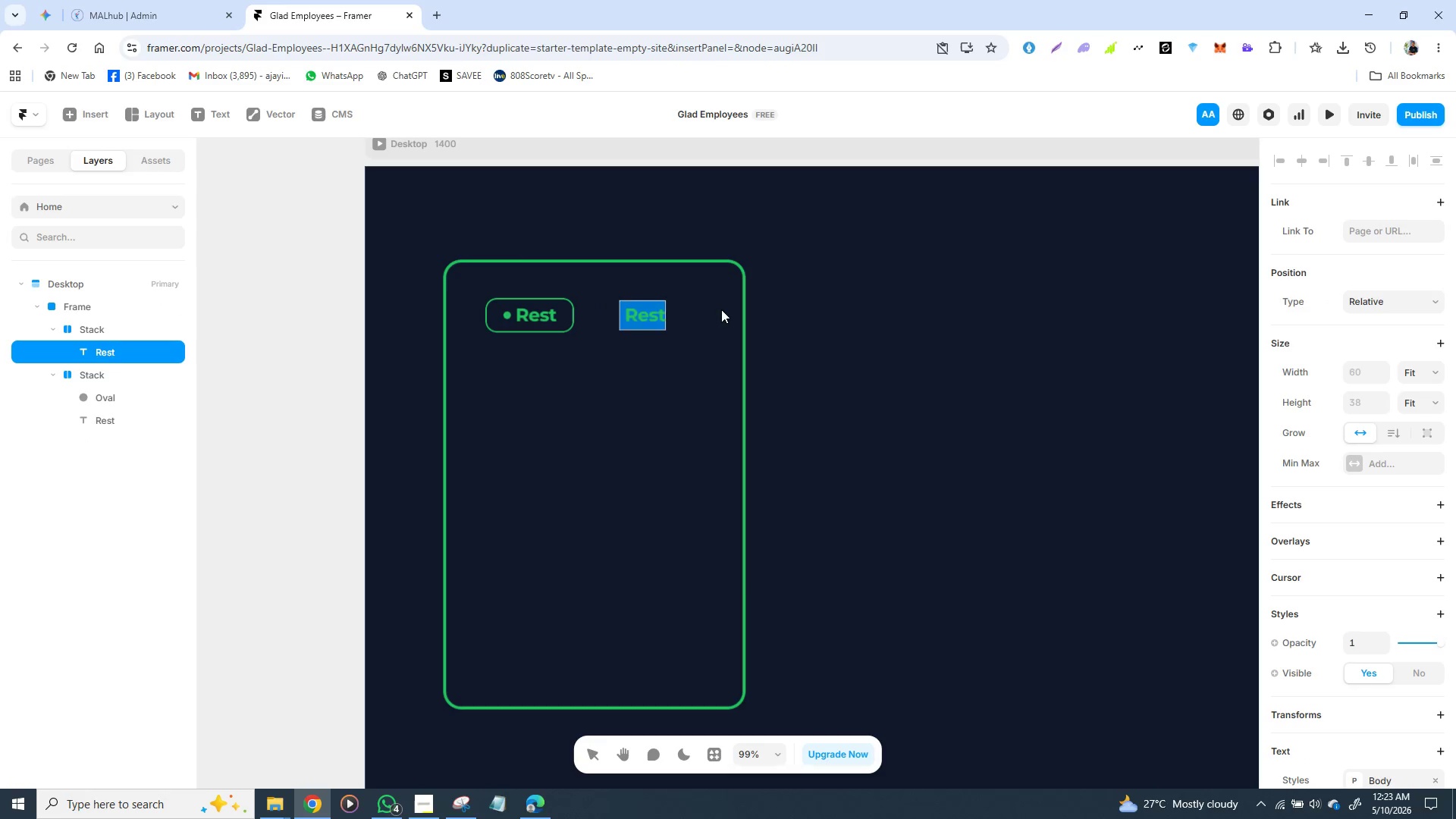 
type(Set )
 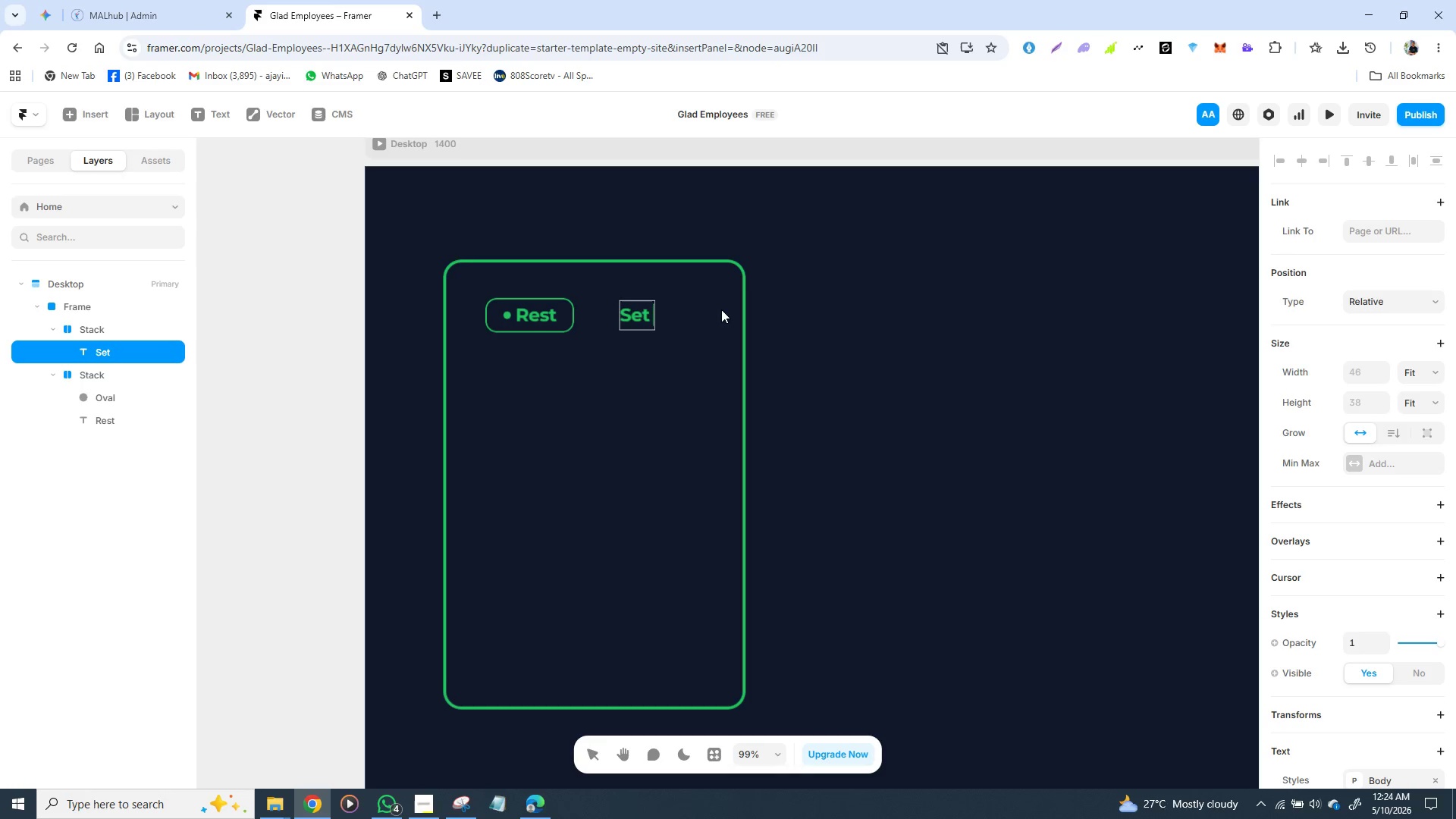 
key(2)
 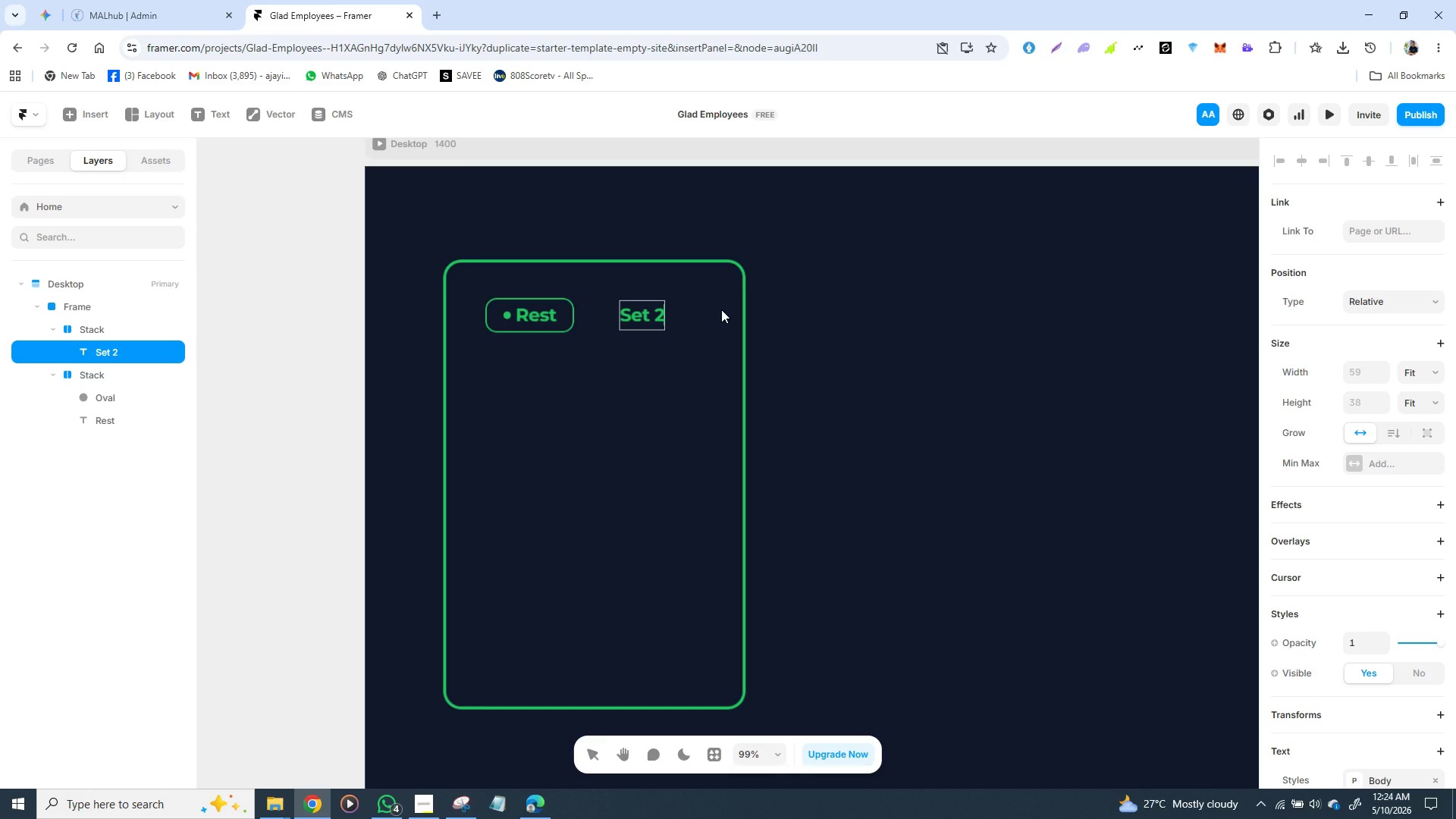 
key(Slash)
 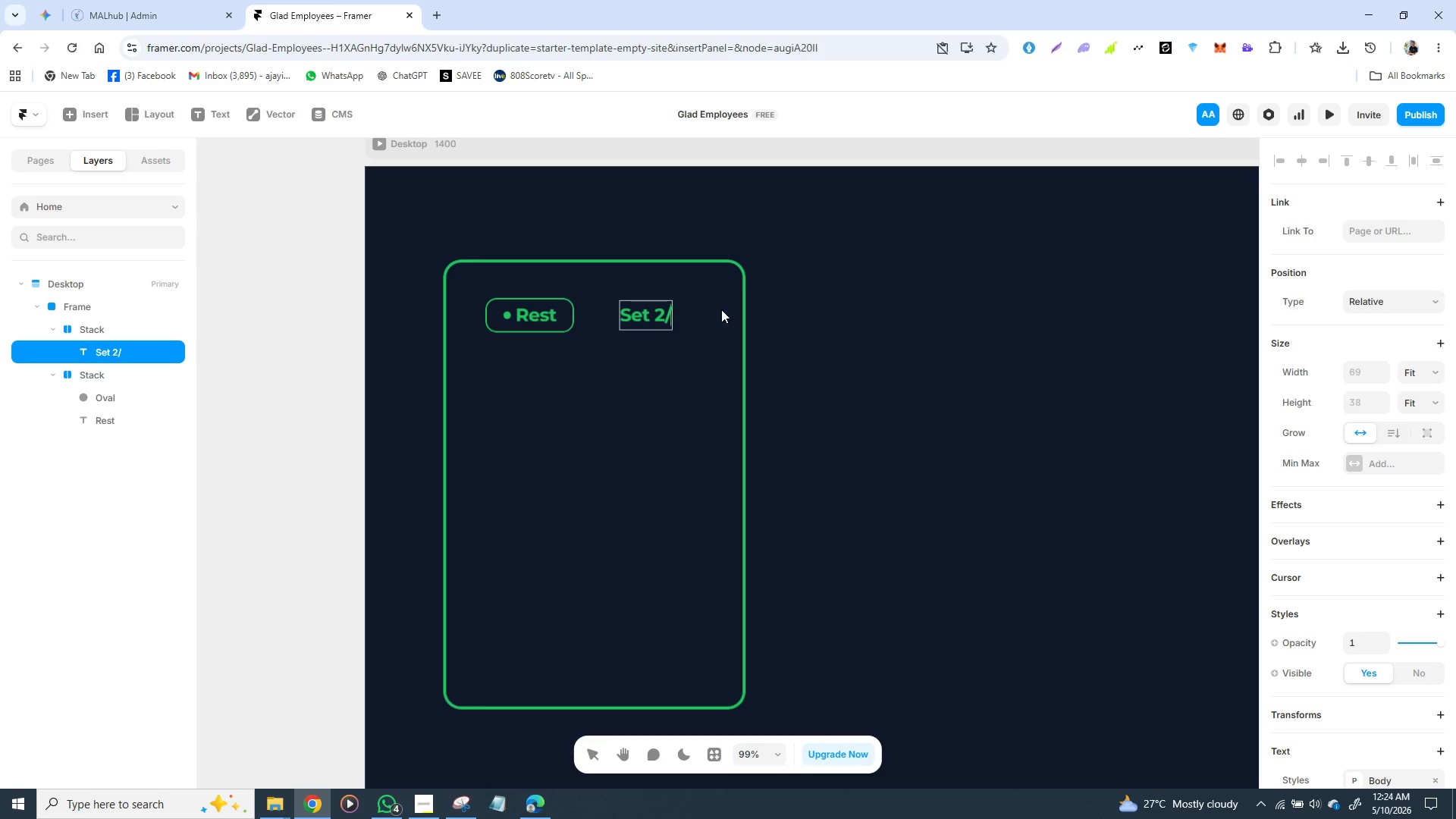 
key(Backspace)
 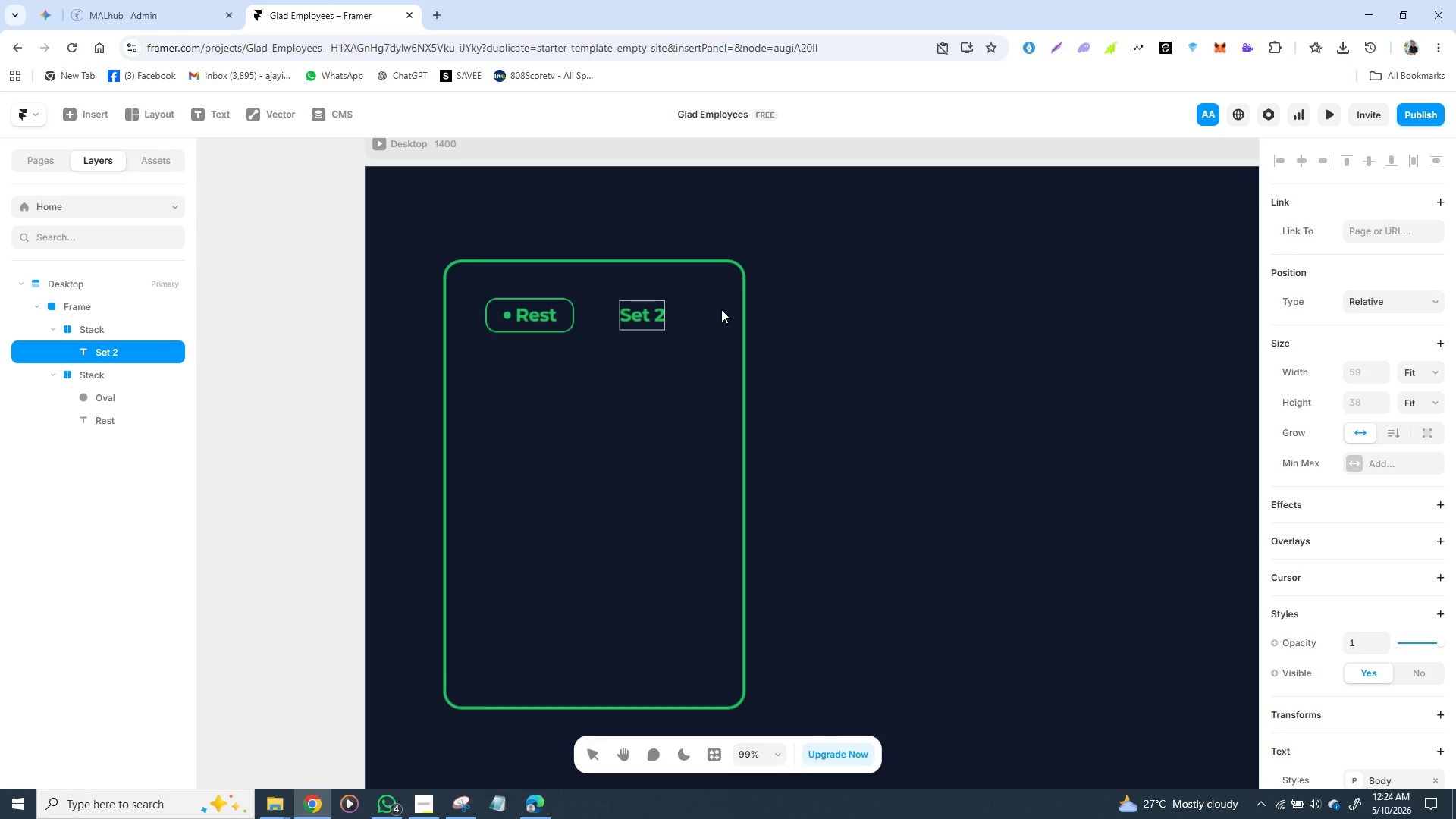 
key(Space)
 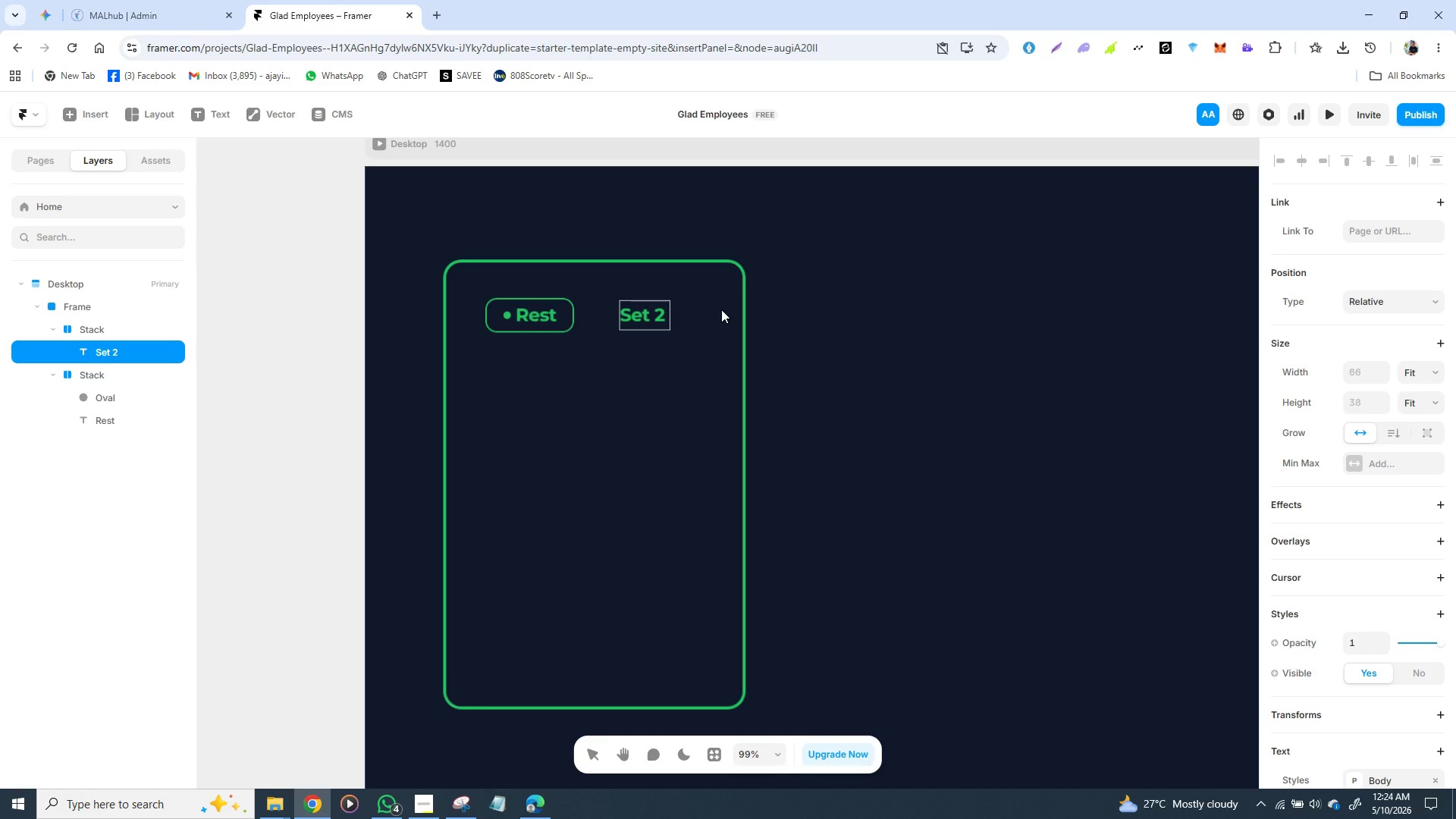 
key(Slash)
 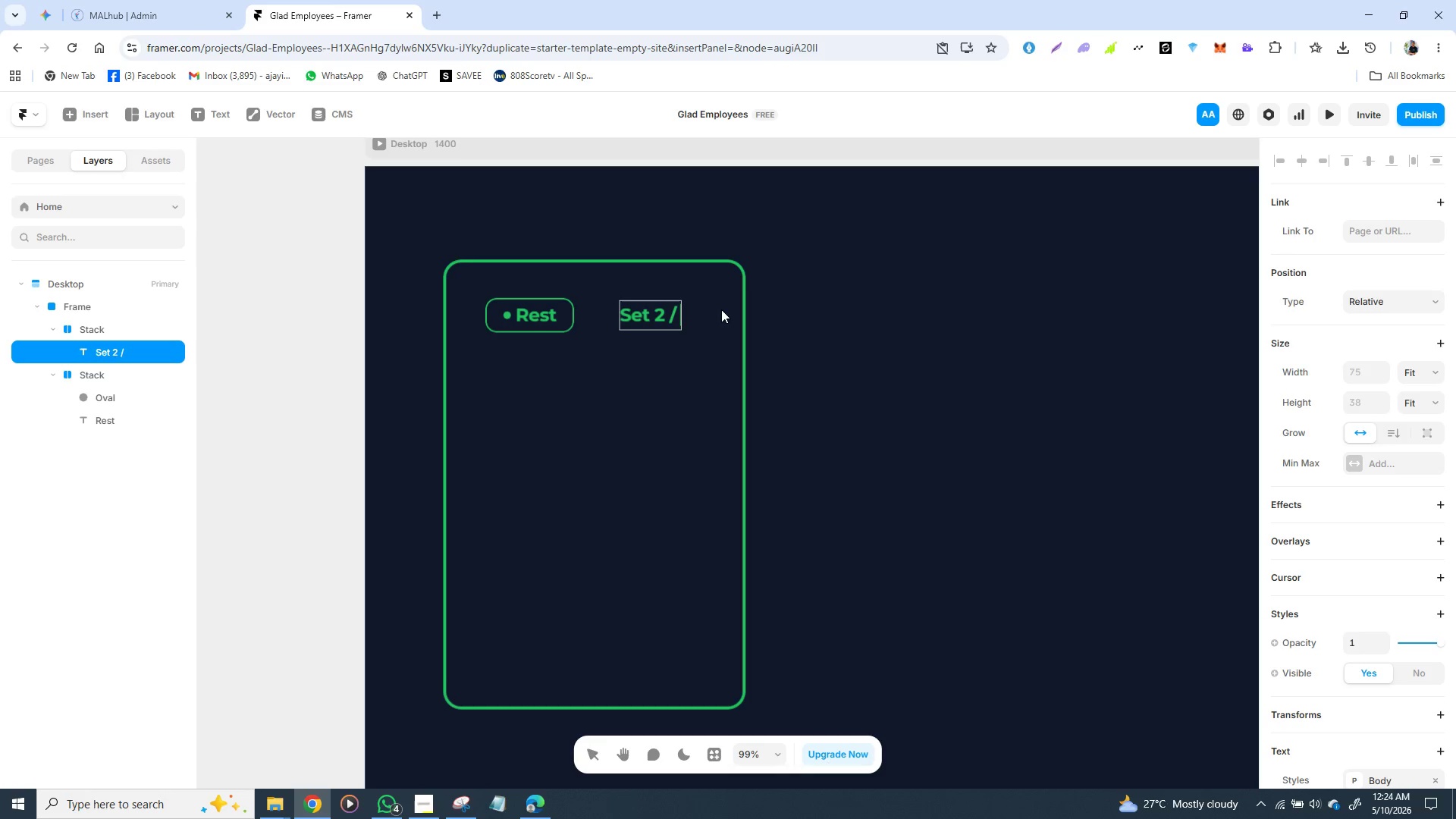 
key(Space)
 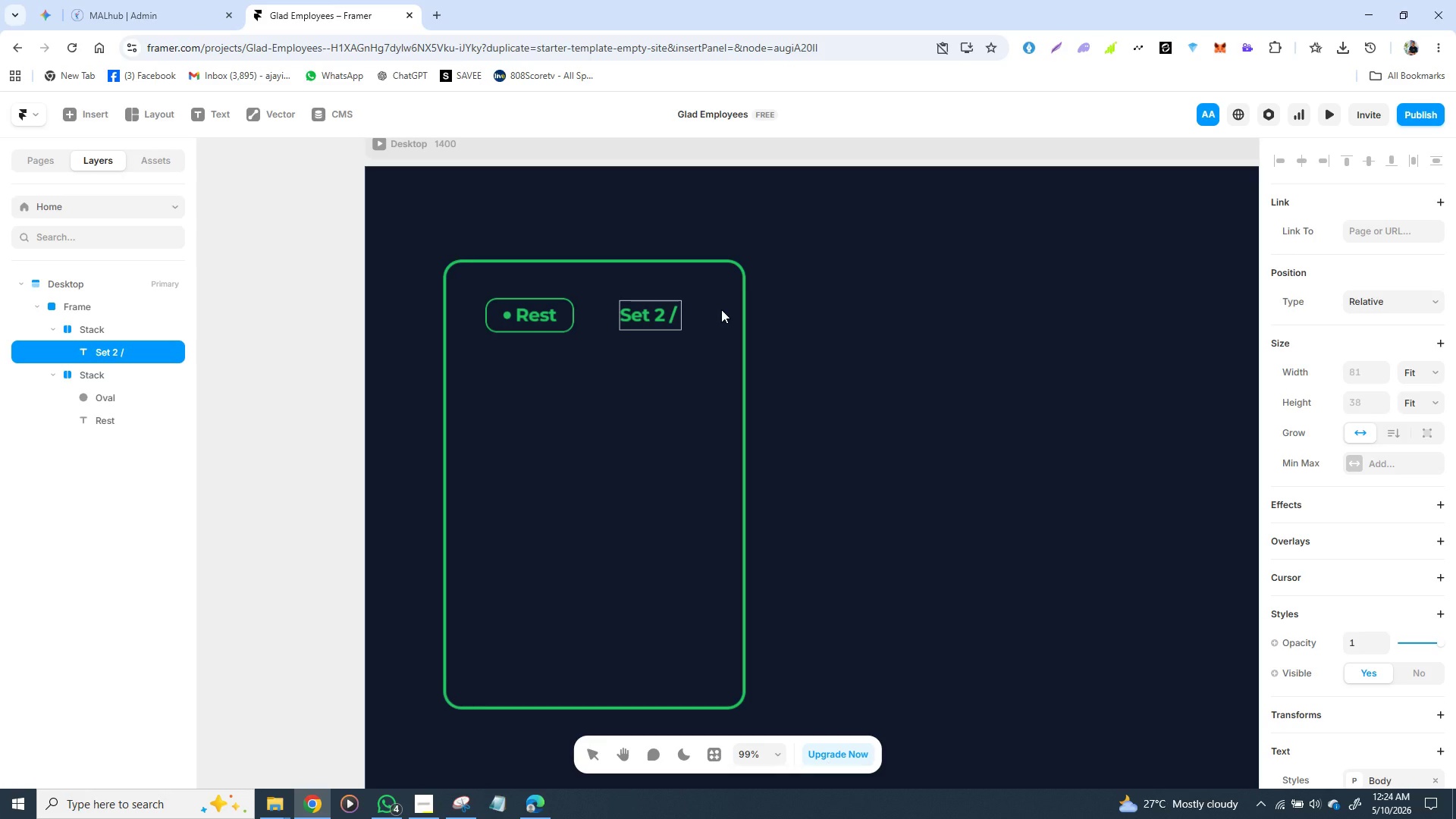 
key(5)
 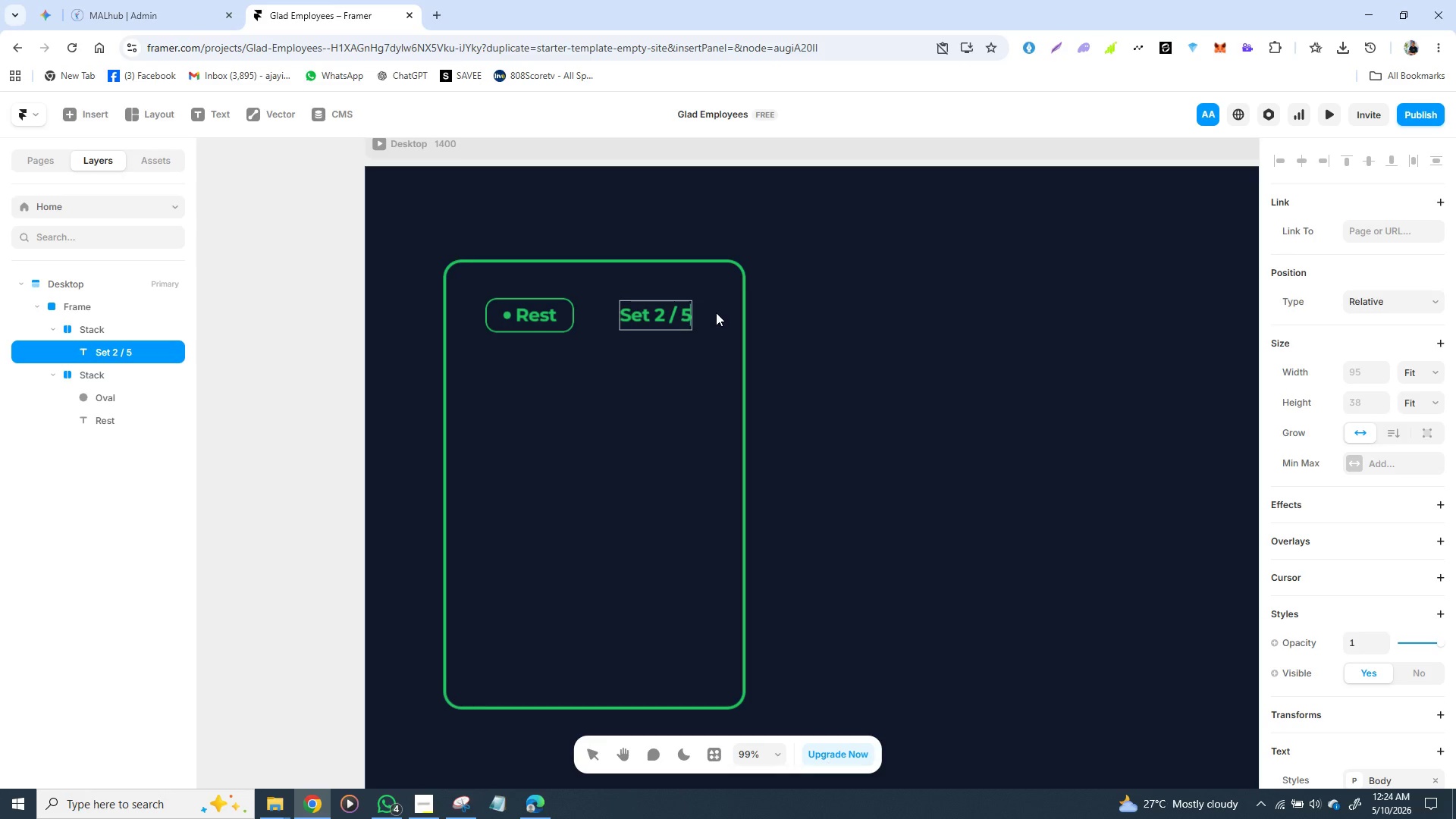 
left_click([613, 428])
 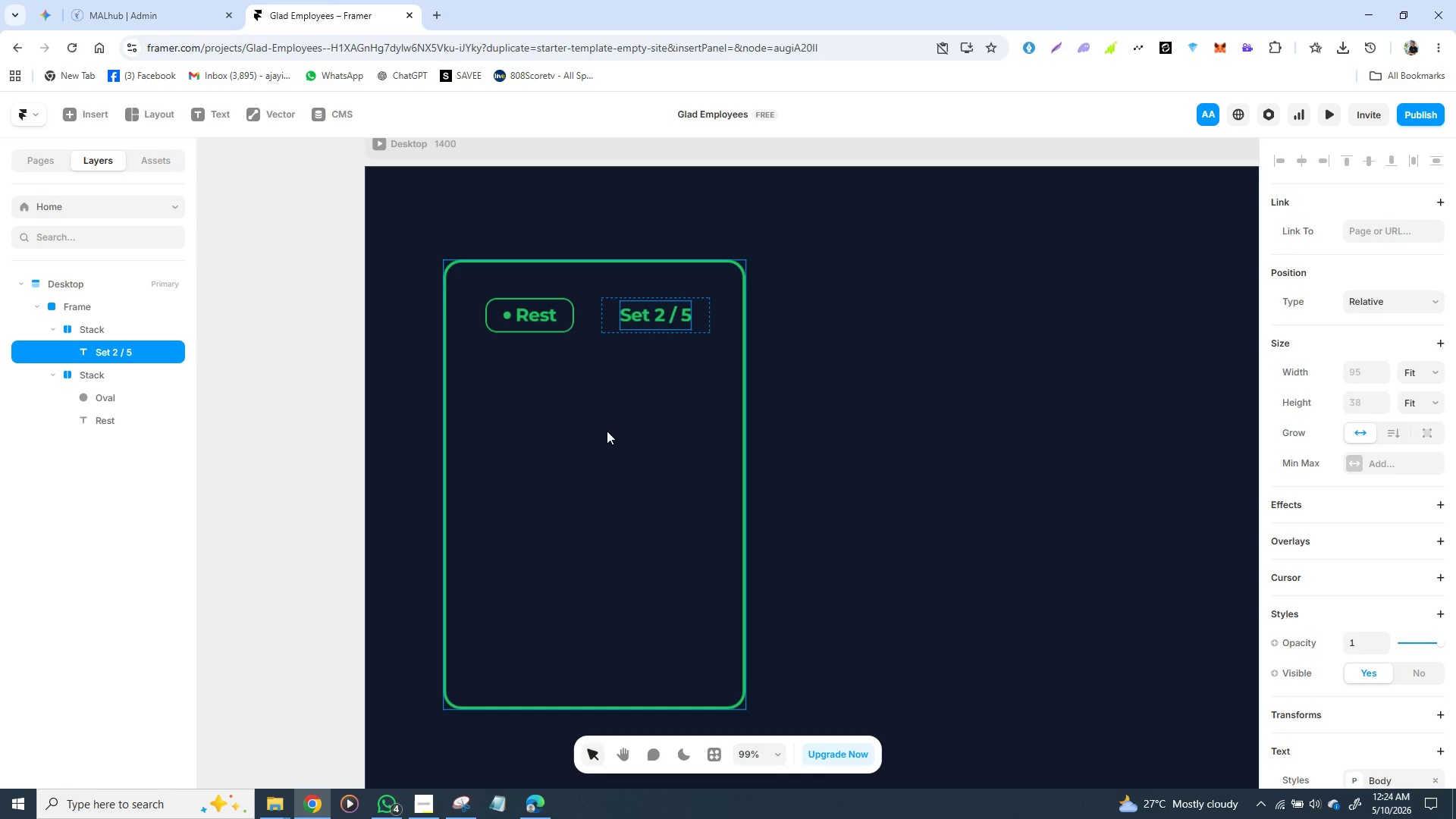 
wait(9.69)
 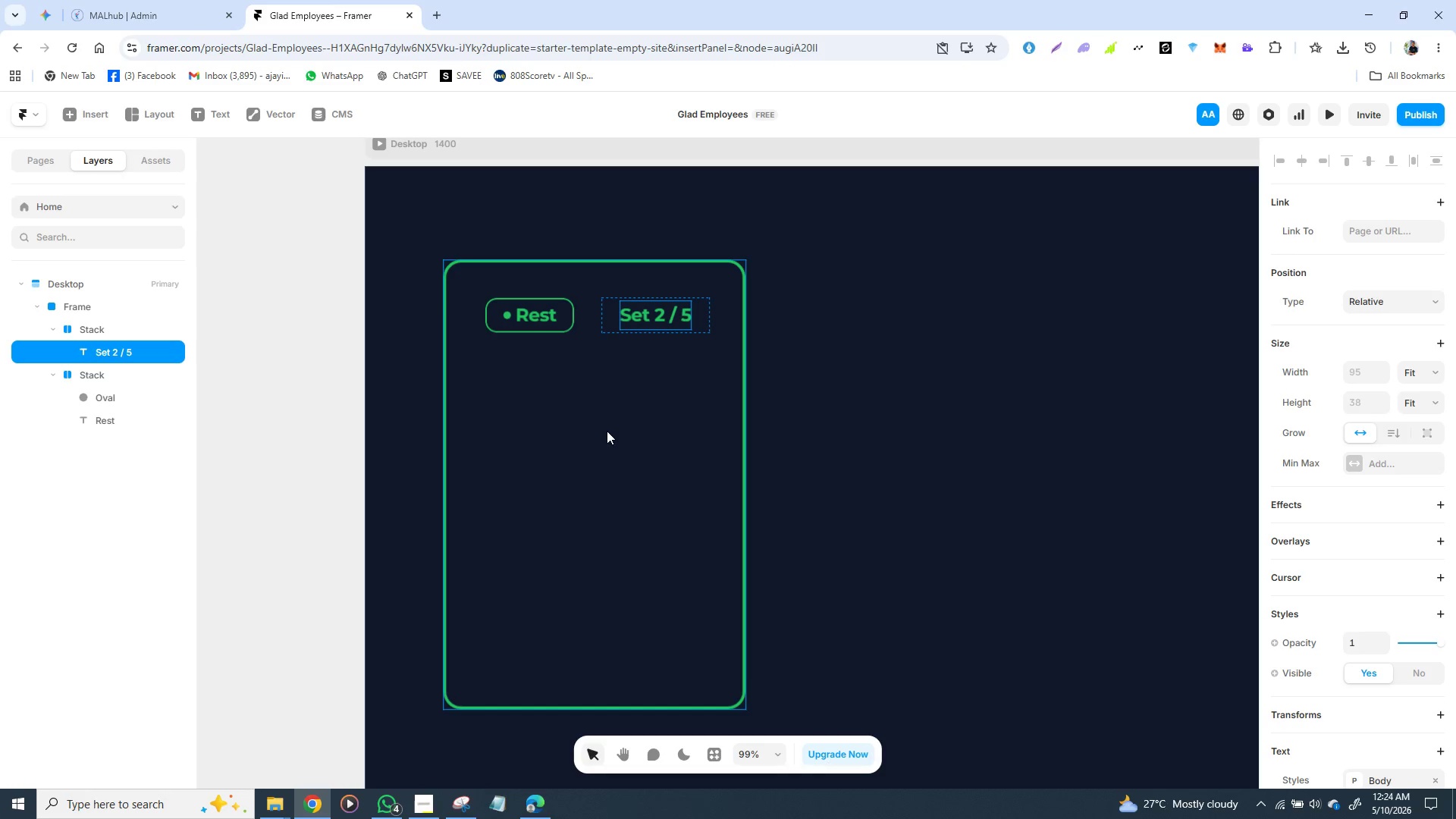 
scroll: coordinate [1345, 626], scroll_direction: down, amount: 2.0
 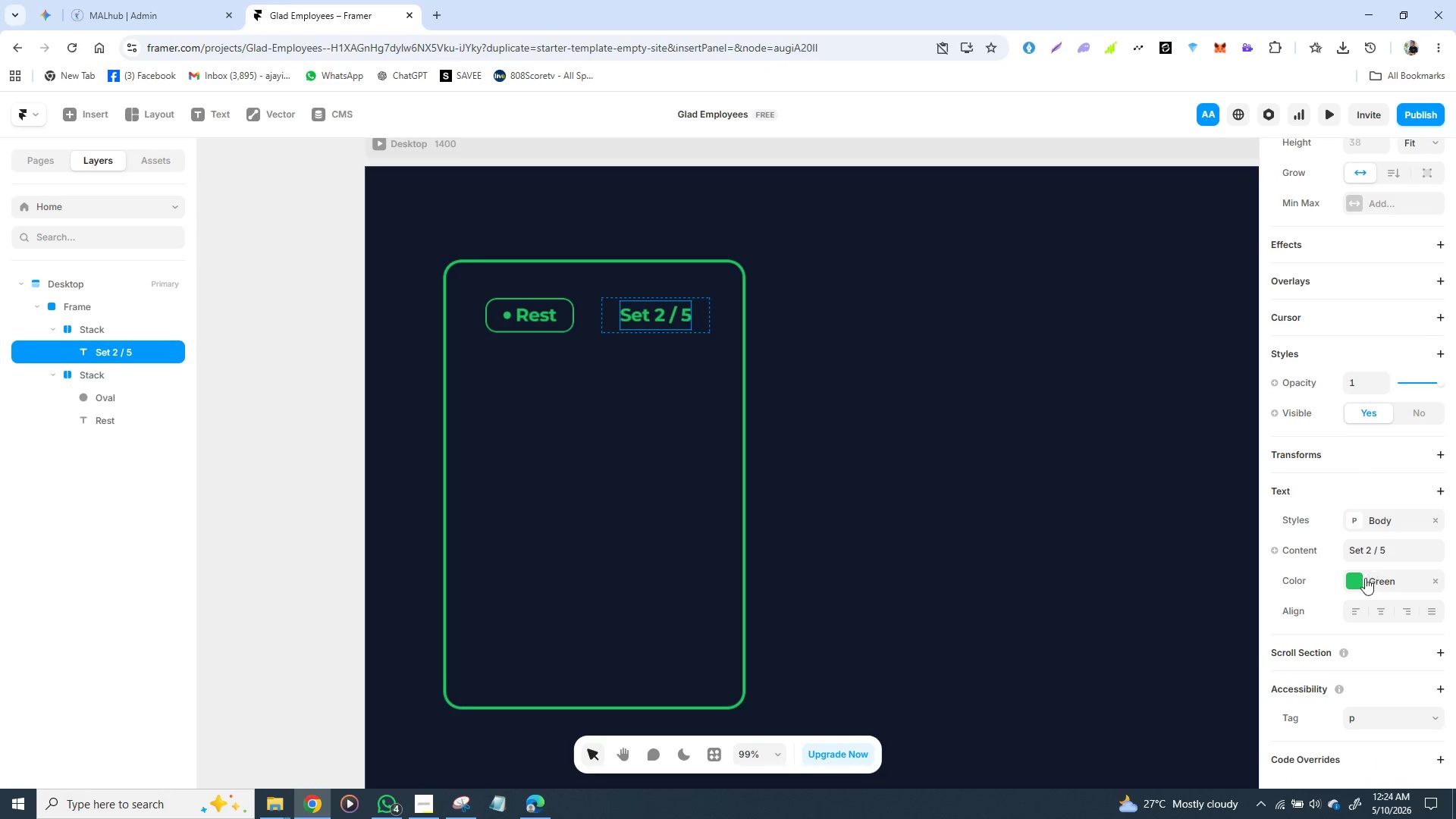 
wait(6.15)
 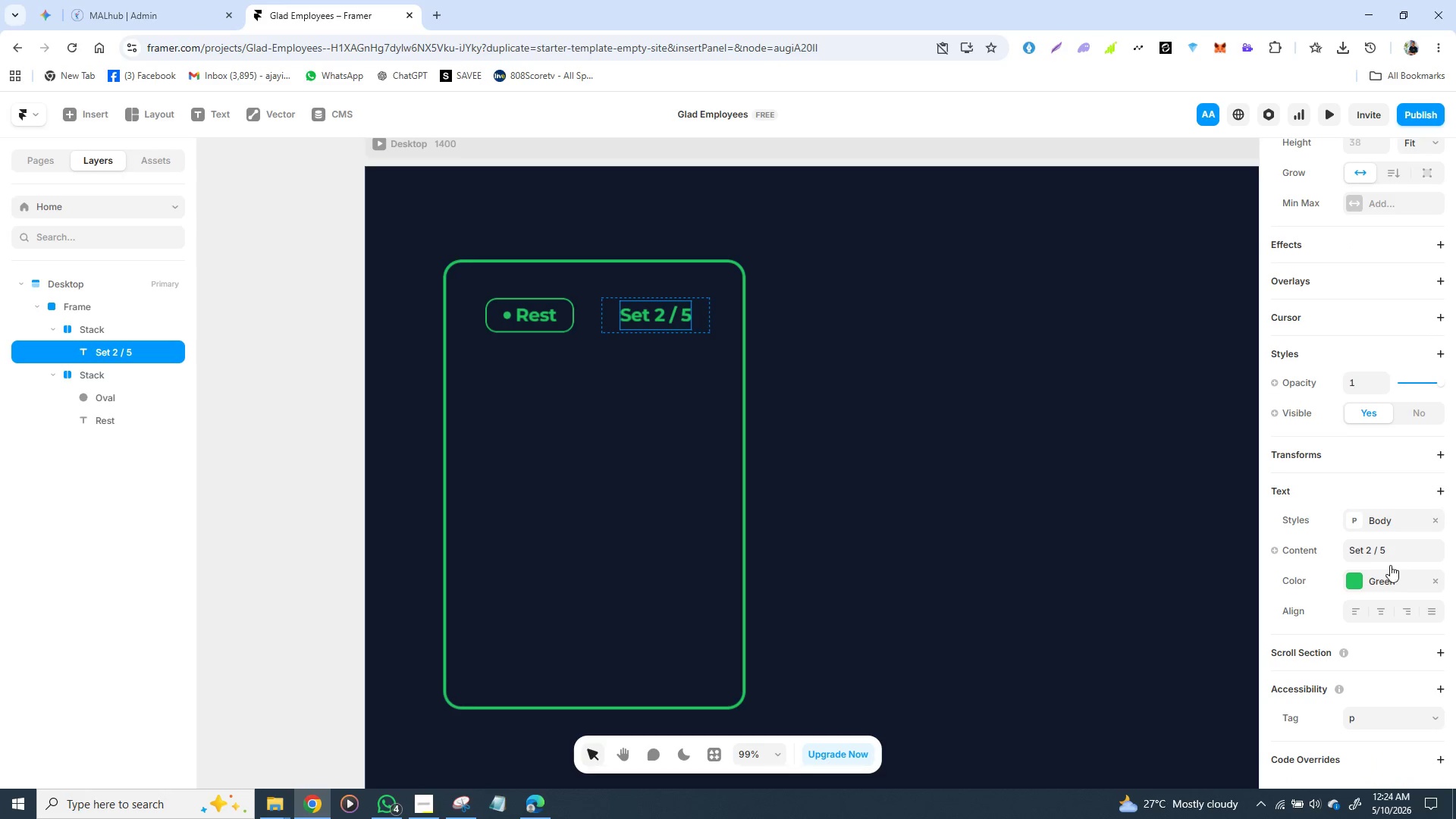 
left_click([1357, 580])
 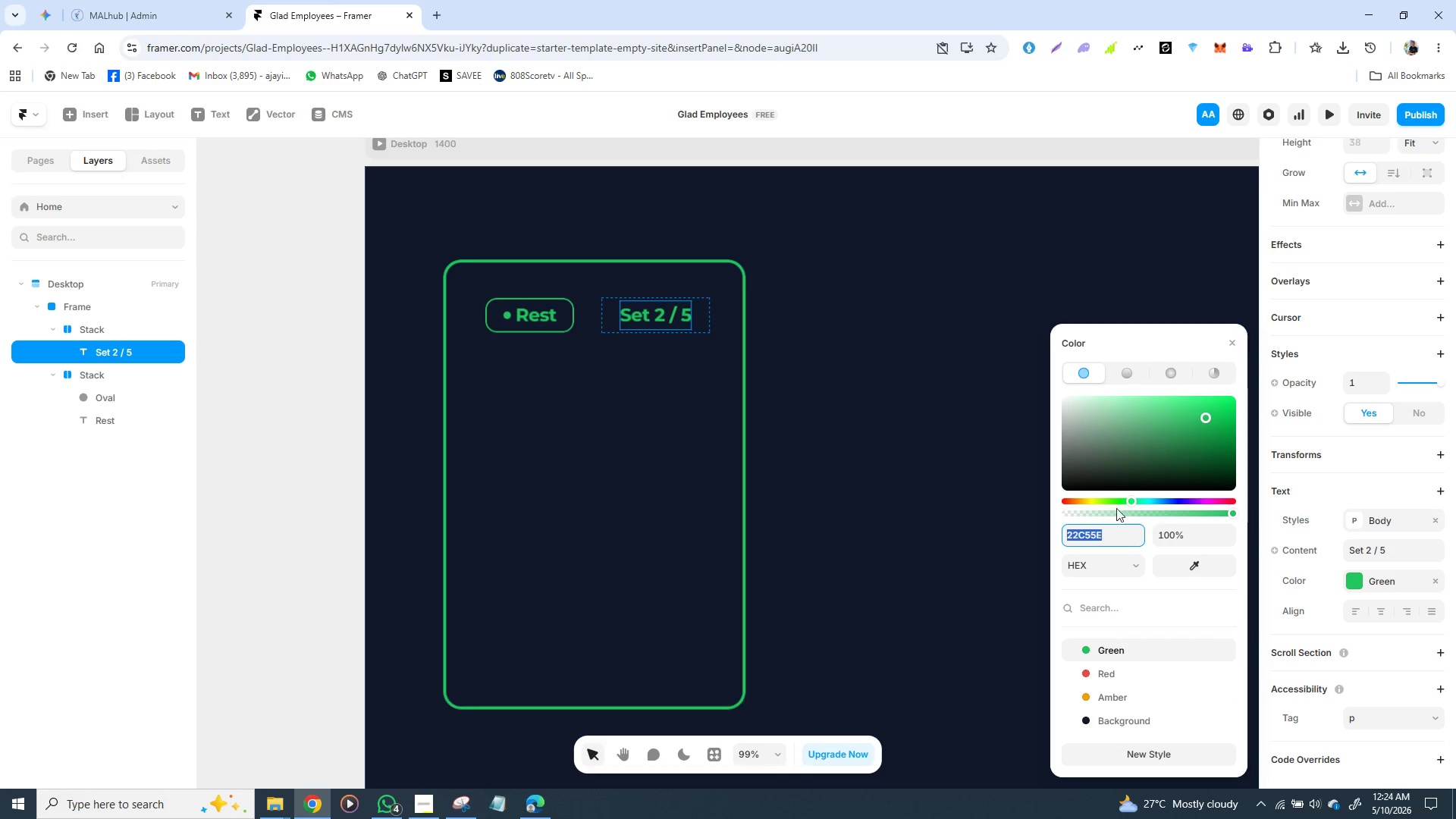 
wait(7.27)
 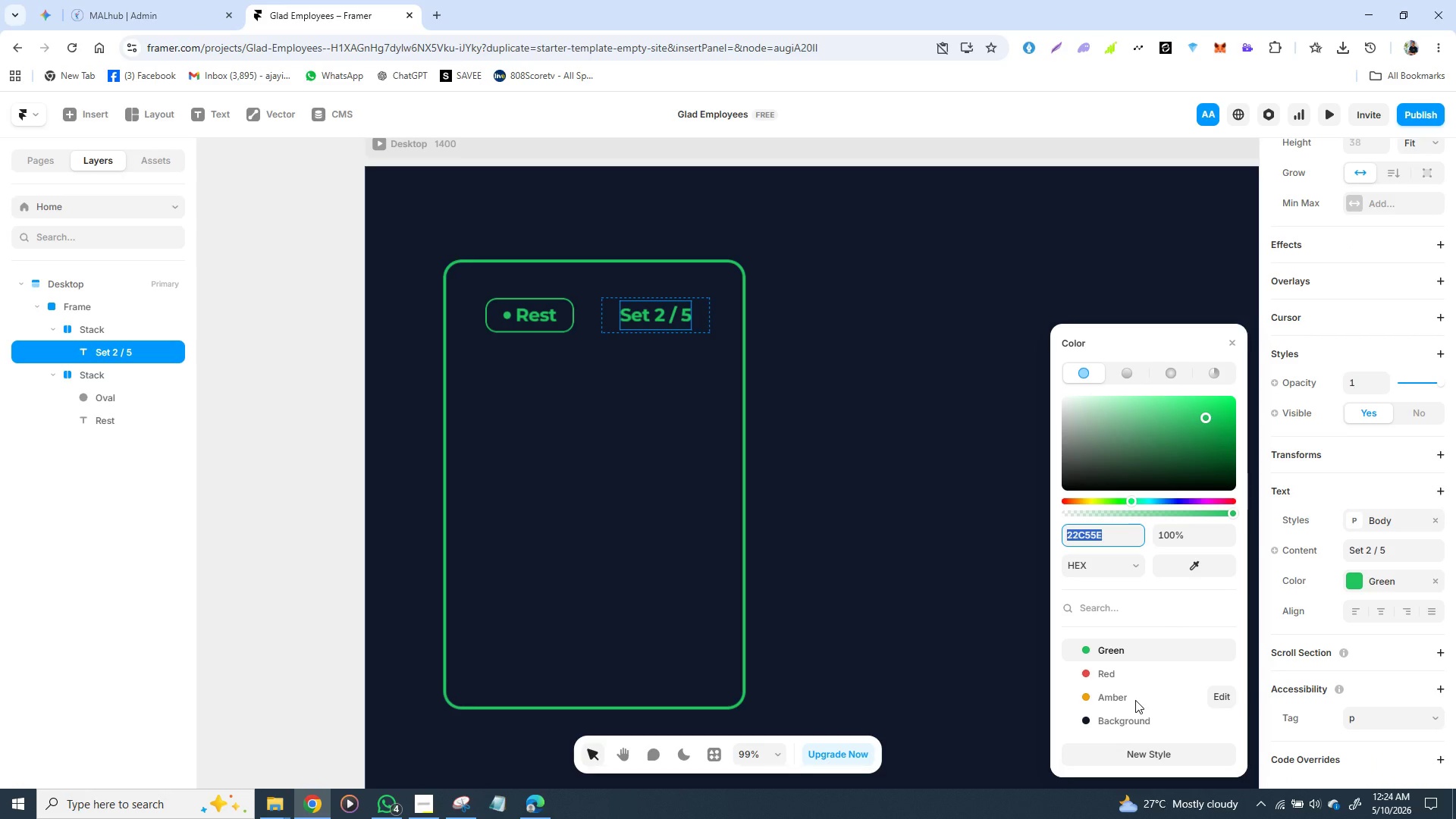 
left_click_drag(start_coordinate=[1208, 415], to_coordinate=[1084, 444])
 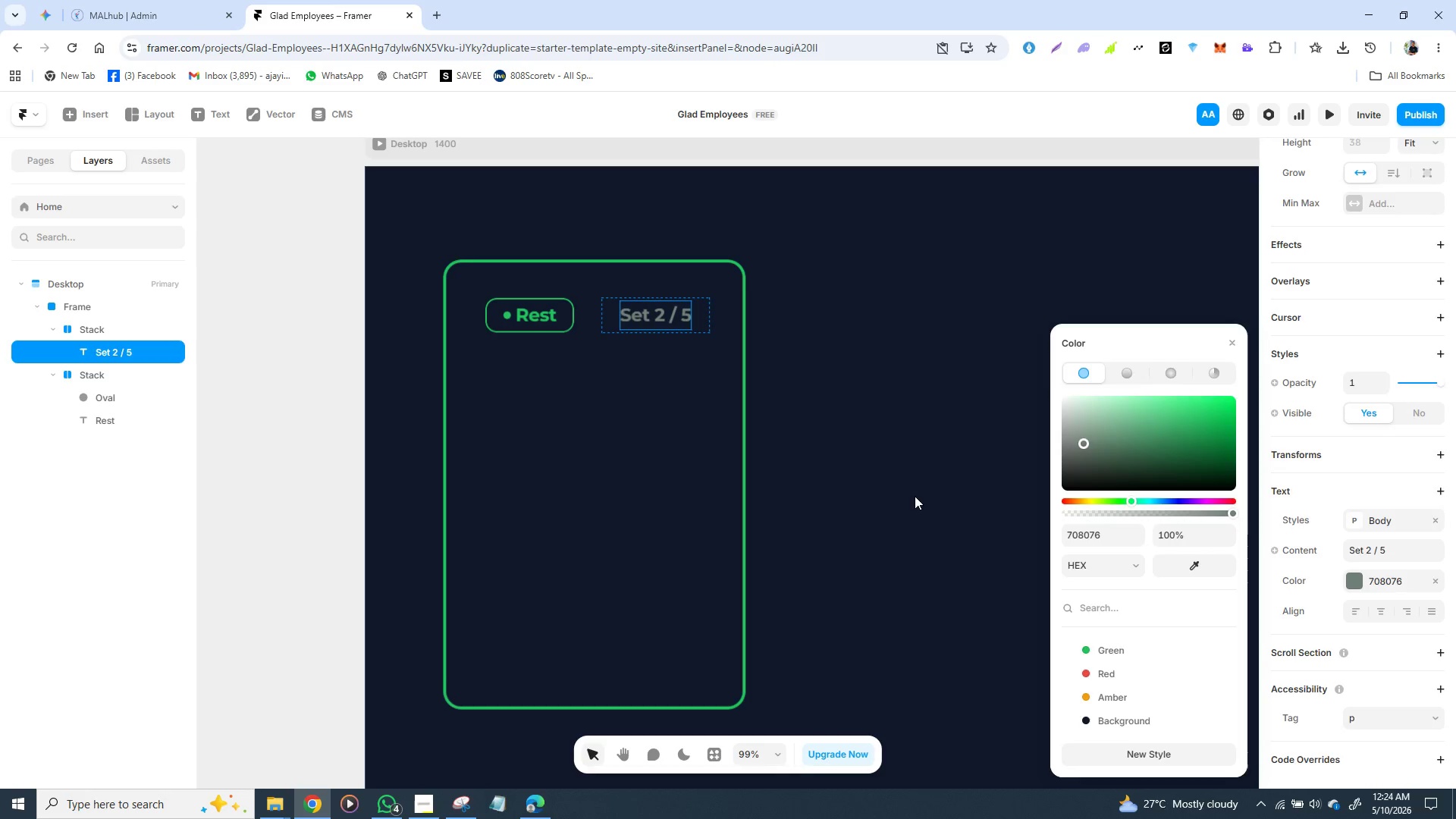 
left_click([909, 496])
 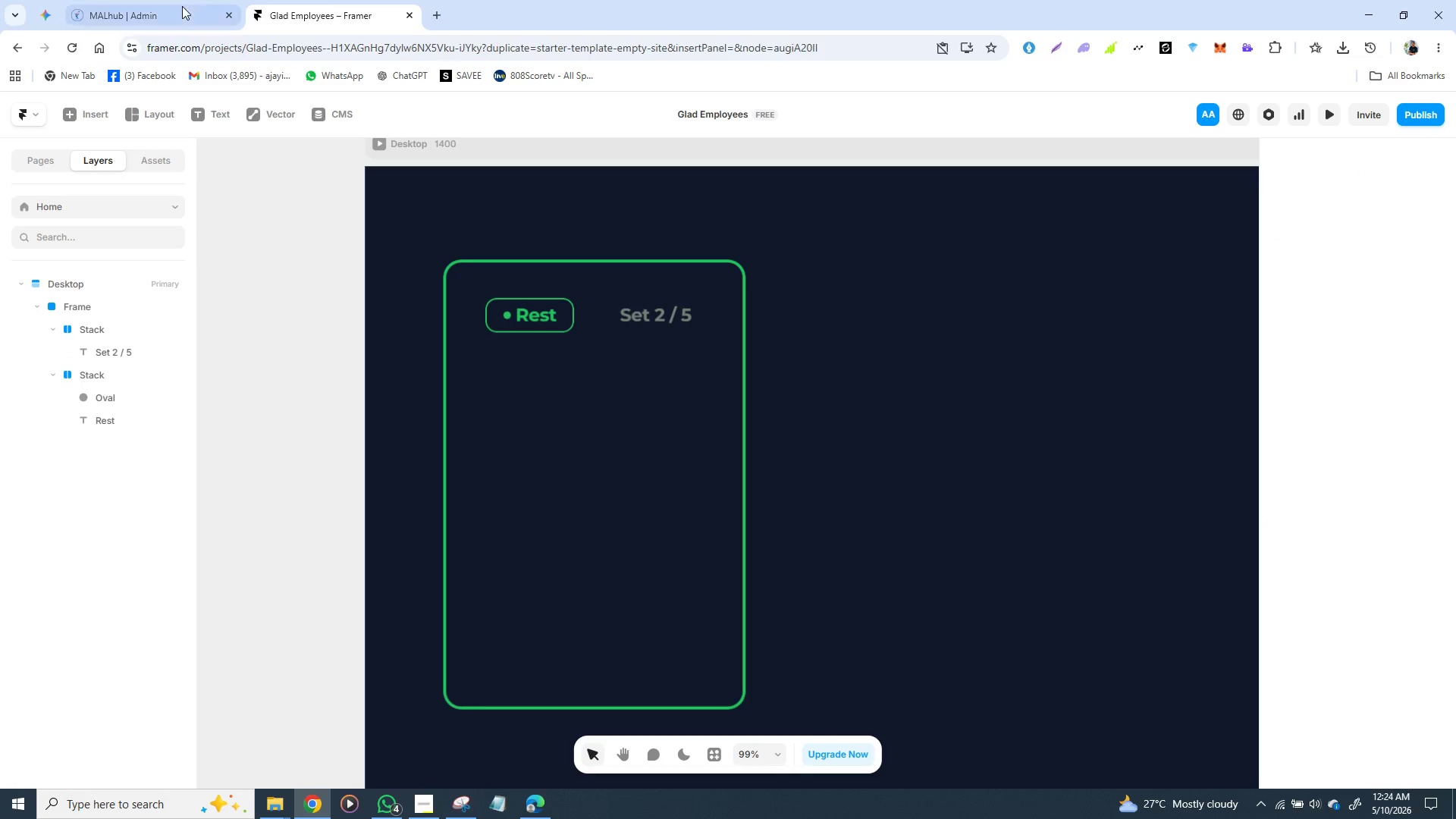 
wait(7.16)
 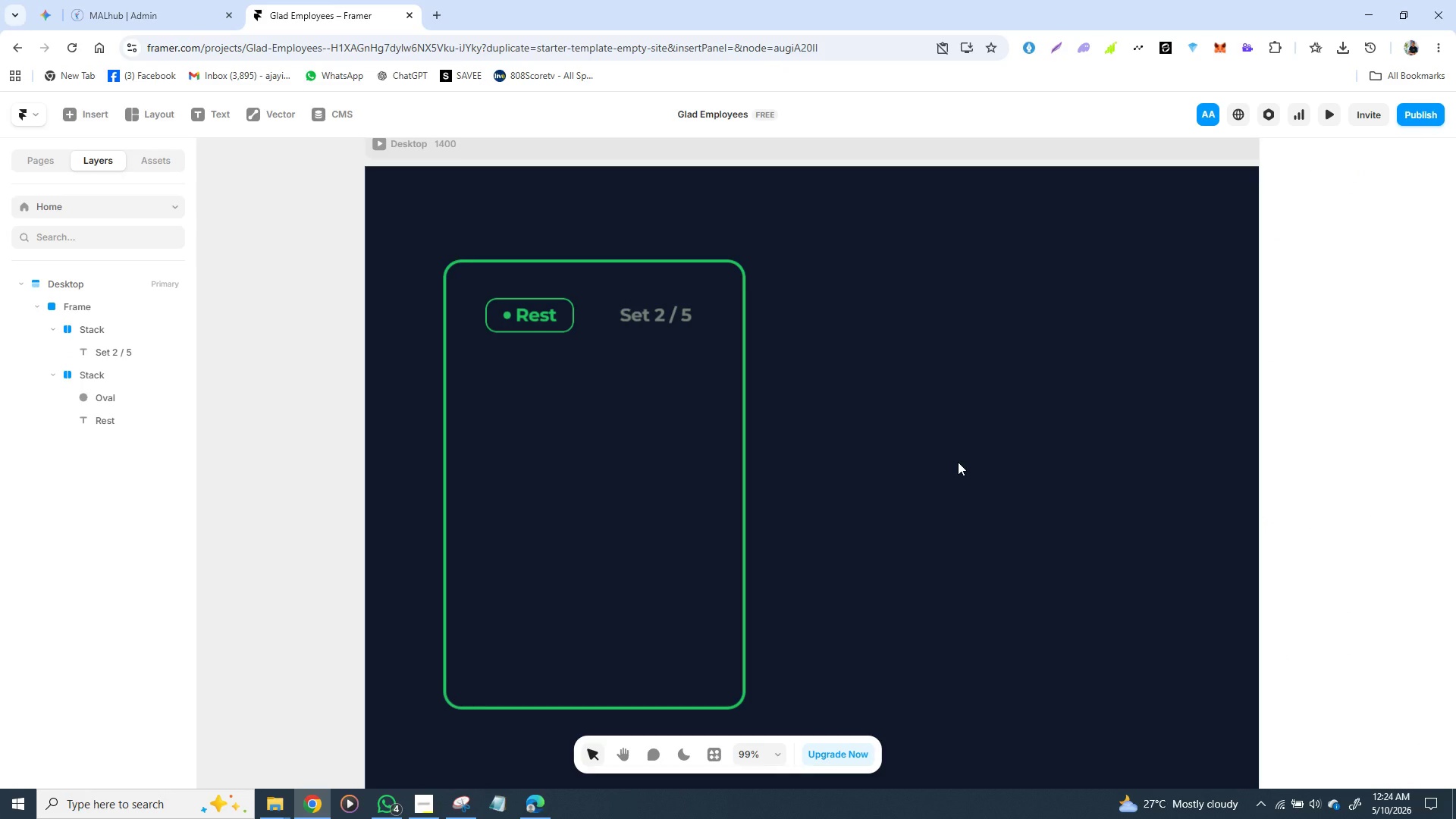 
left_click([639, 319])
 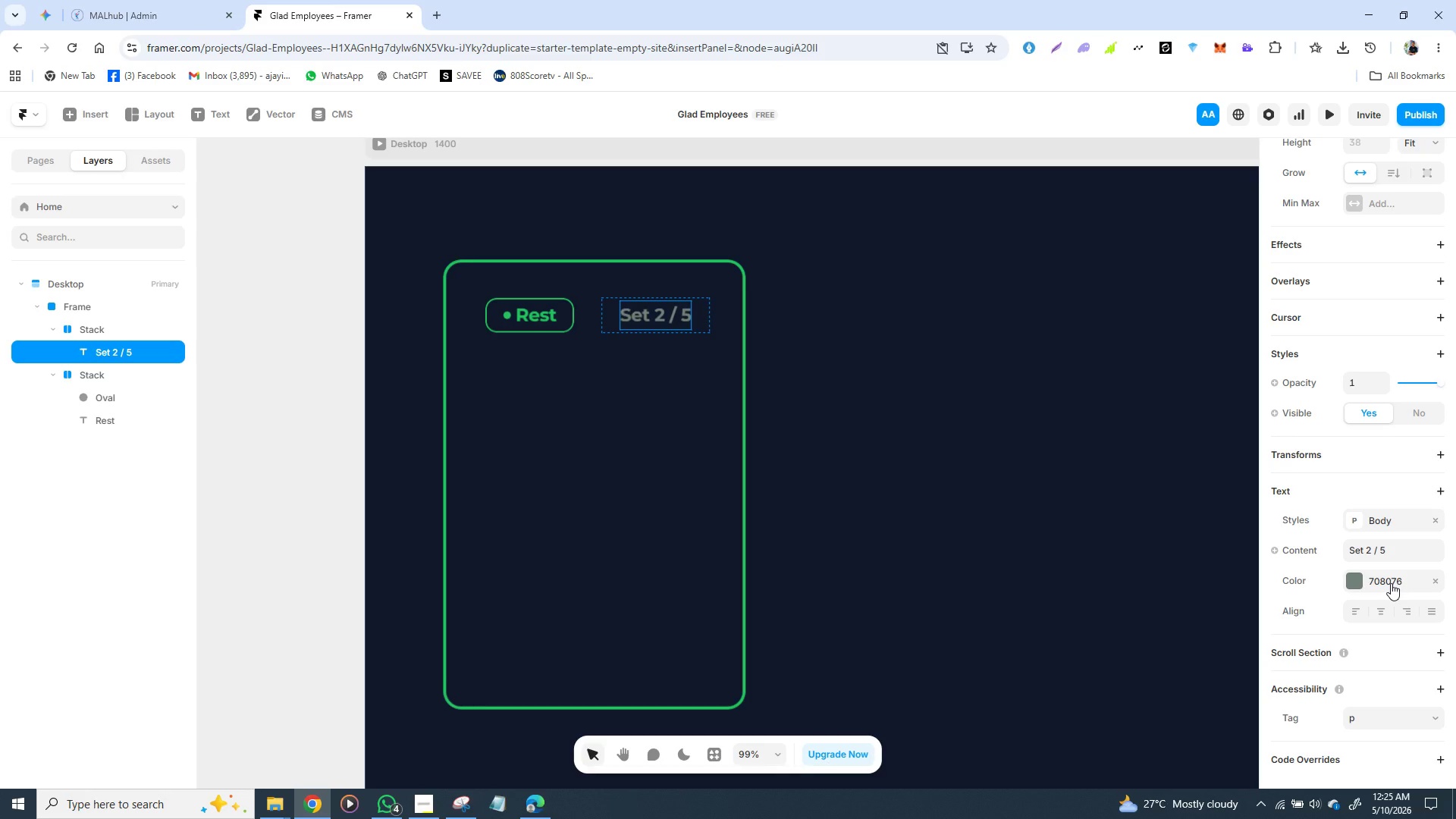 
left_click_drag(start_coordinate=[724, 507], to_coordinate=[729, 506])
 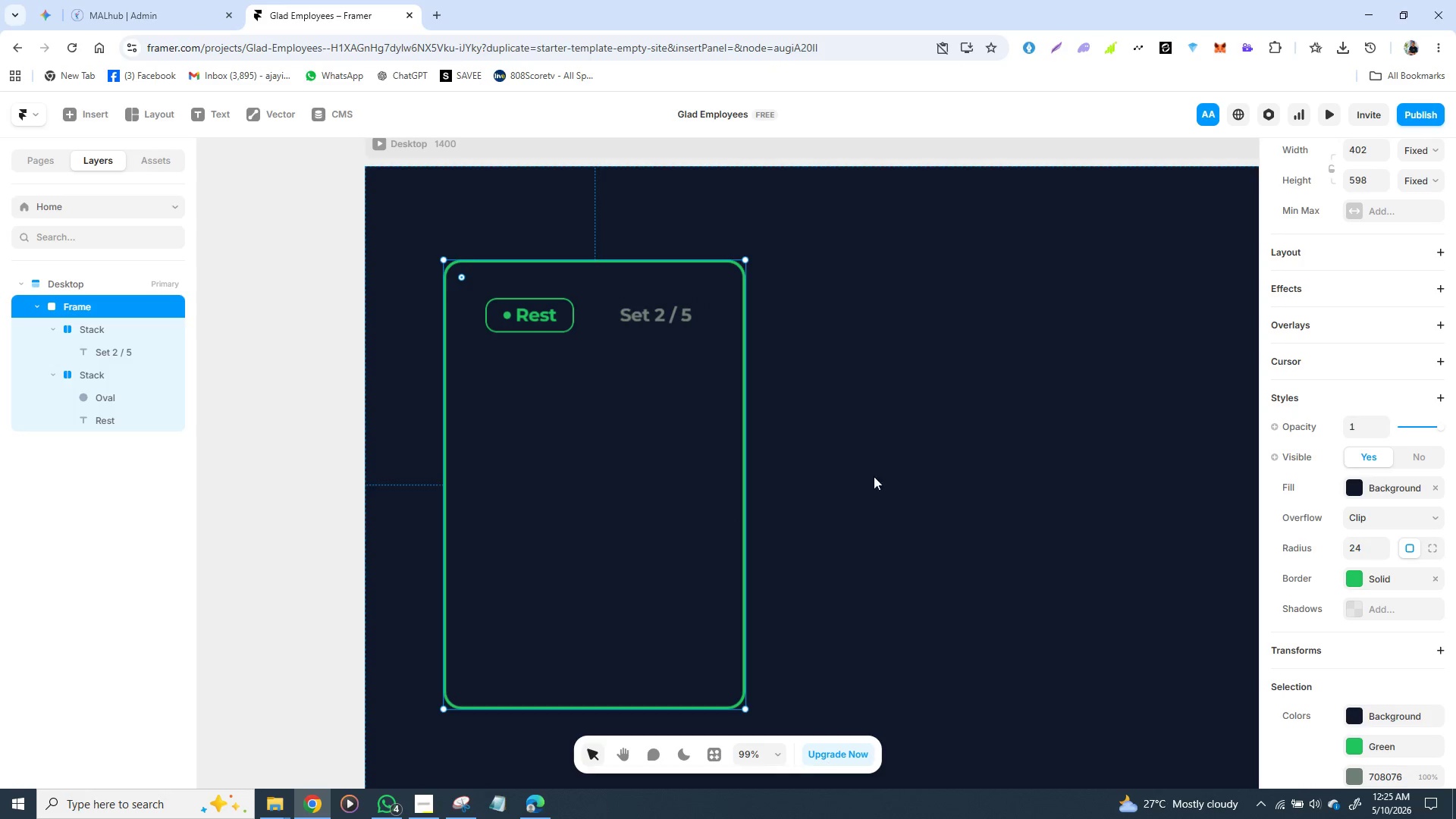 
left_click([883, 472])
 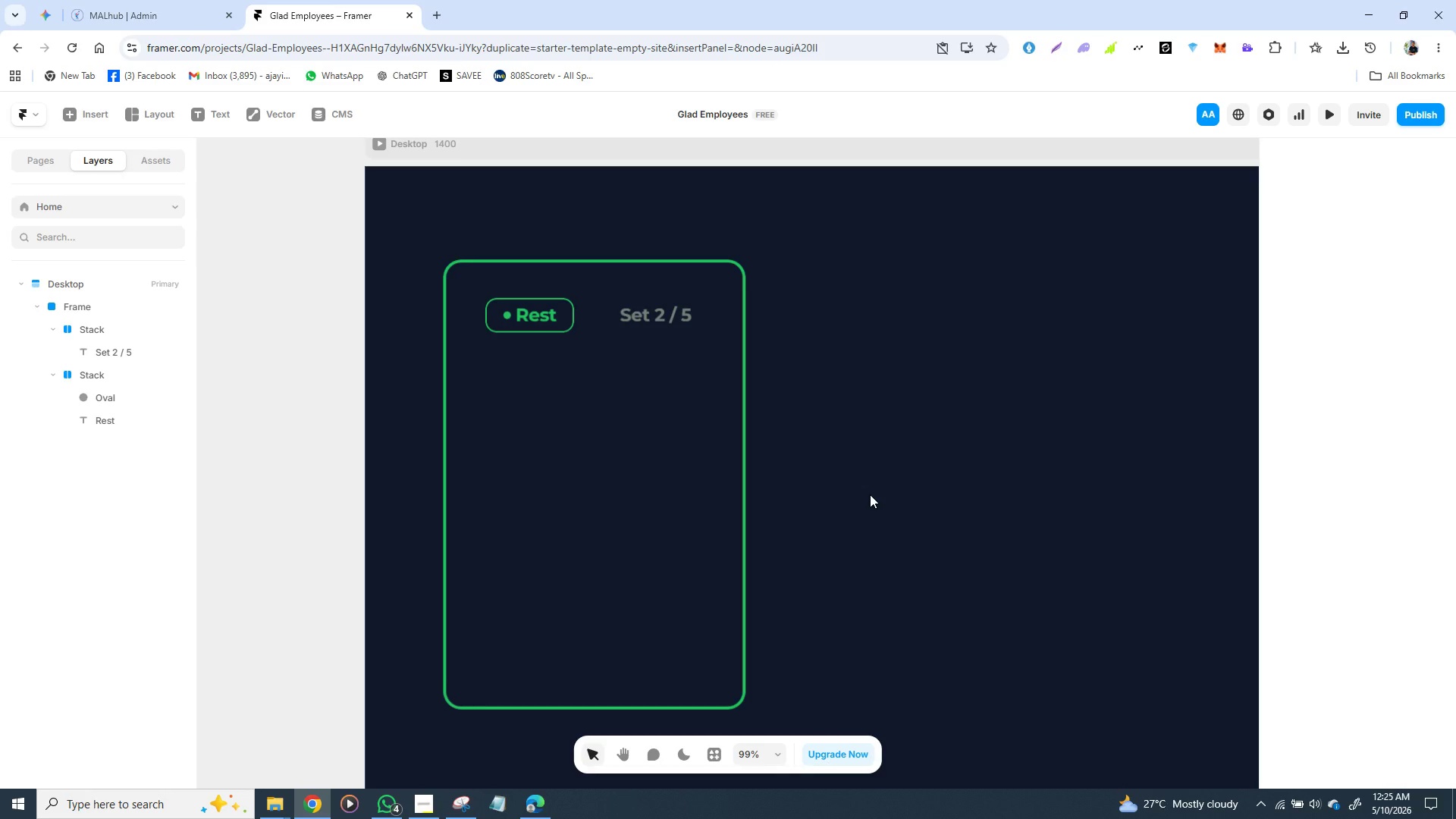 
wait(22.23)
 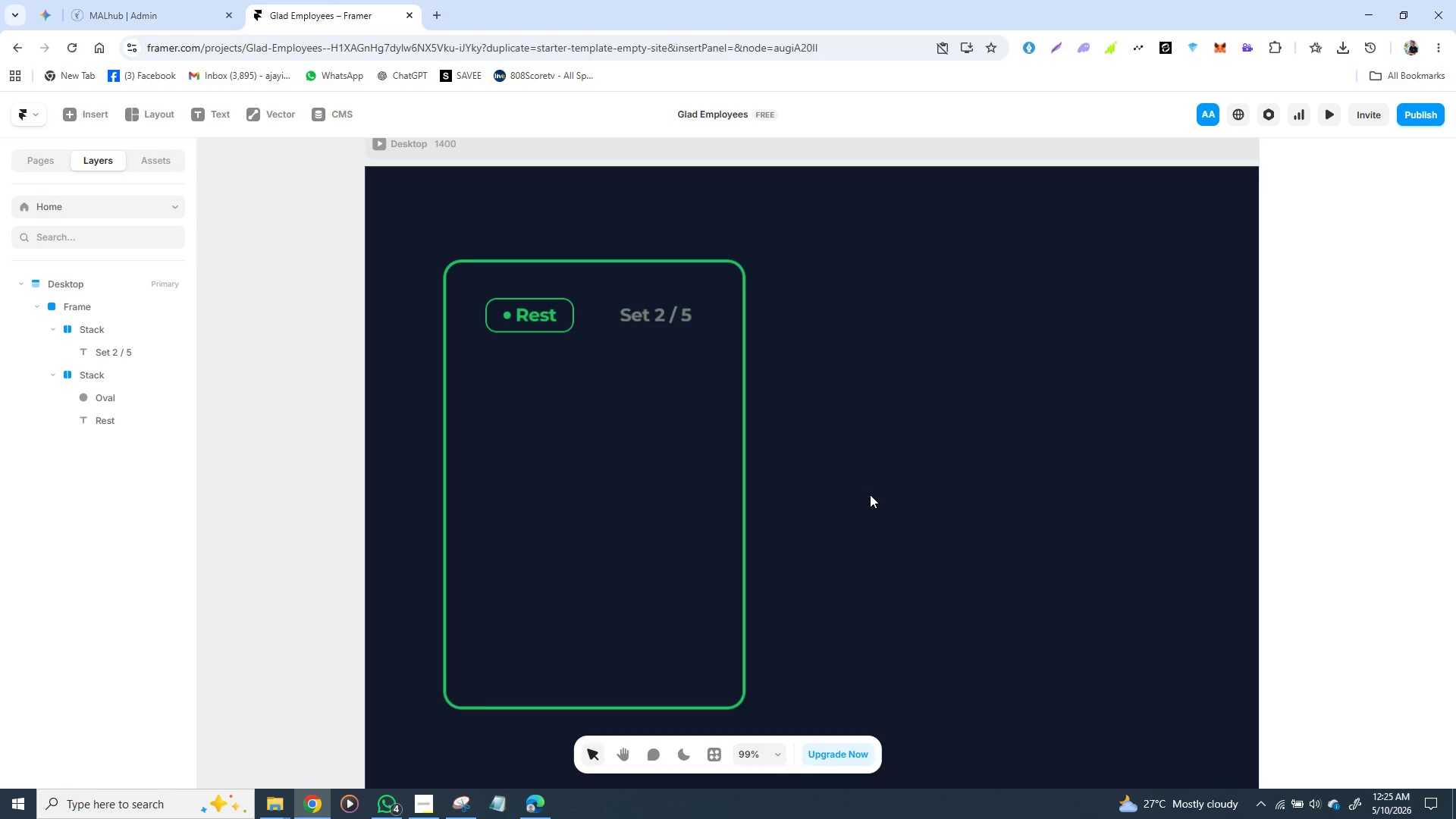 
left_click([539, 298])
 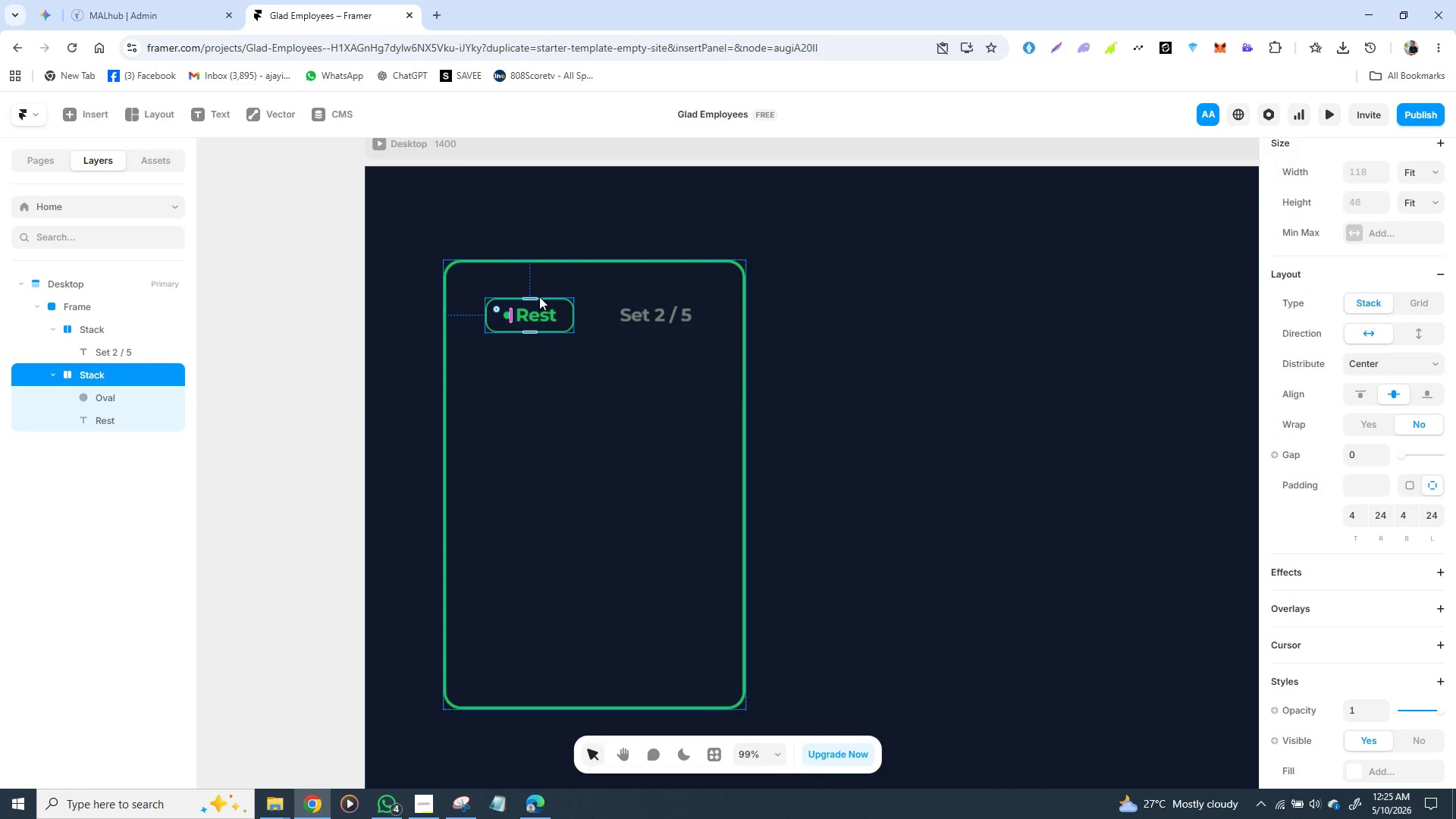 
key(Control+D)
 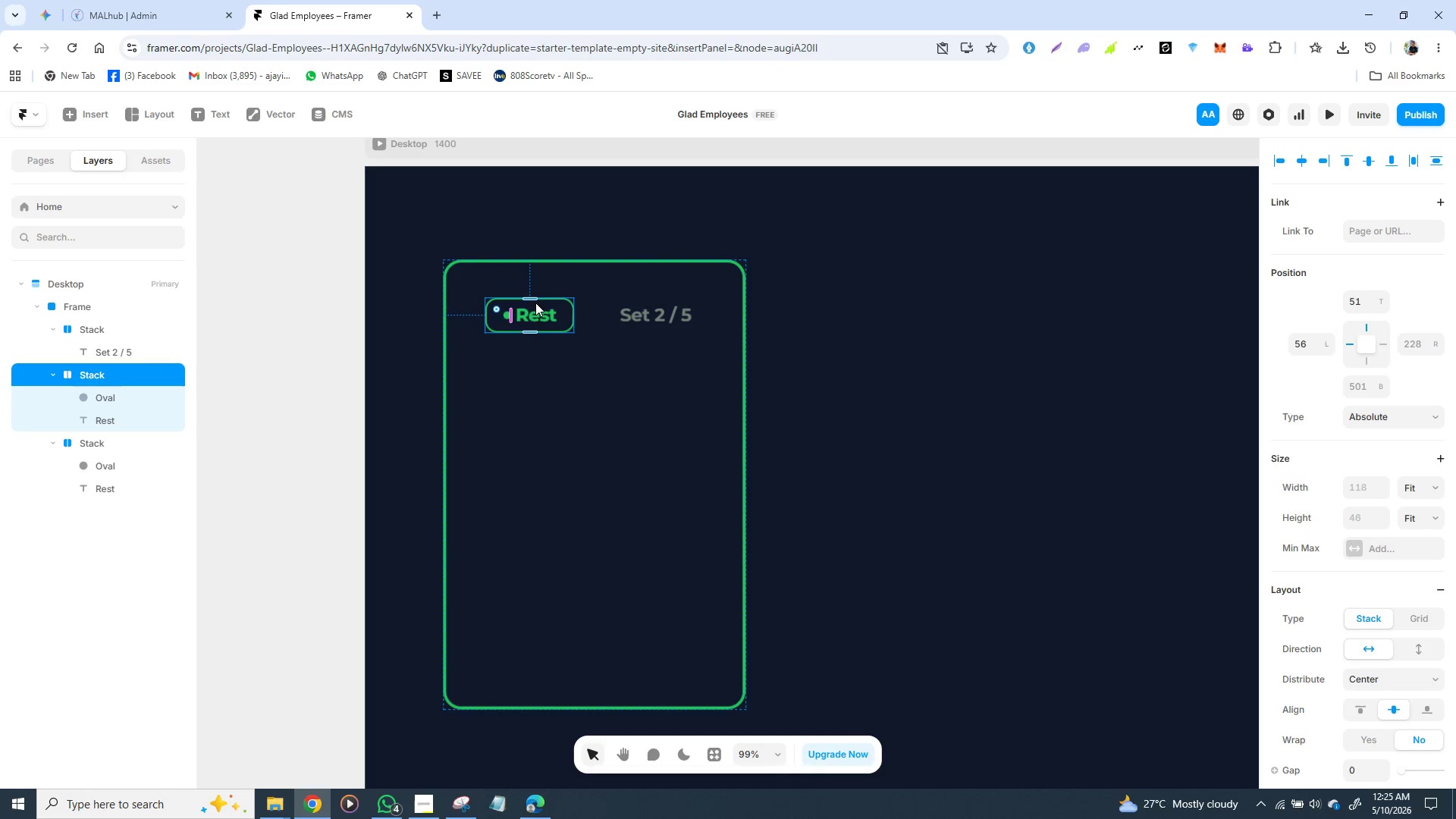 
left_click_drag(start_coordinate=[535, 303], to_coordinate=[535, 369])
 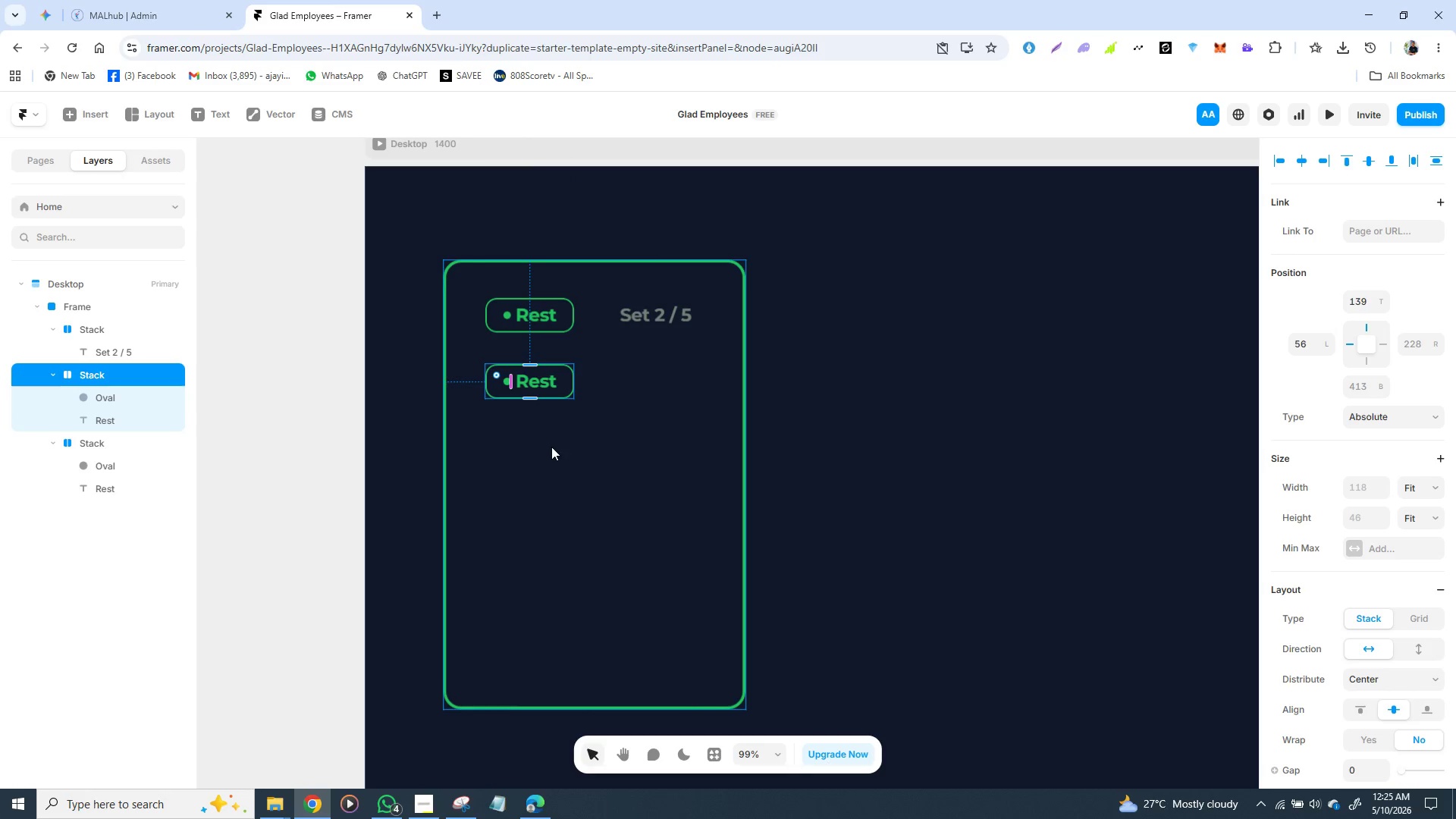 
left_click([532, 385])
 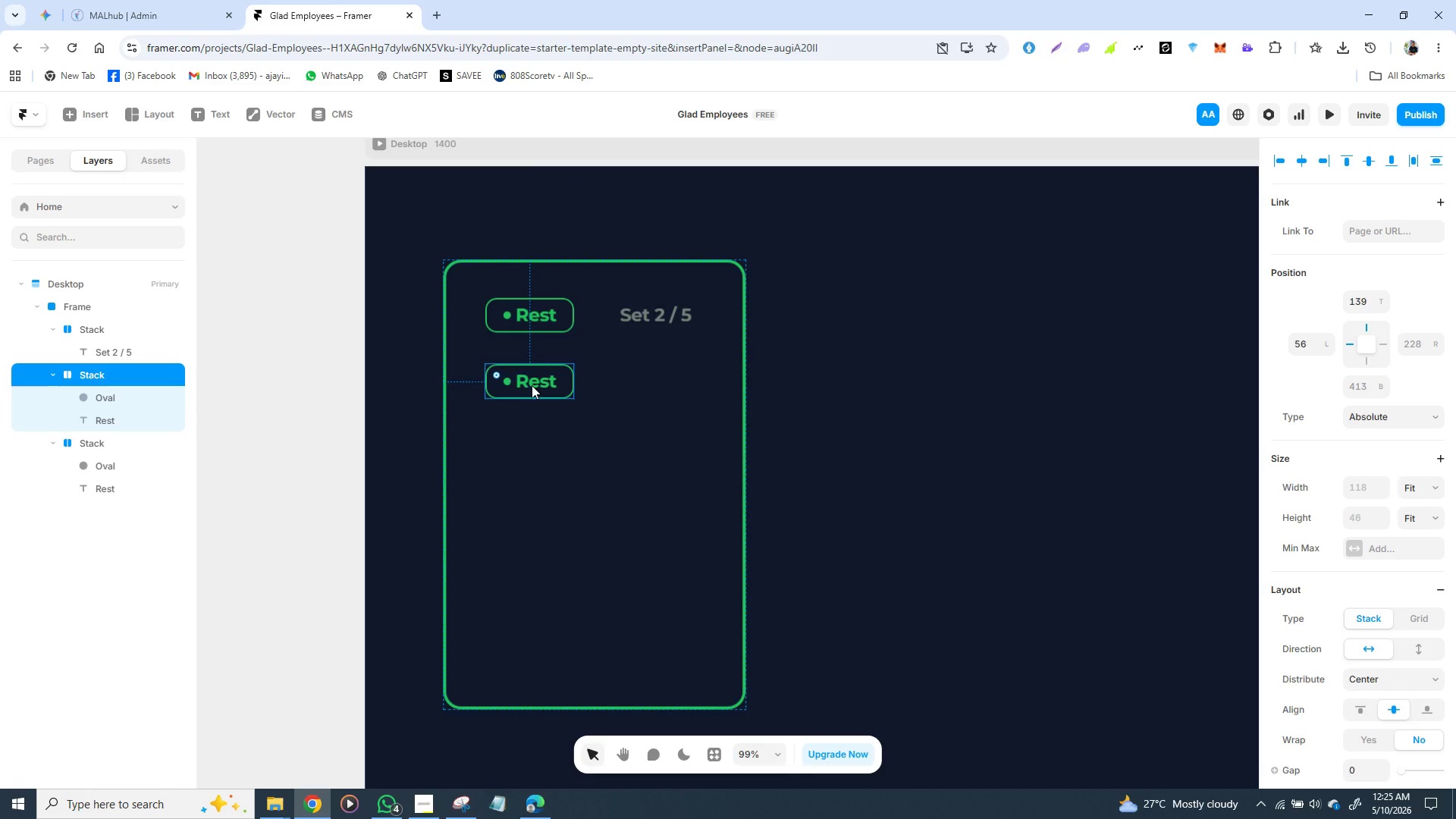 
double_click([532, 385])
 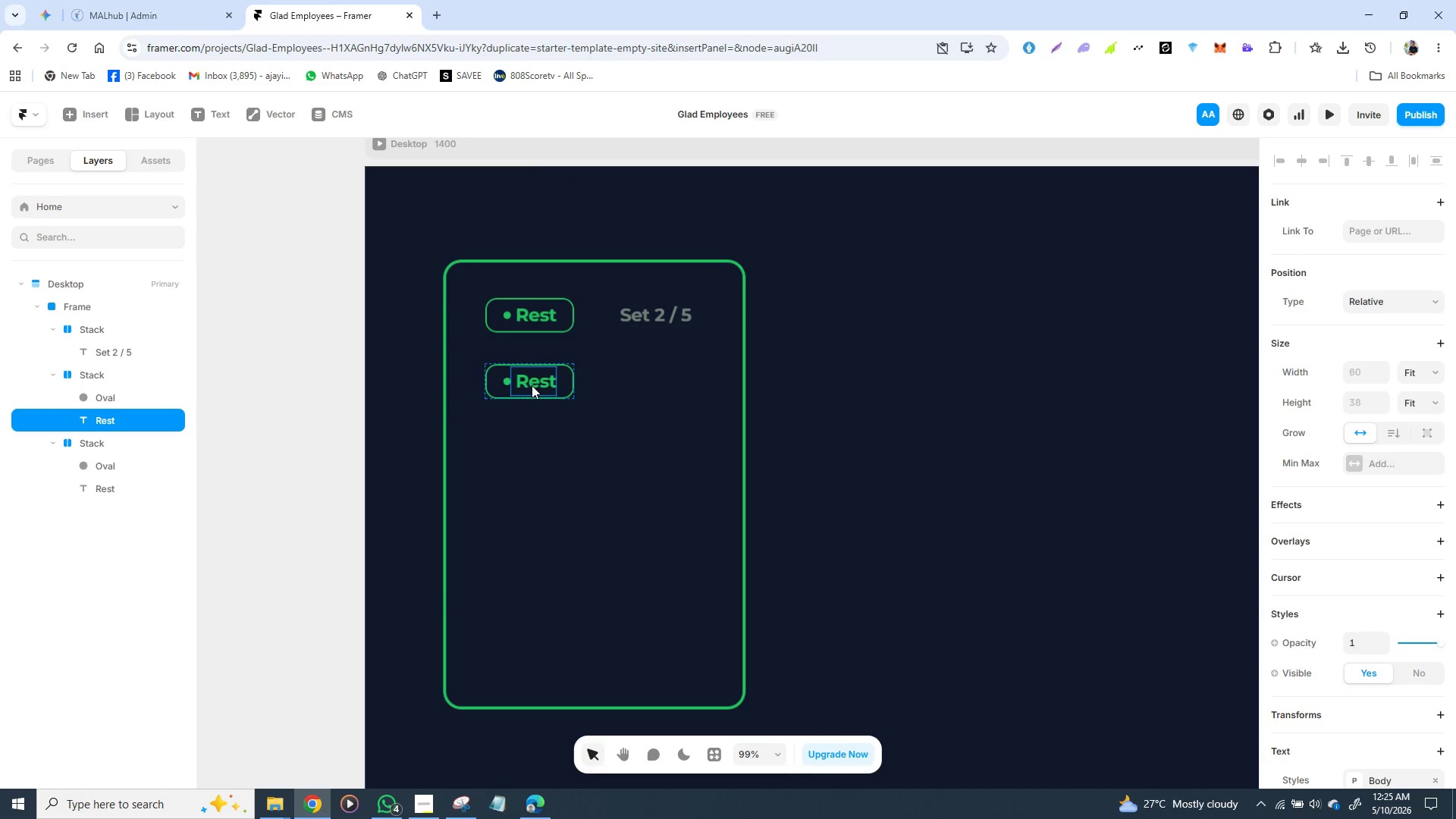 
triple_click([532, 385])
 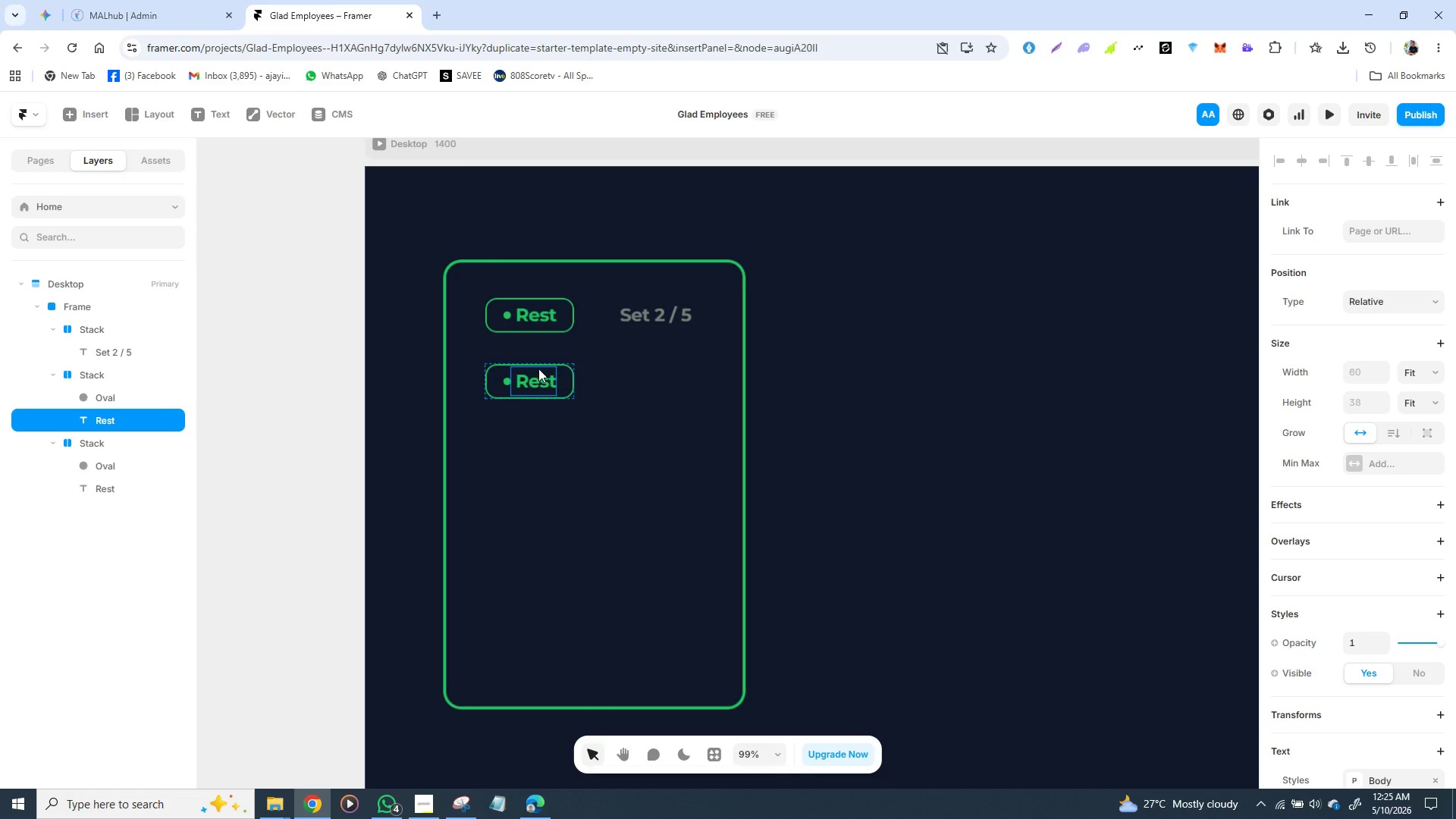 
key(Backspace)
 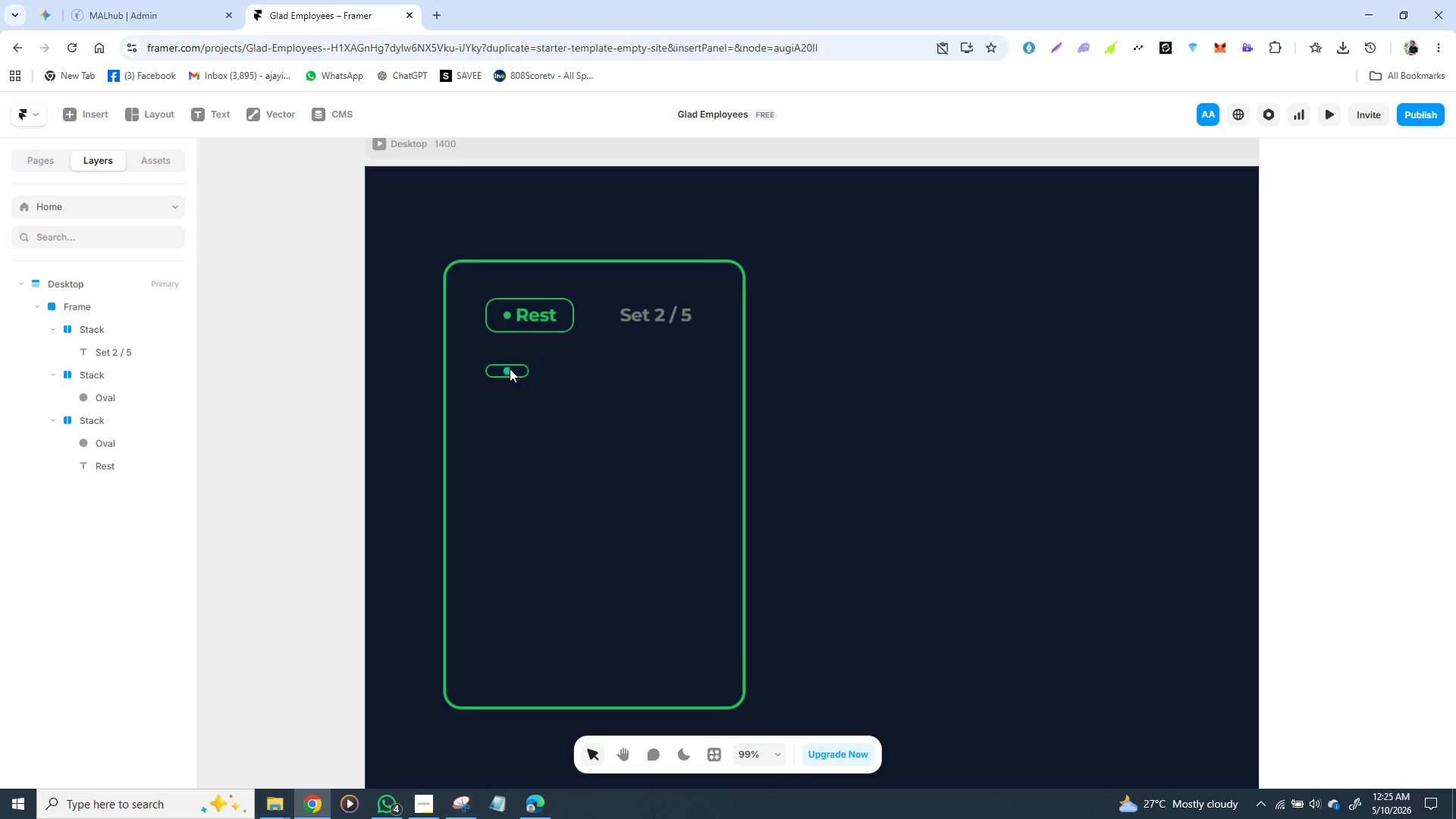 
left_click([509, 369])
 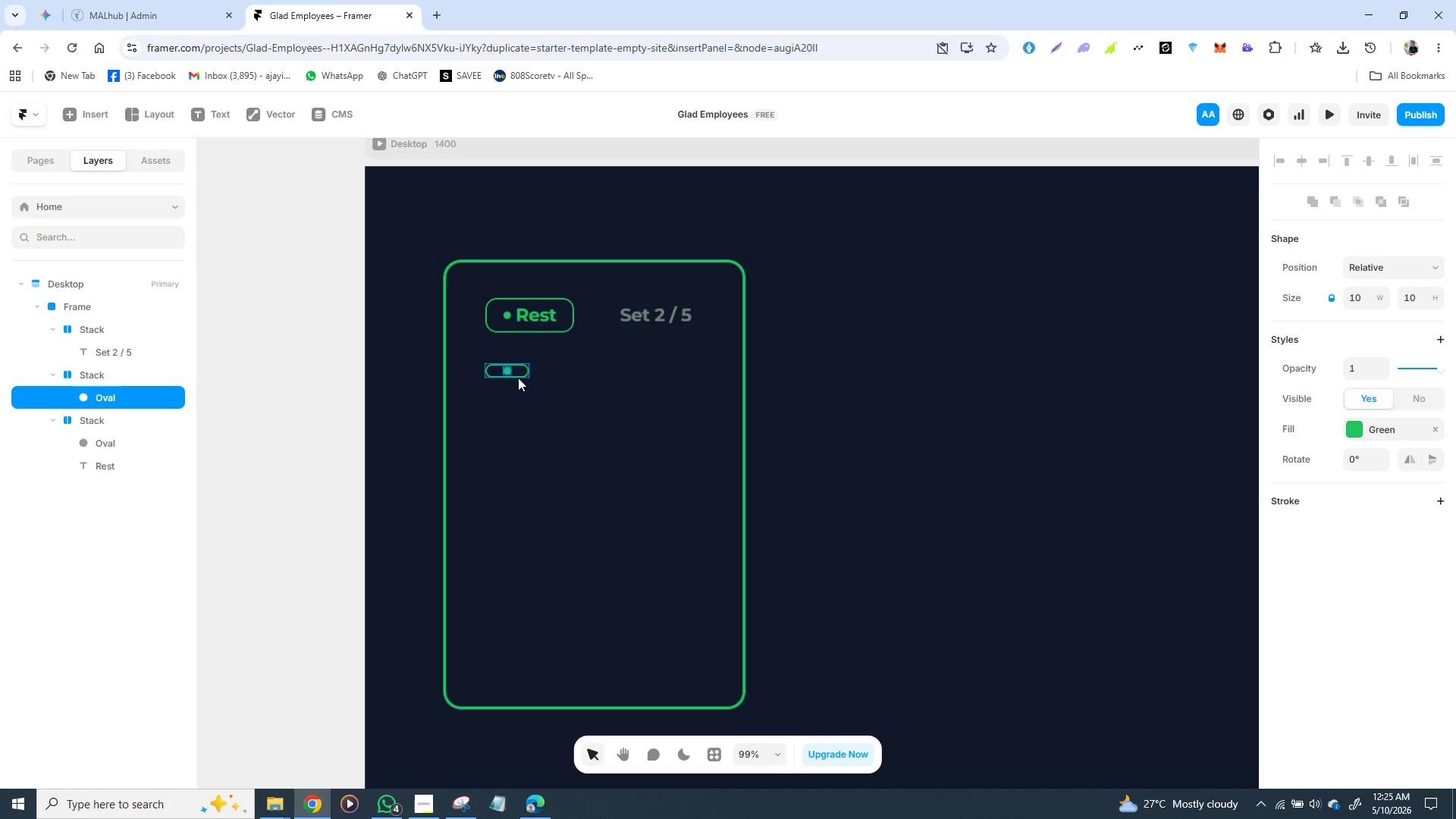 
wait(9.12)
 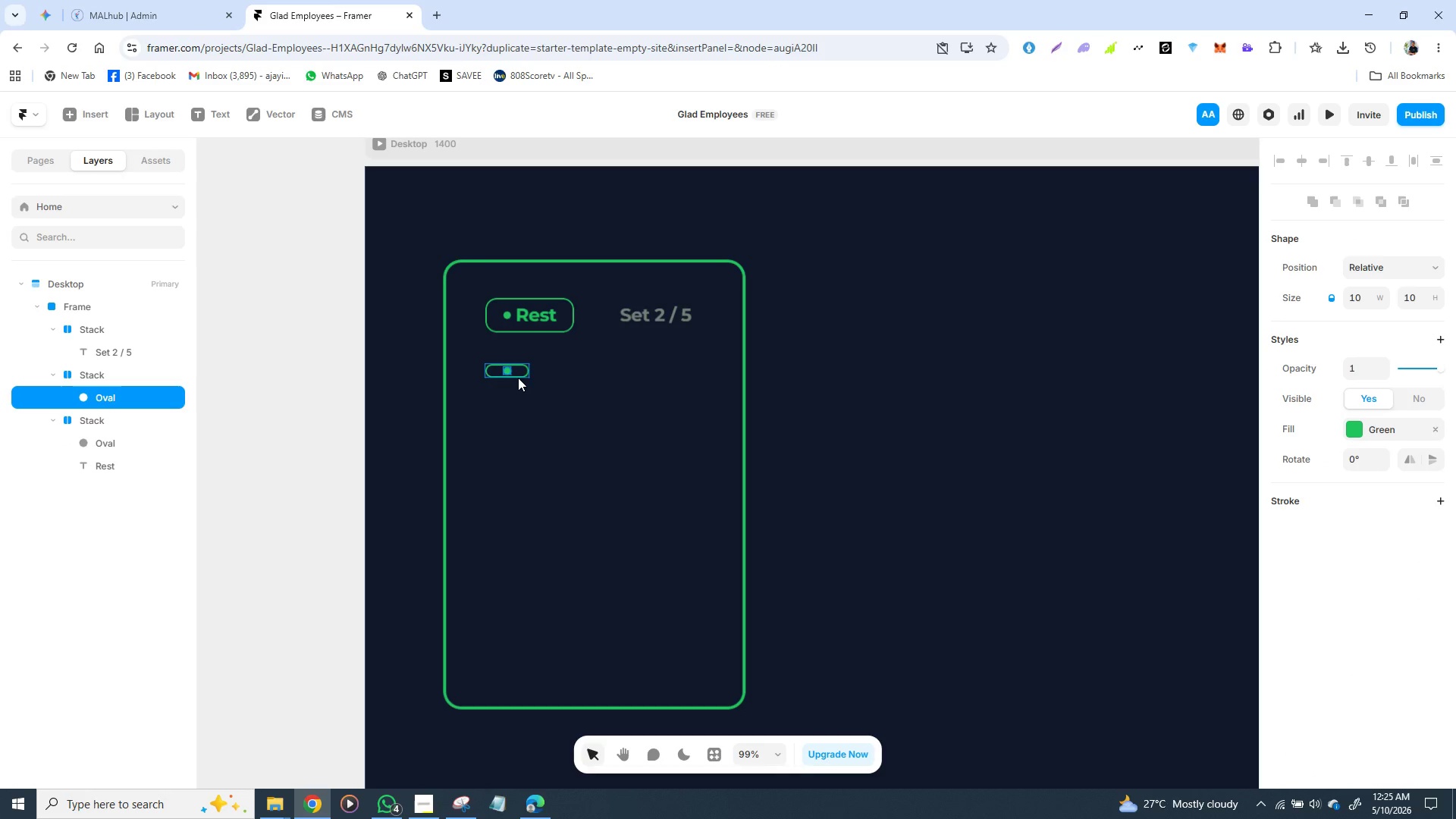 
key(Backspace)
 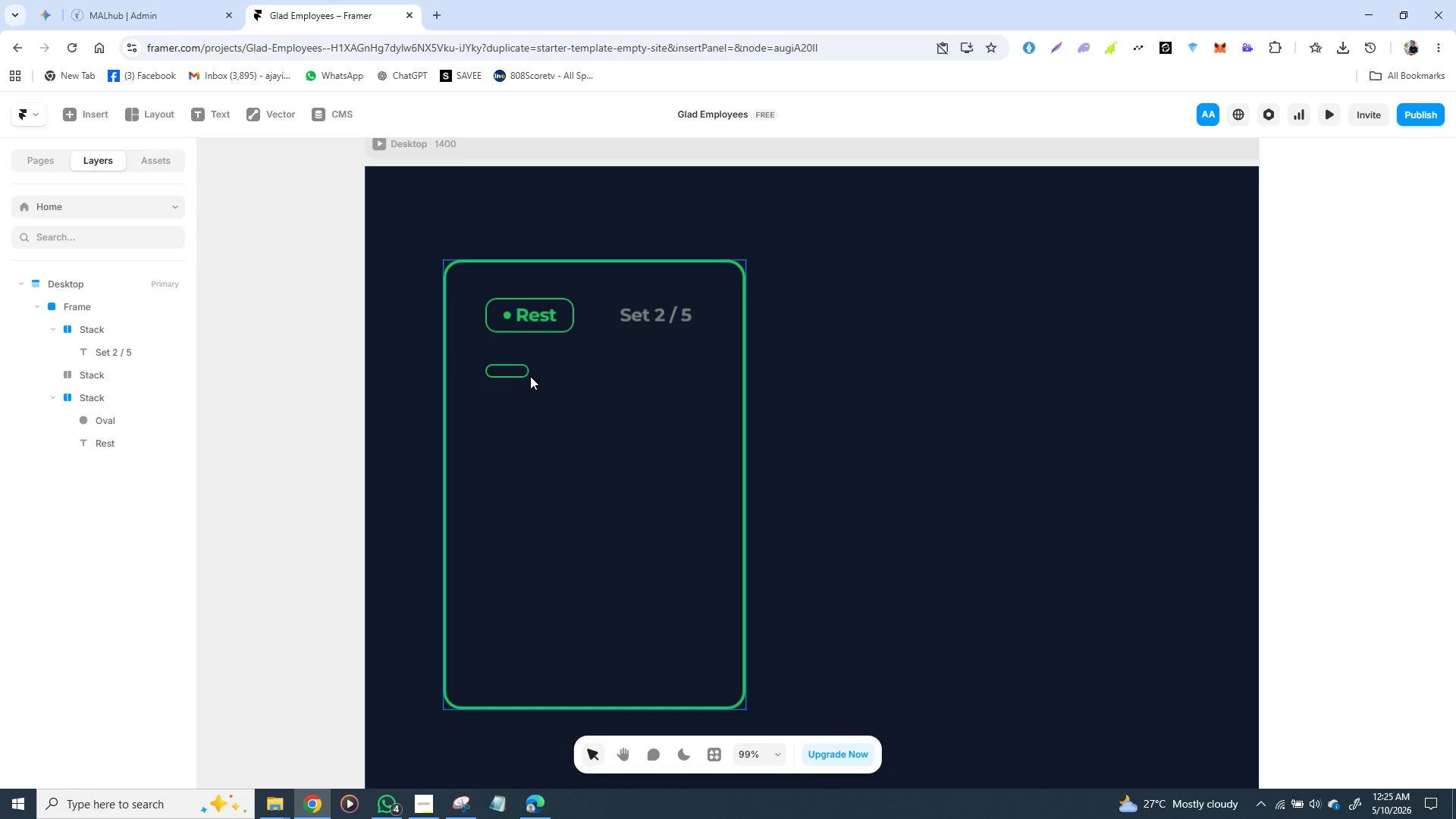 
left_click([529, 372])
 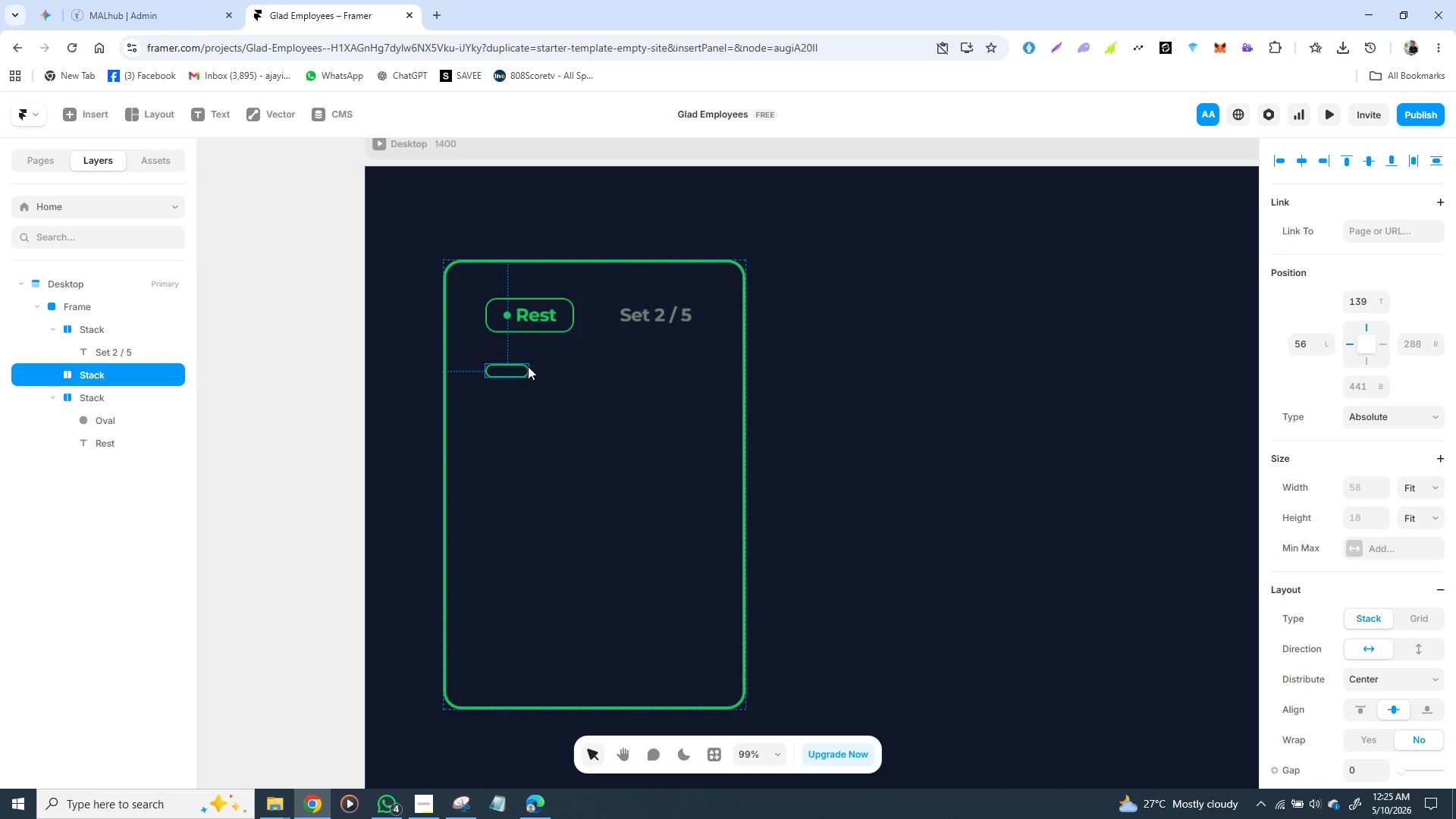 
key(Backspace)
 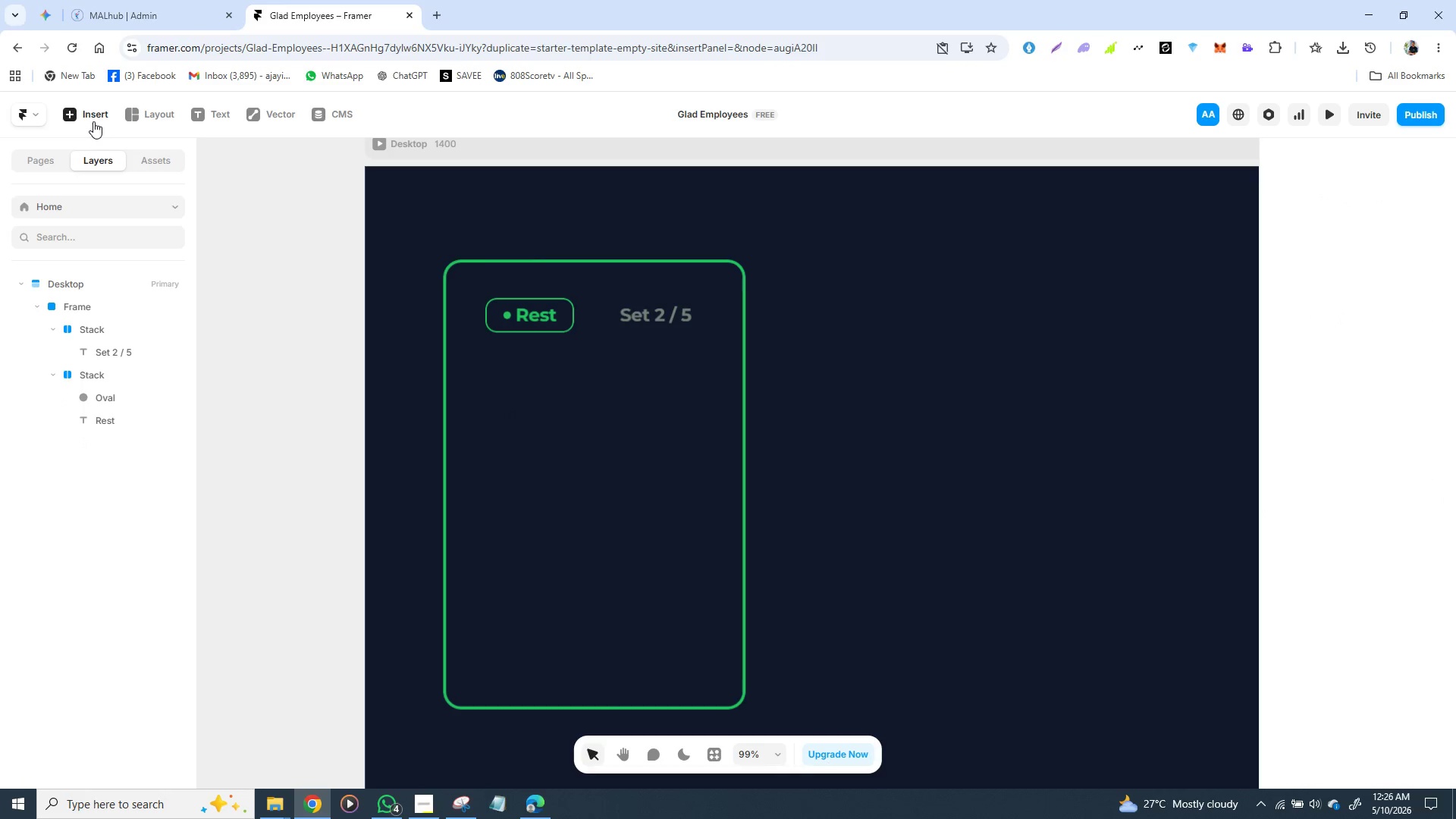 
wait(5.75)
 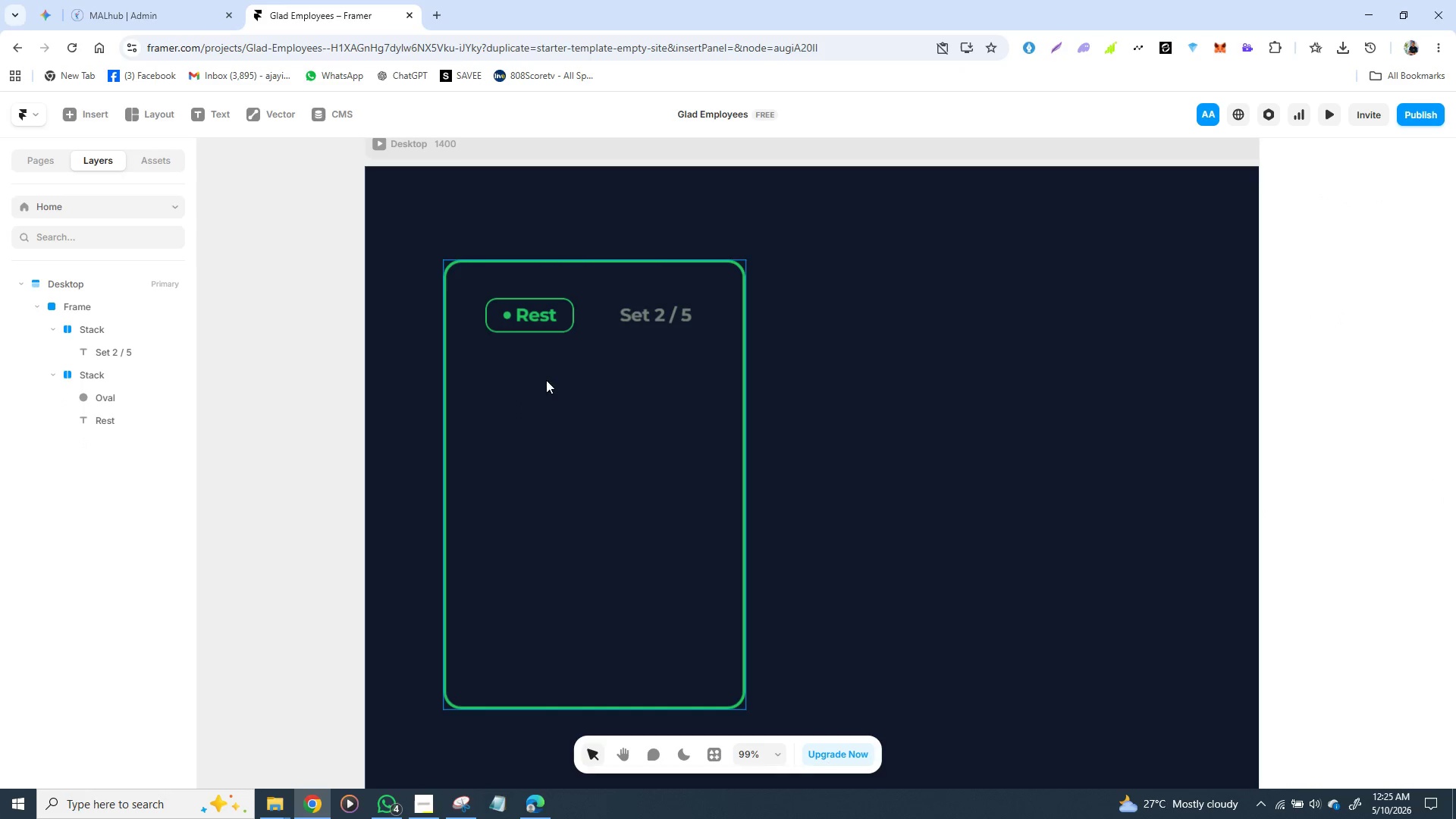 
left_click([70, 117])
 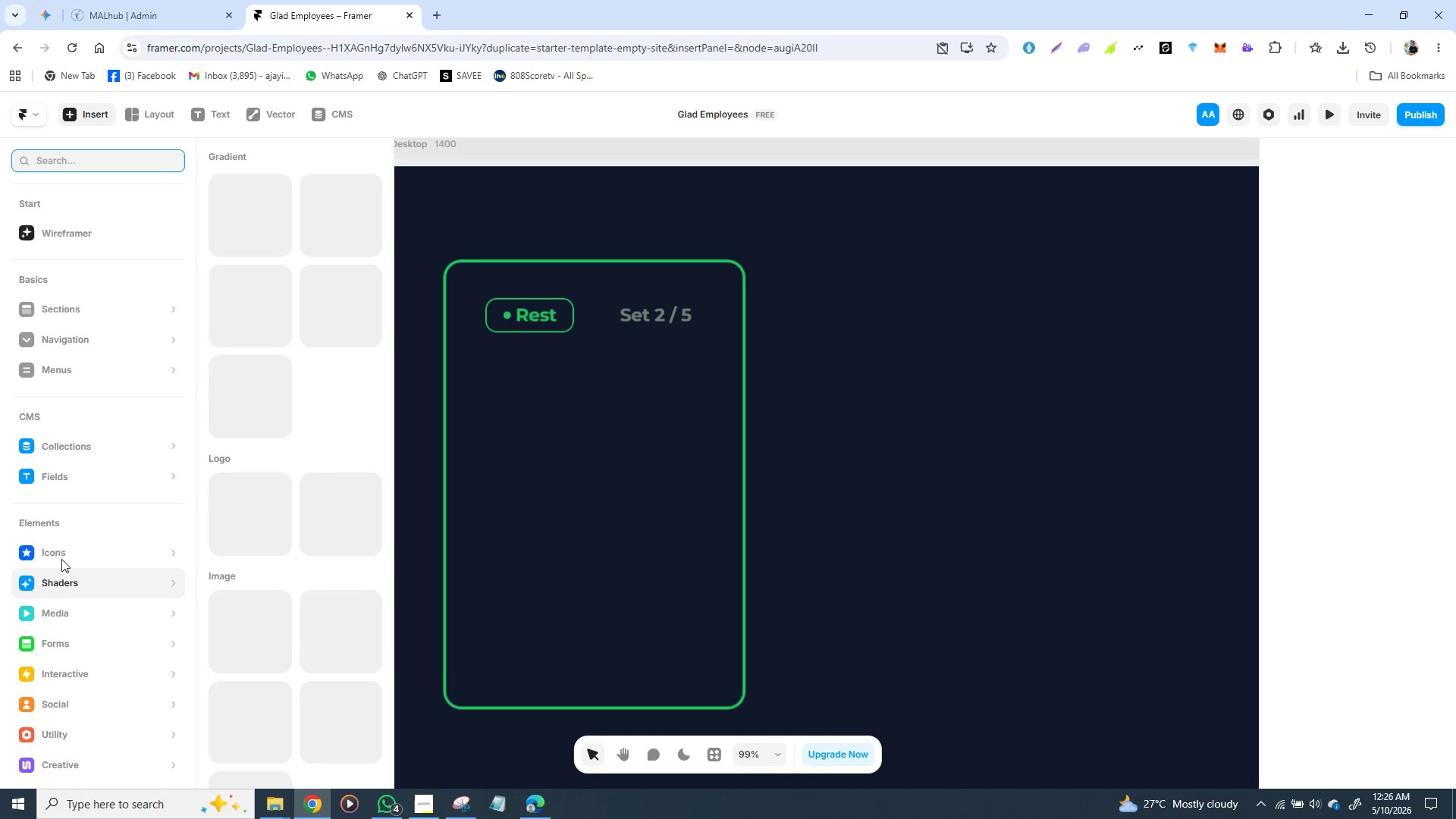 
left_click([63, 553])
 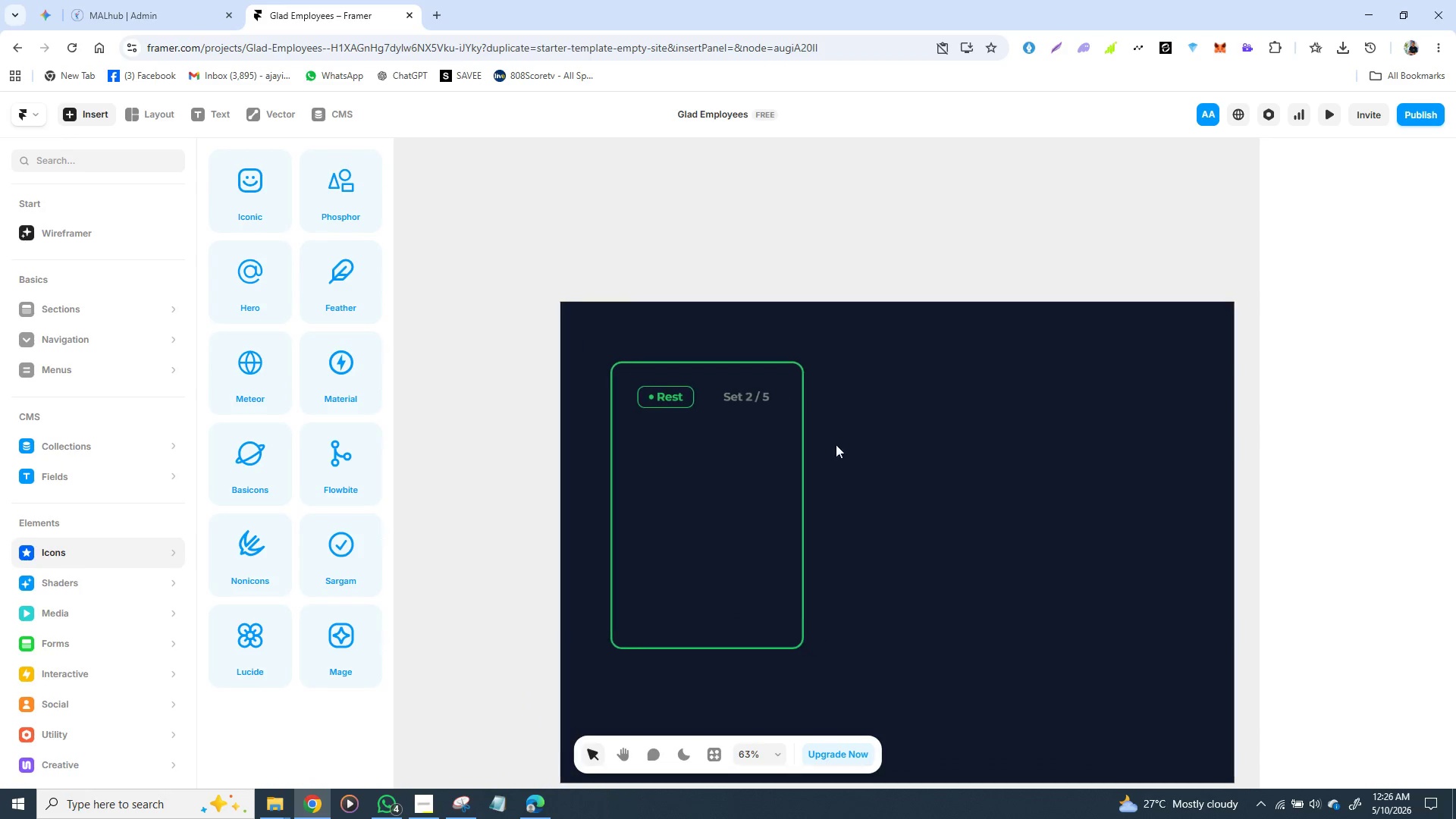 
wait(11.58)
 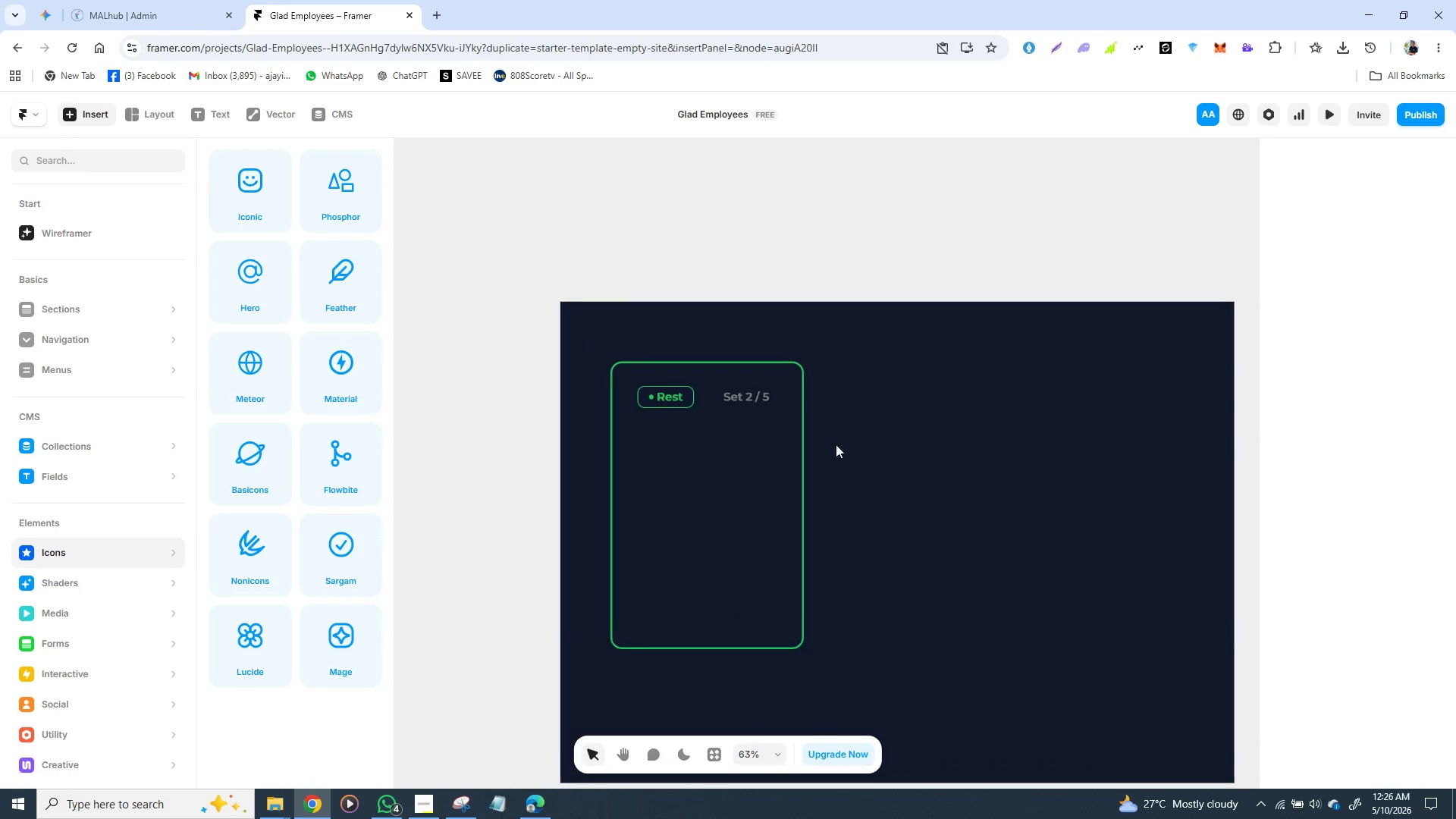 
mouse_move([775, 375])
 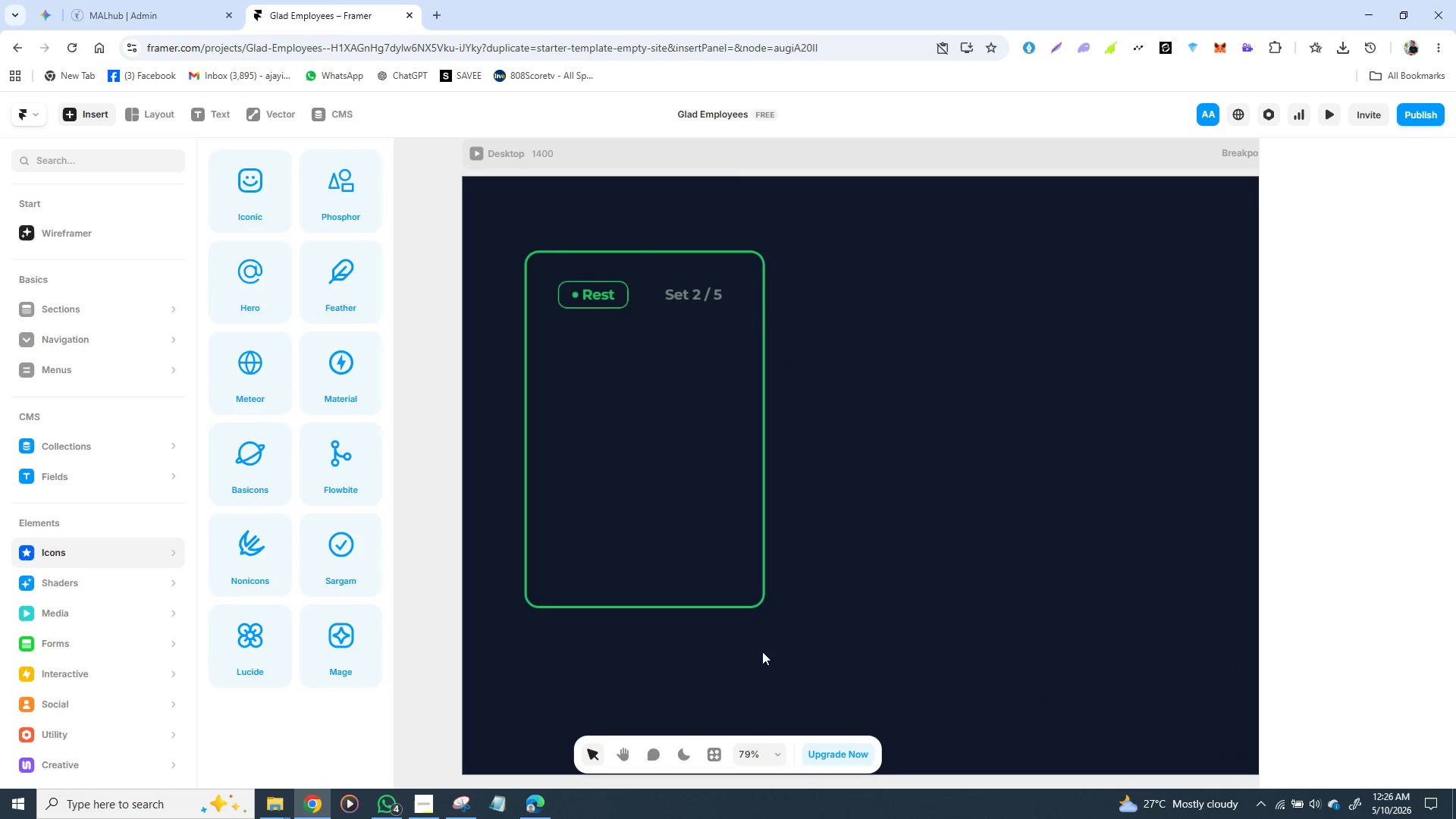 
wait(9.02)
 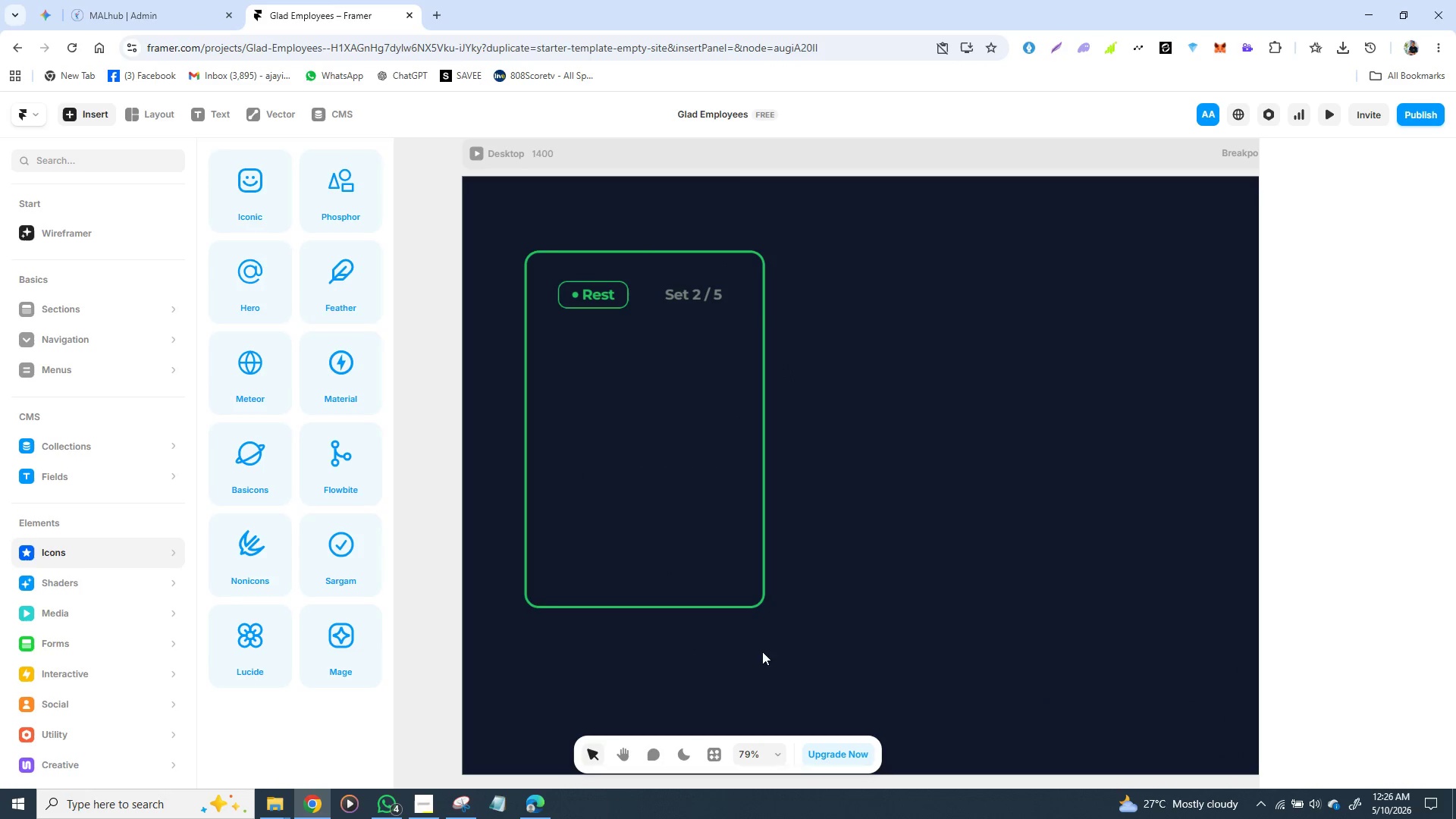 
left_click([244, 645])
 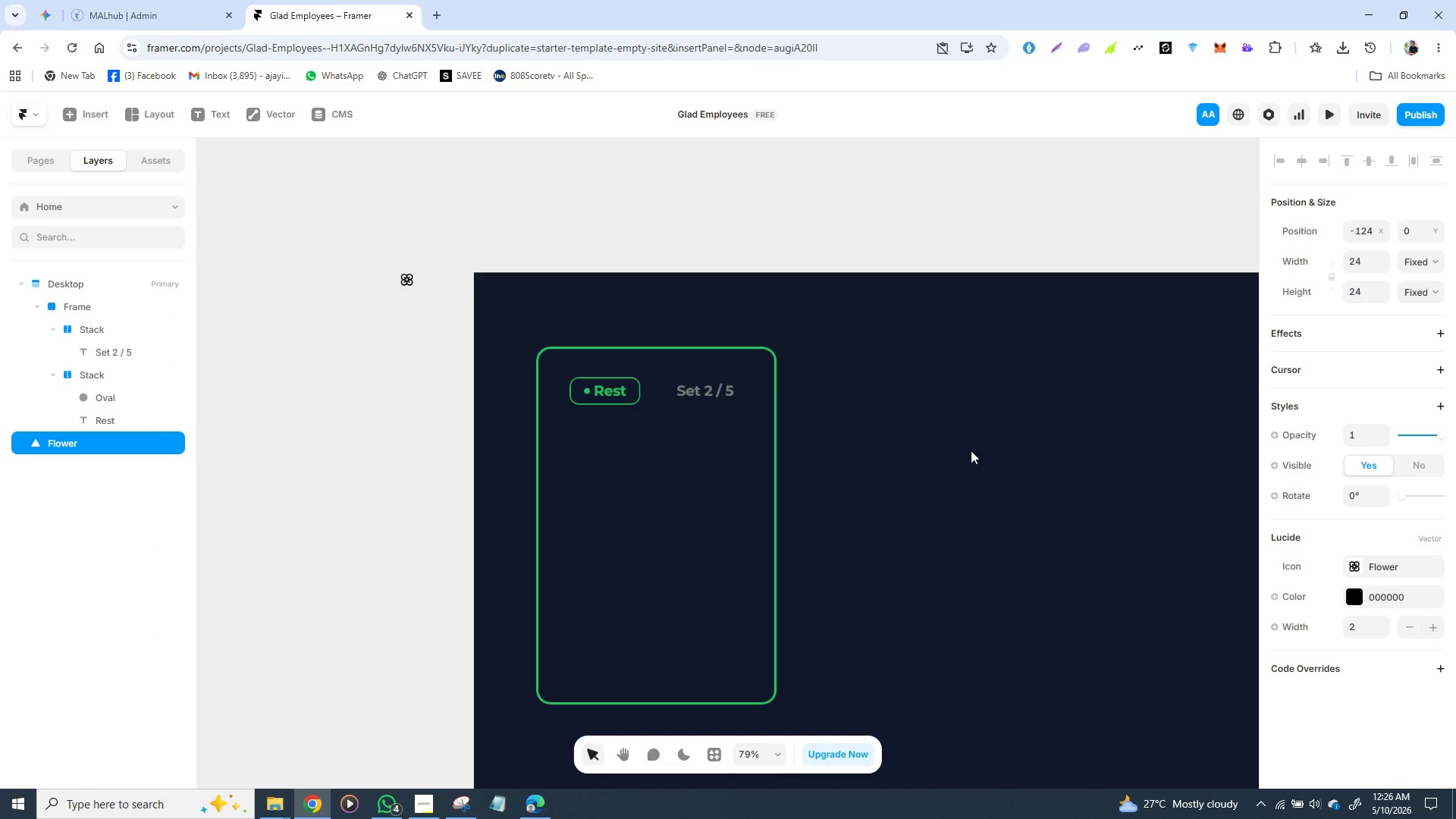 
wait(6.55)
 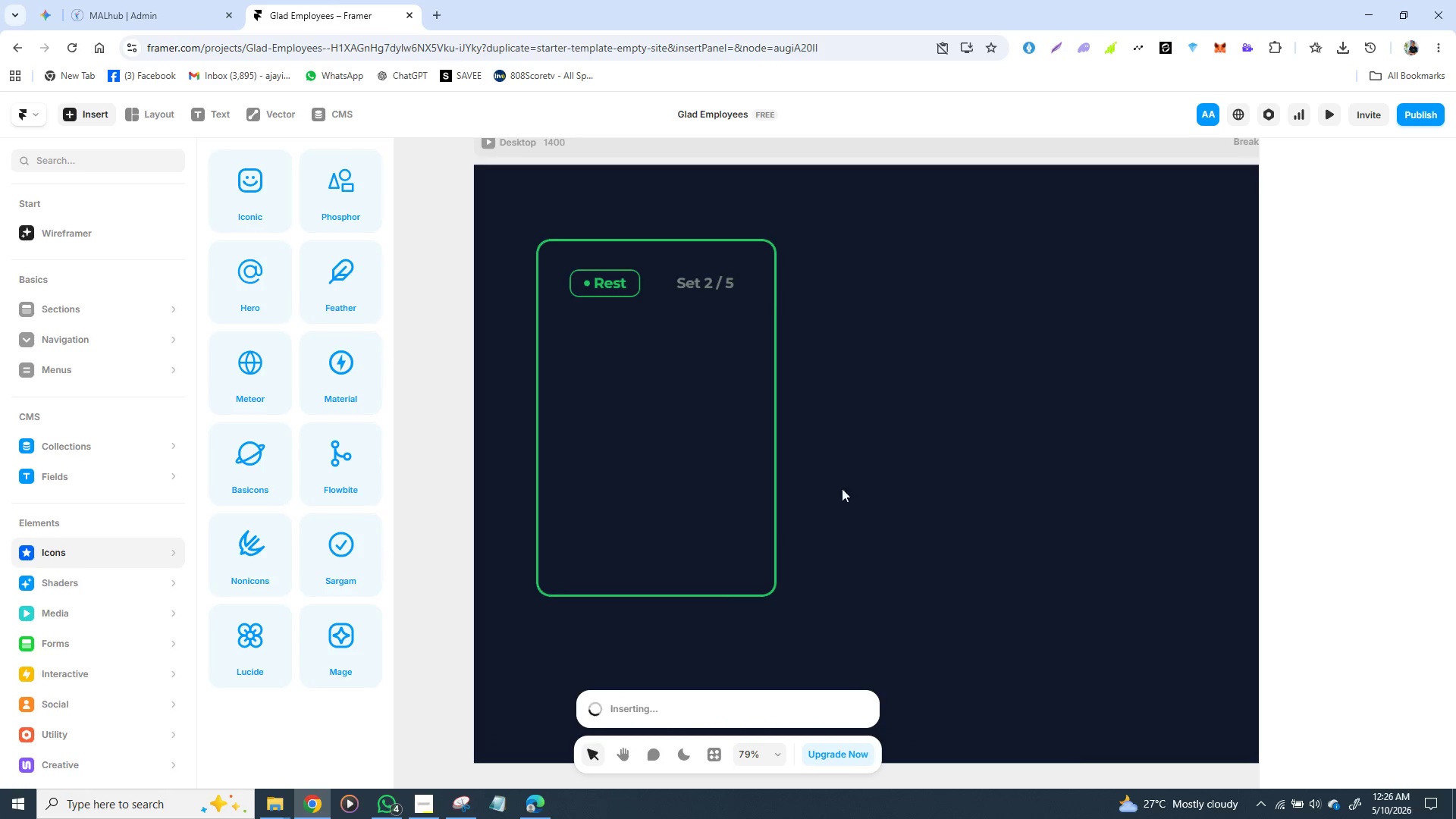 
left_click([1360, 567])
 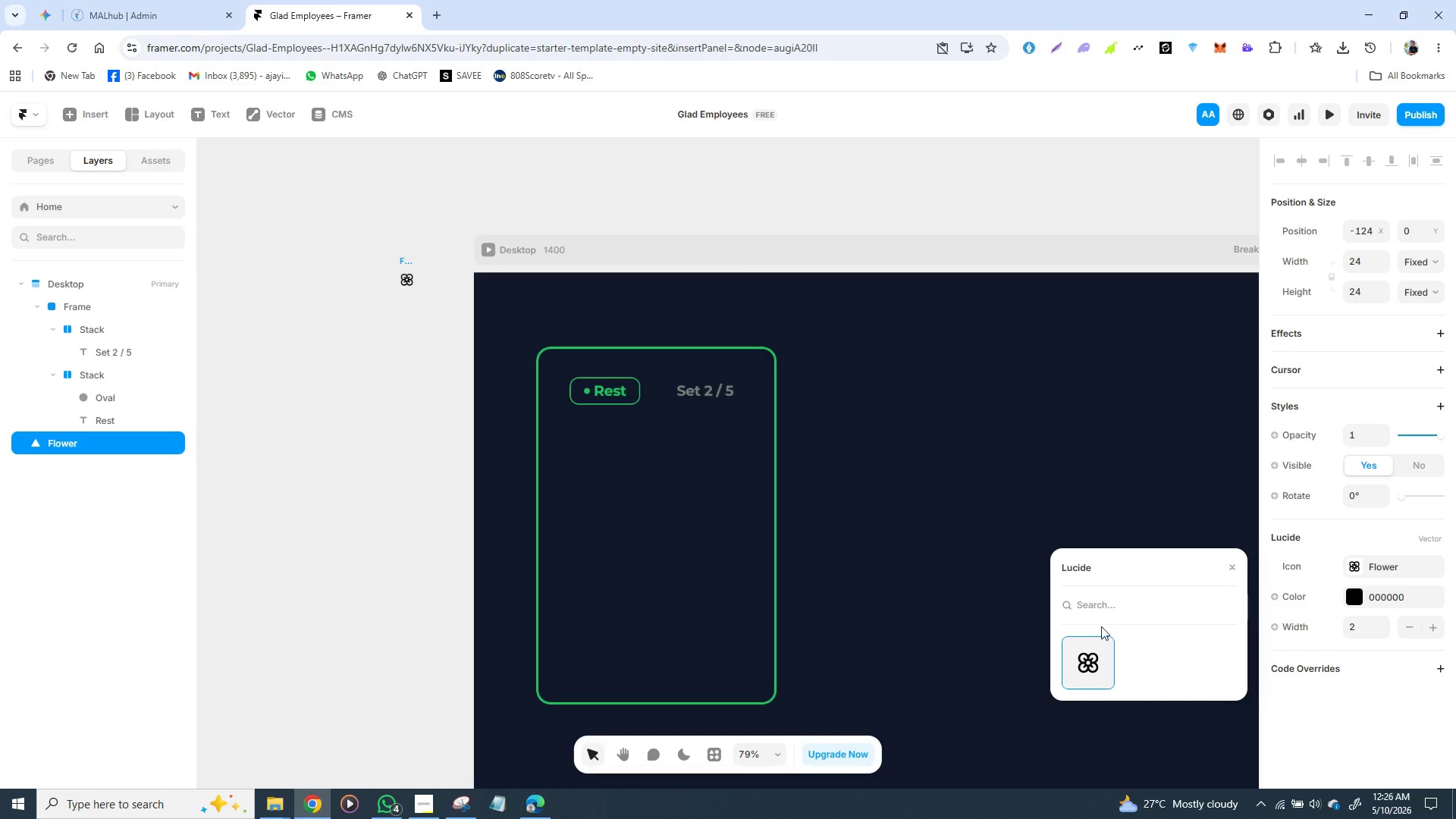 
left_click([1084, 664])
 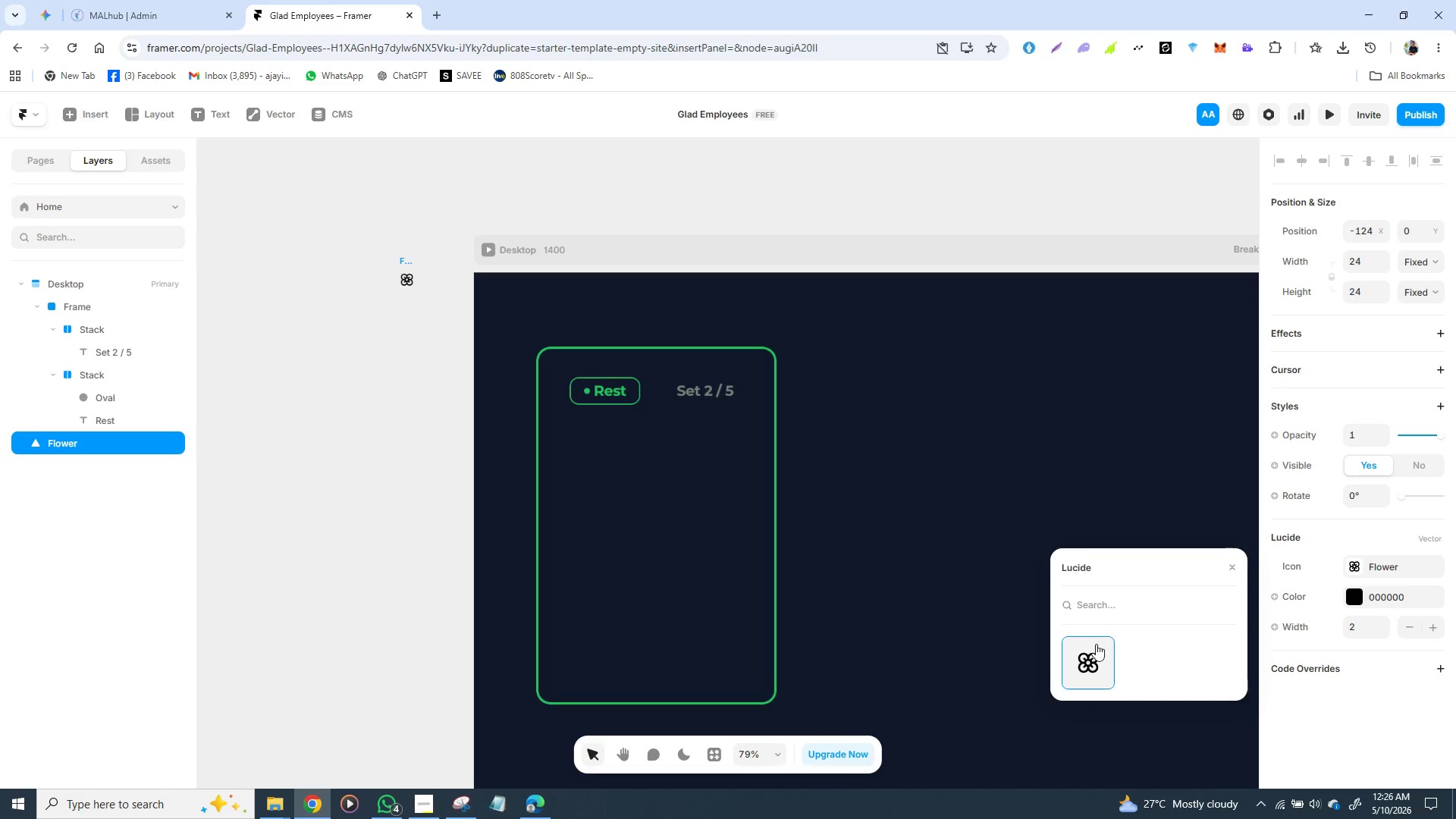 
wait(5.42)
 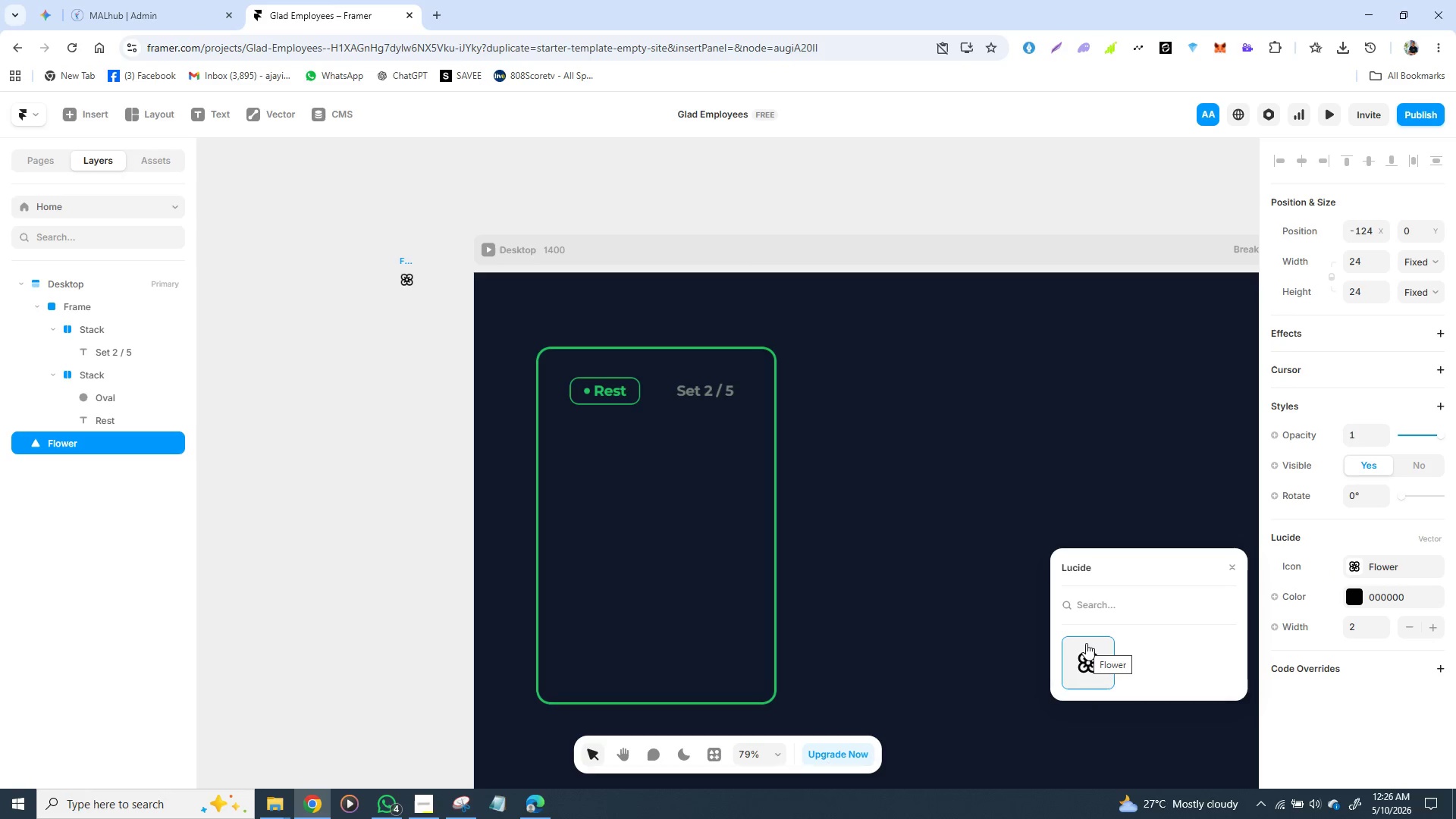 
double_click([1088, 659])
 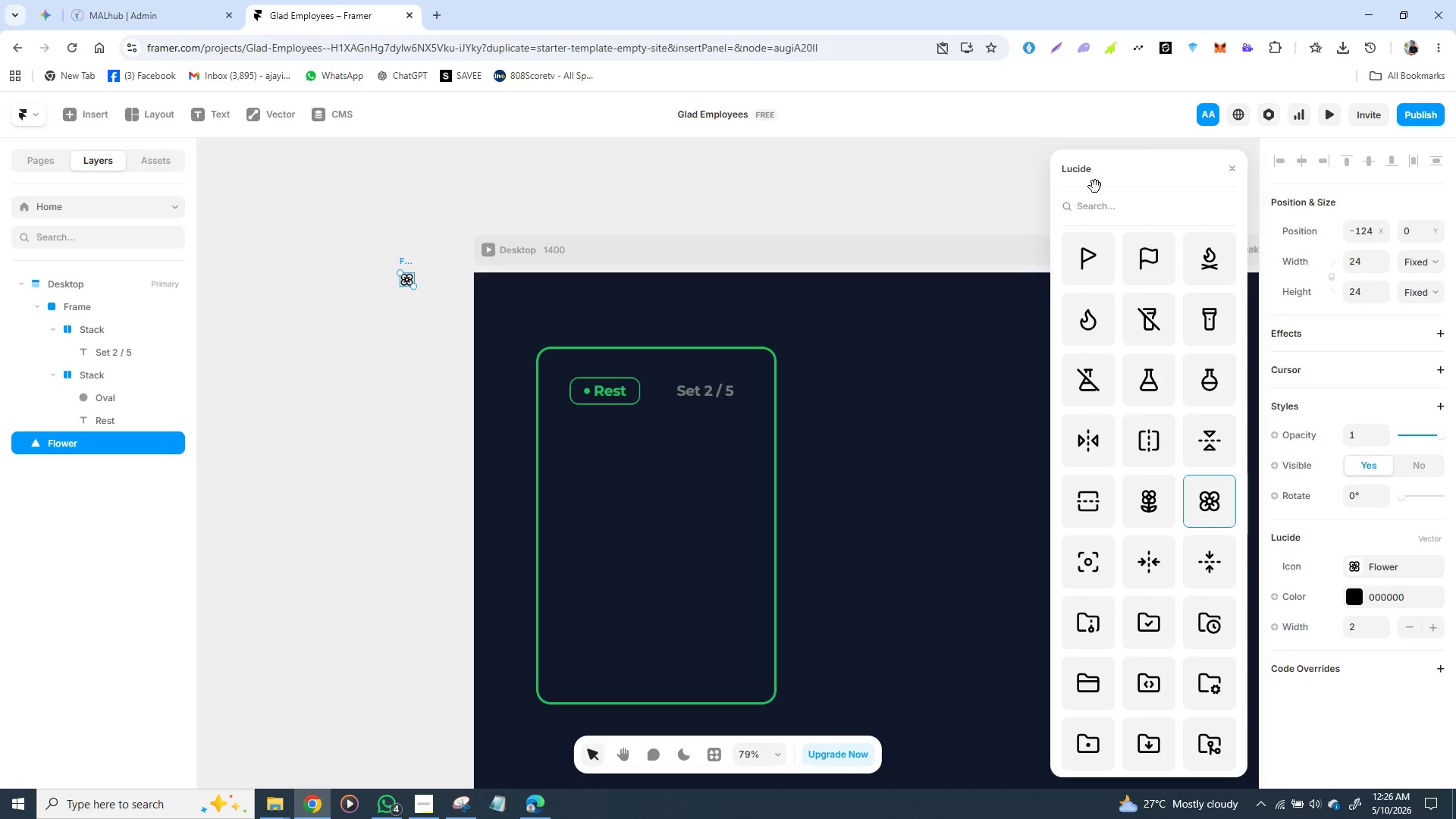 
left_click([1096, 204])
 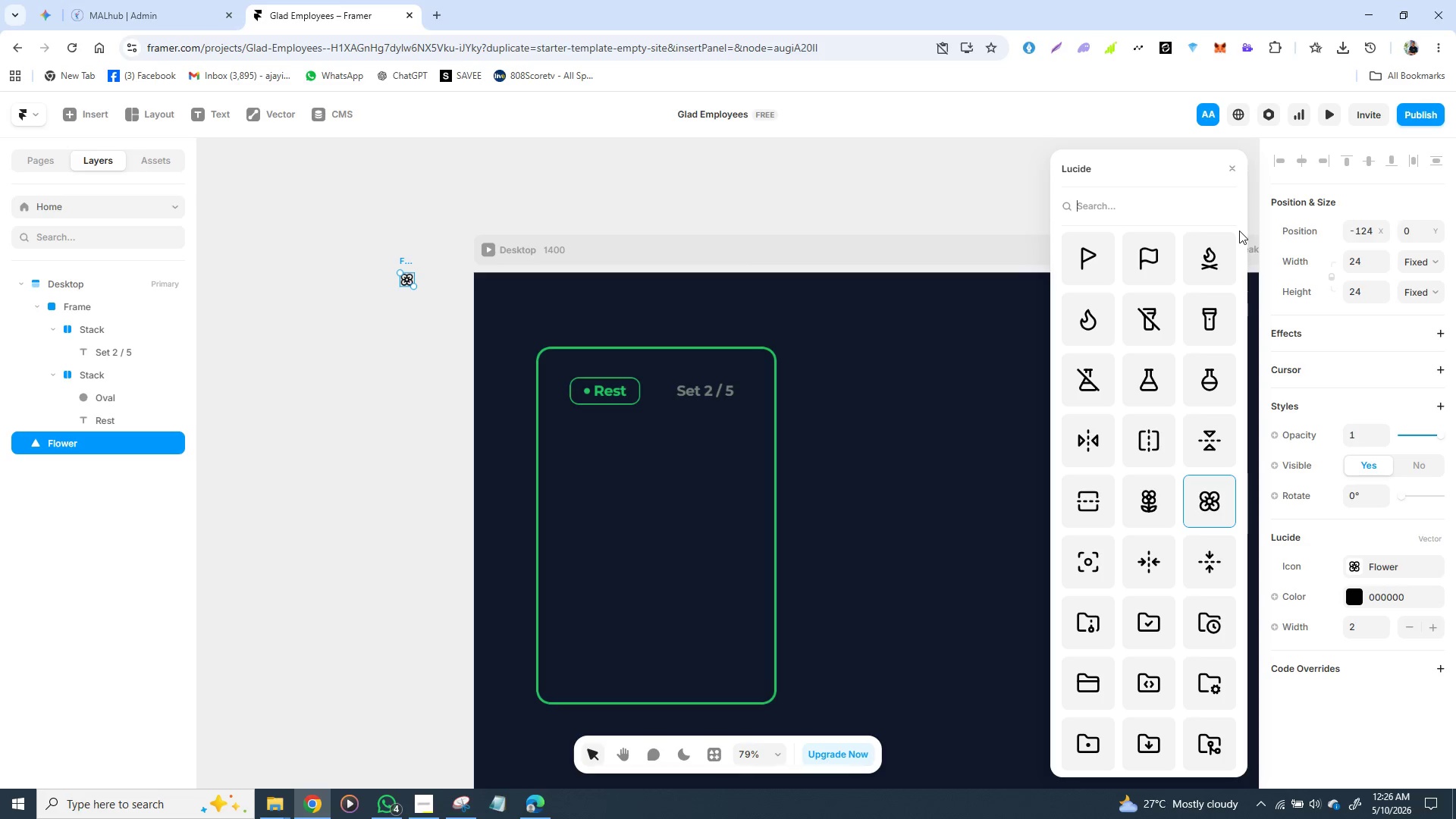 
type(check)
 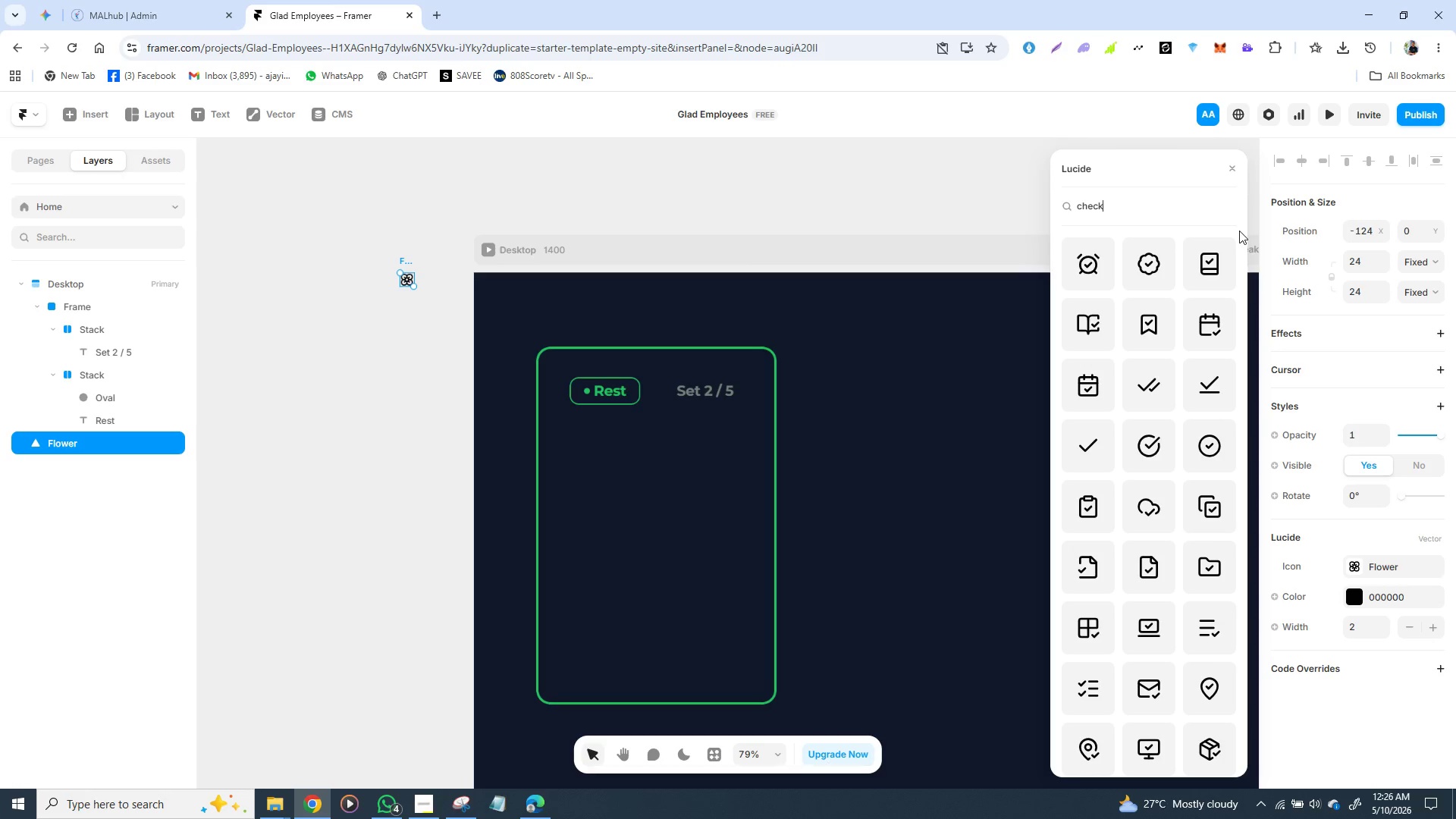 
mouse_move([1223, 260])
 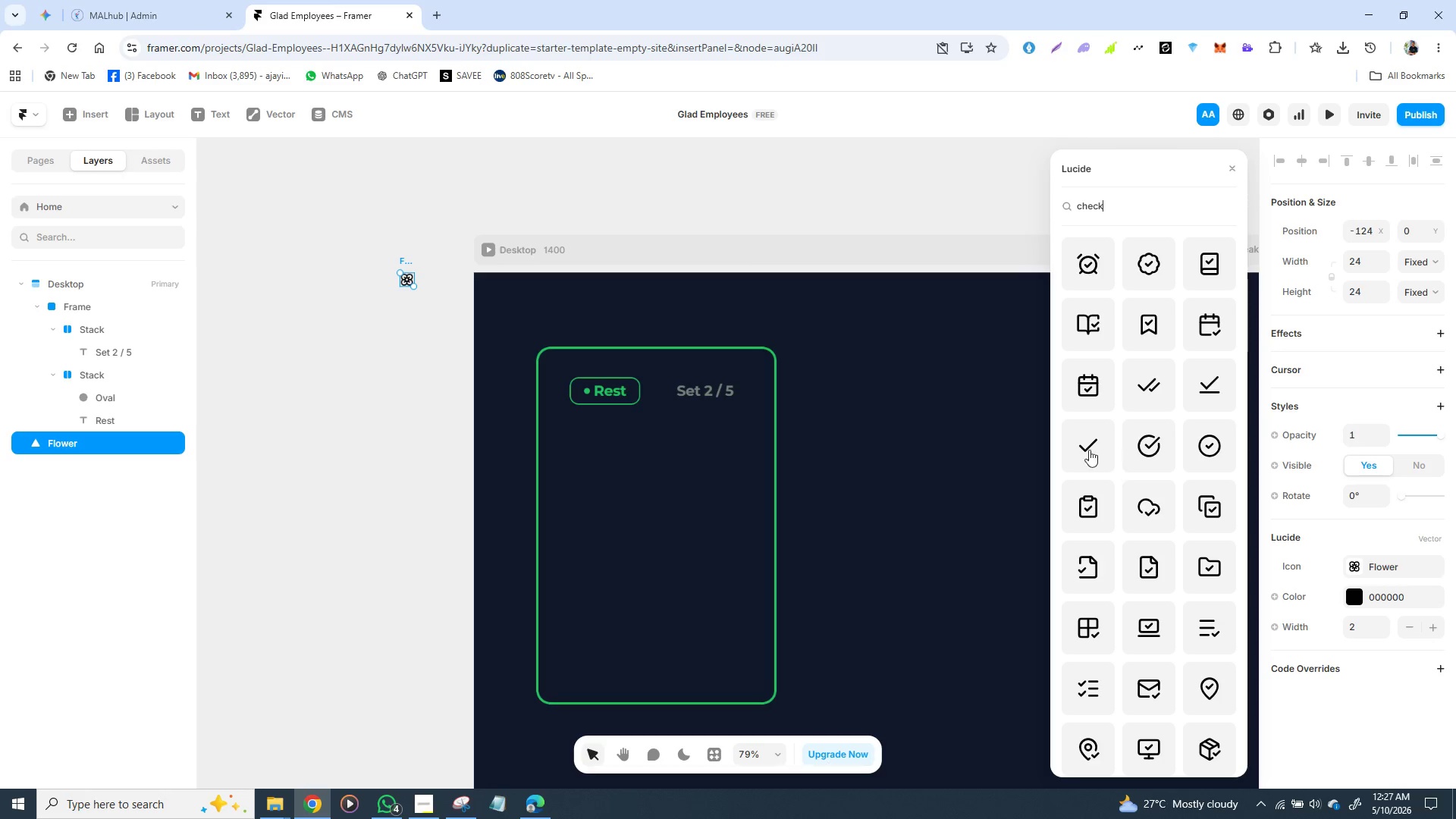 
wait(13.73)
 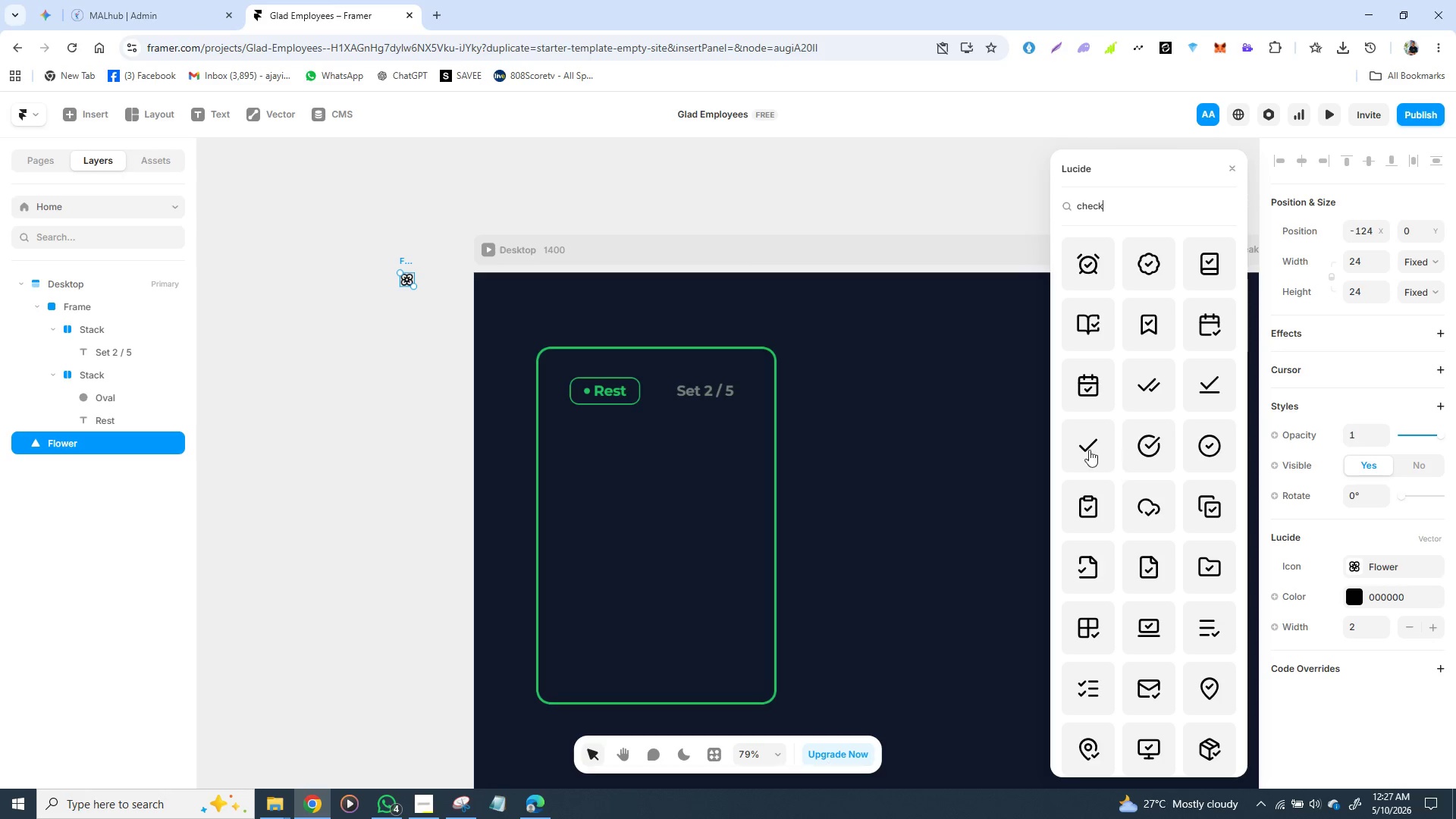 
left_click([402, 318])
 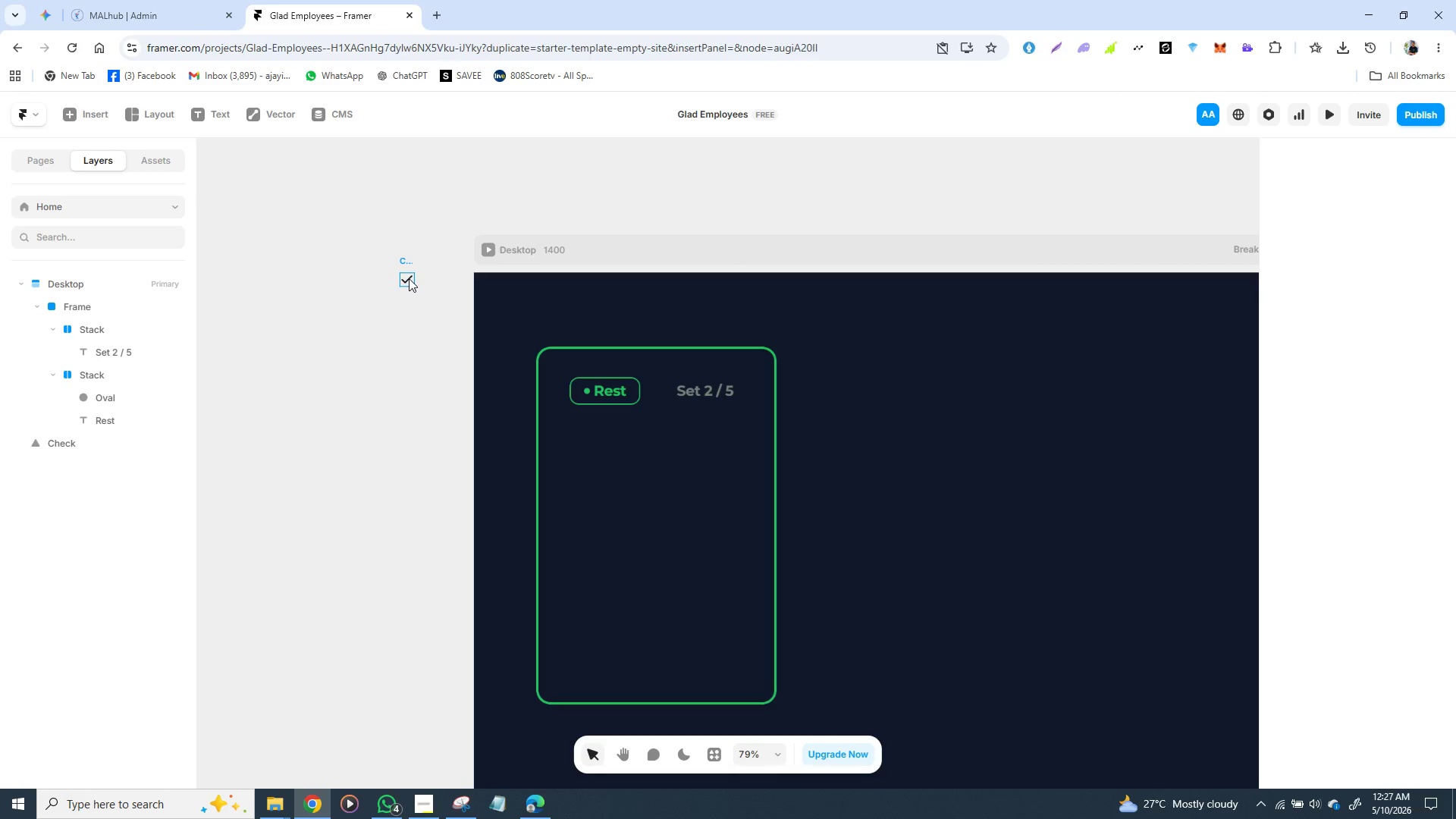 
left_click_drag(start_coordinate=[409, 278], to_coordinate=[586, 450])
 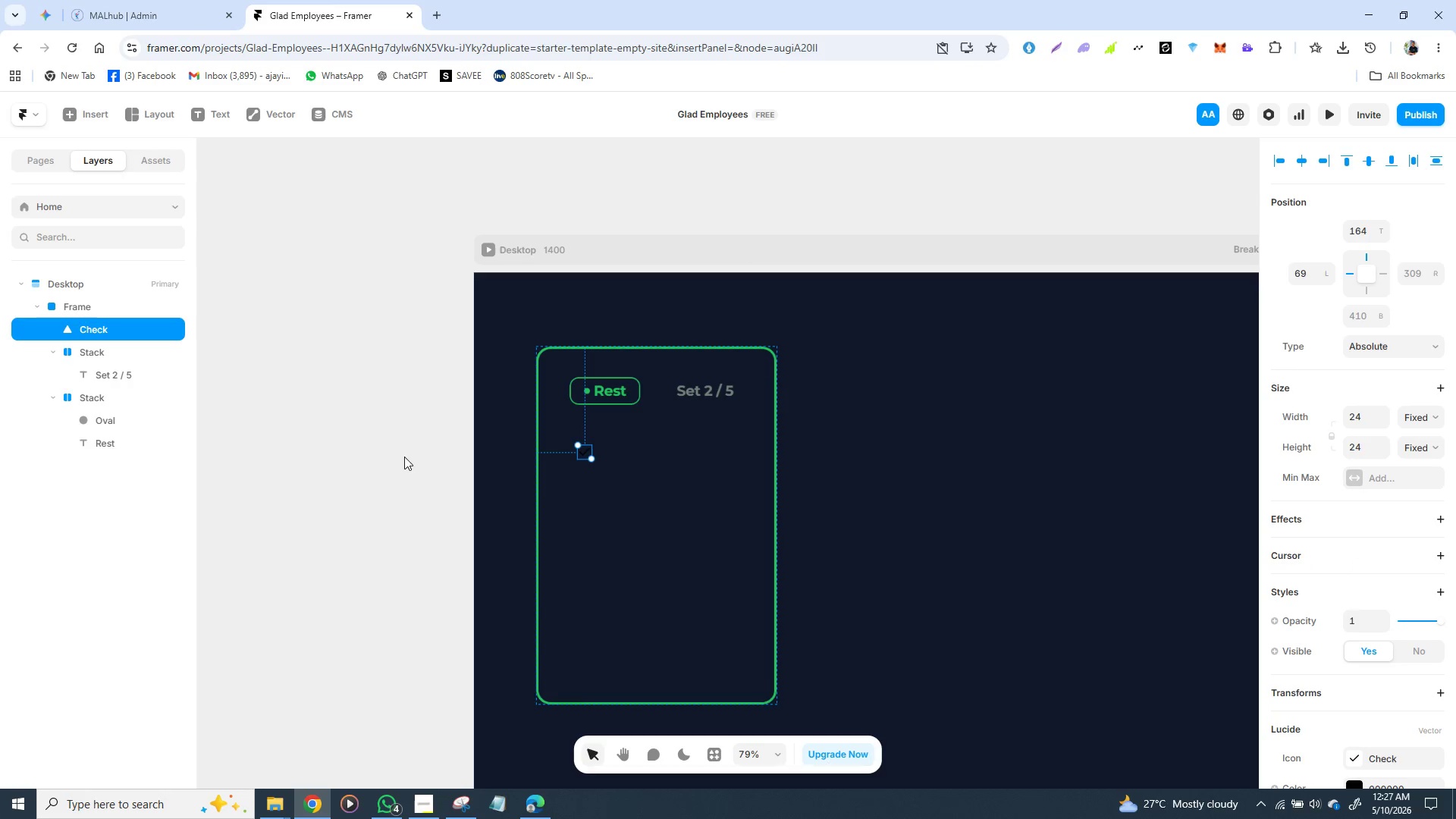 
left_click([374, 447])
 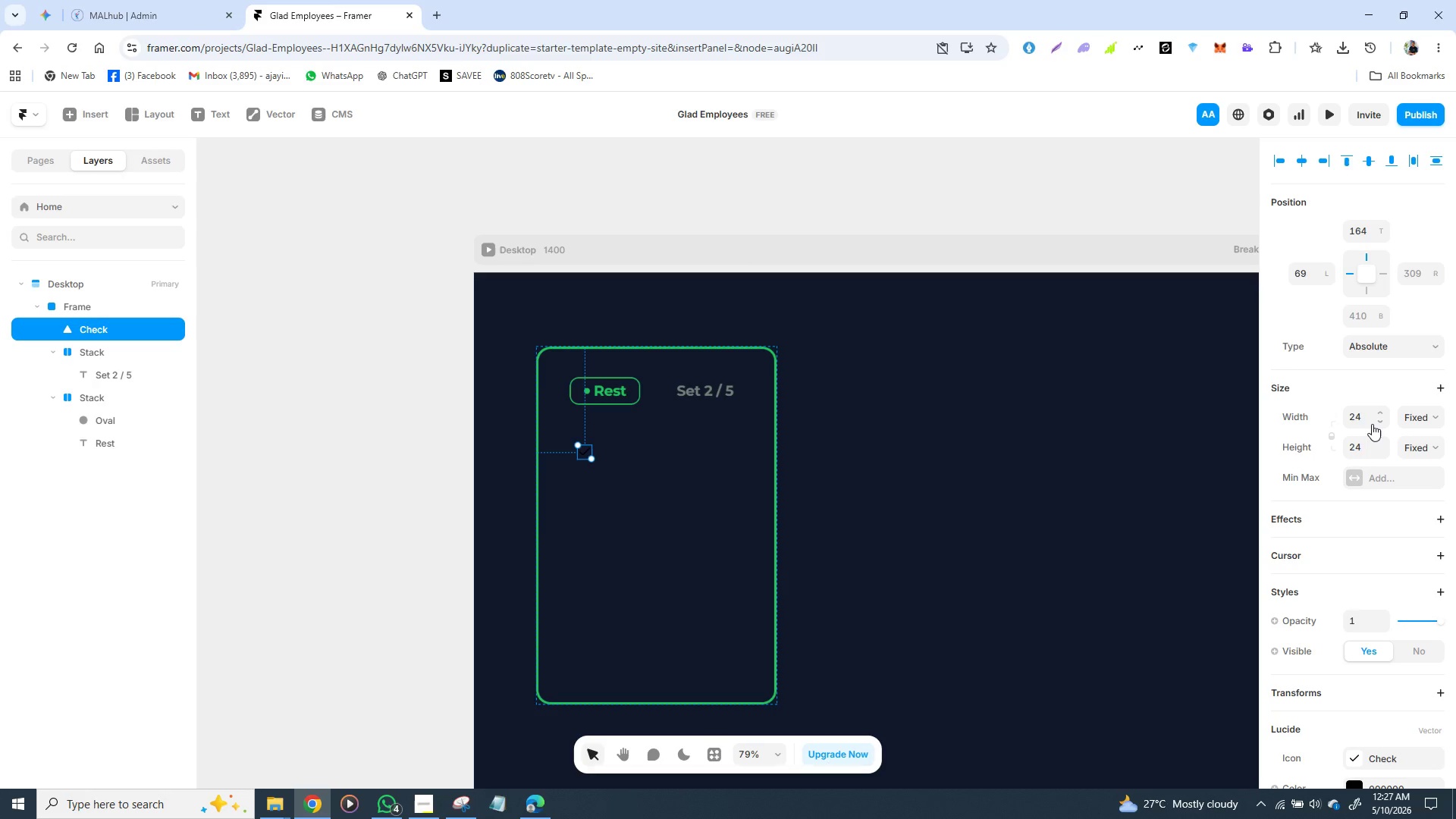 
wait(11.88)
 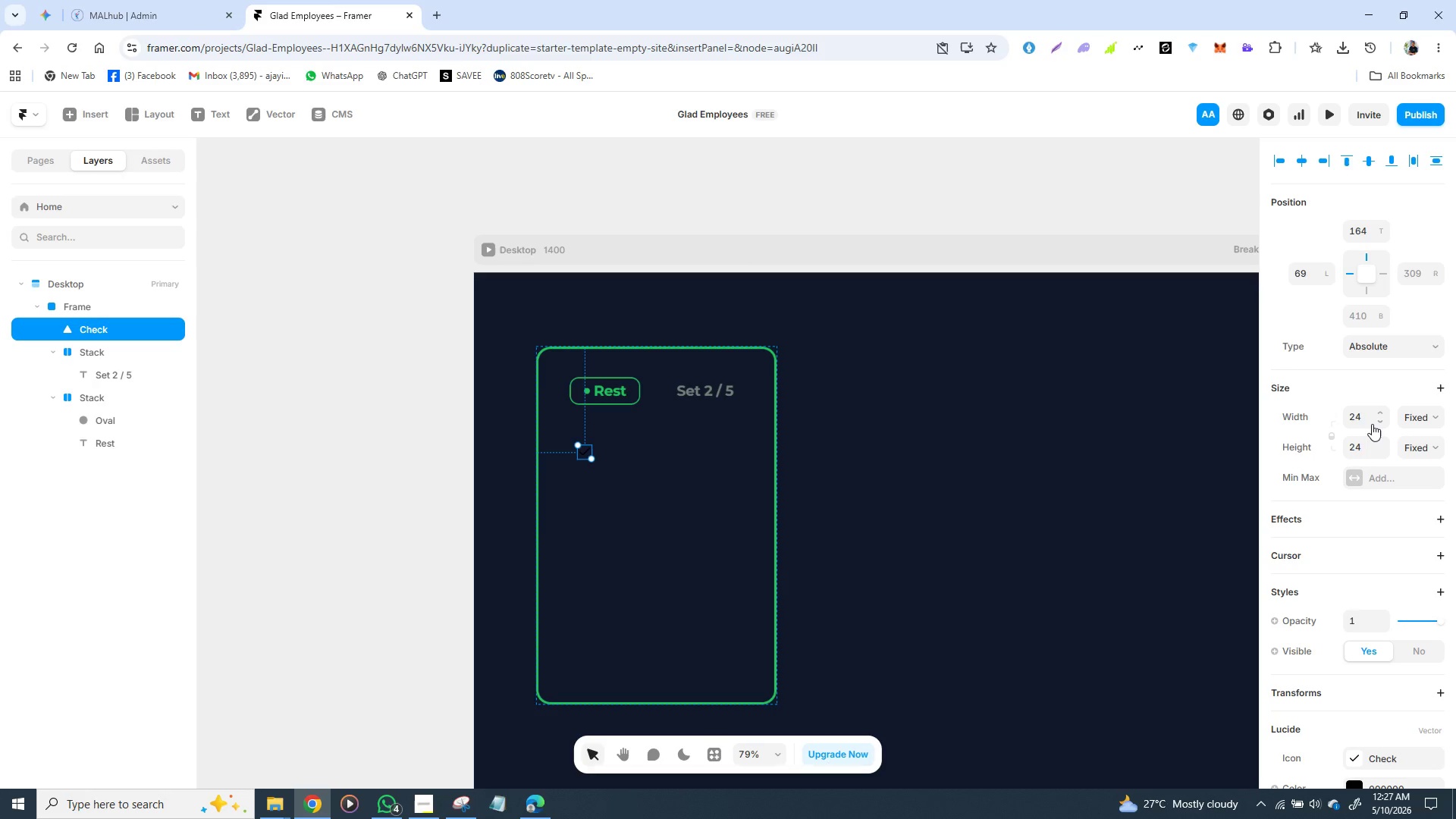 
left_click([1045, 488])
 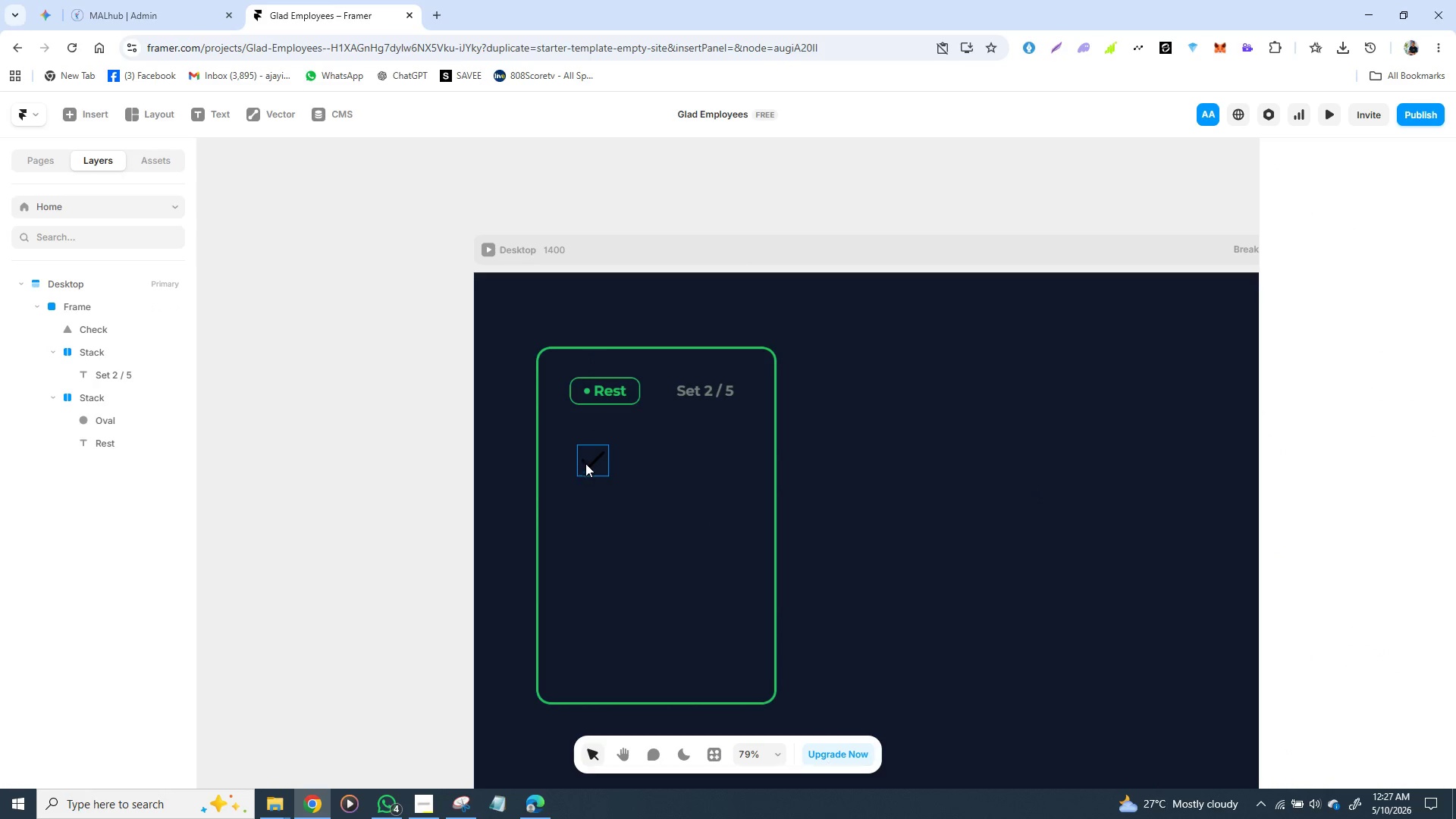 
left_click([589, 463])
 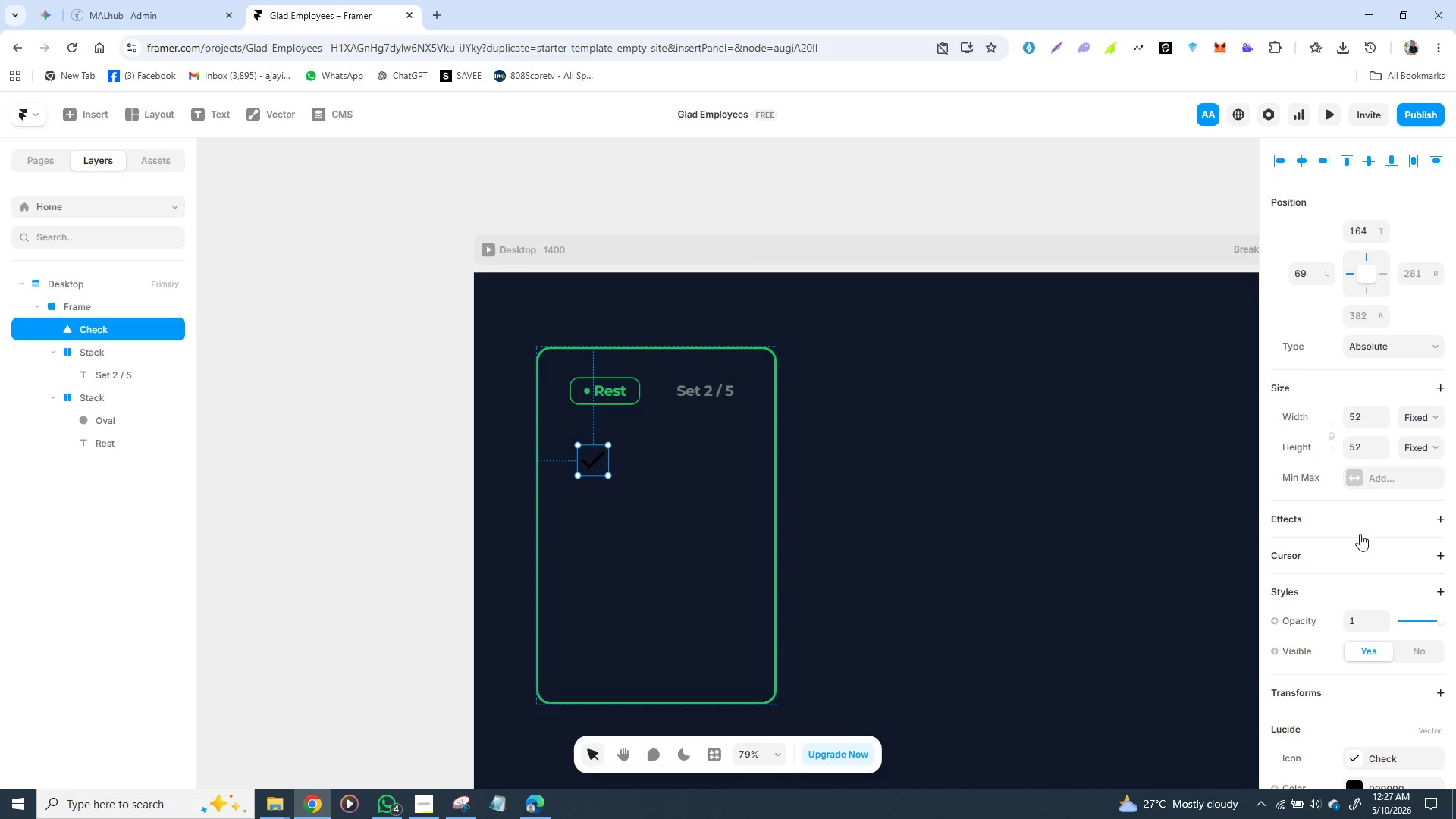 
wait(9.72)
 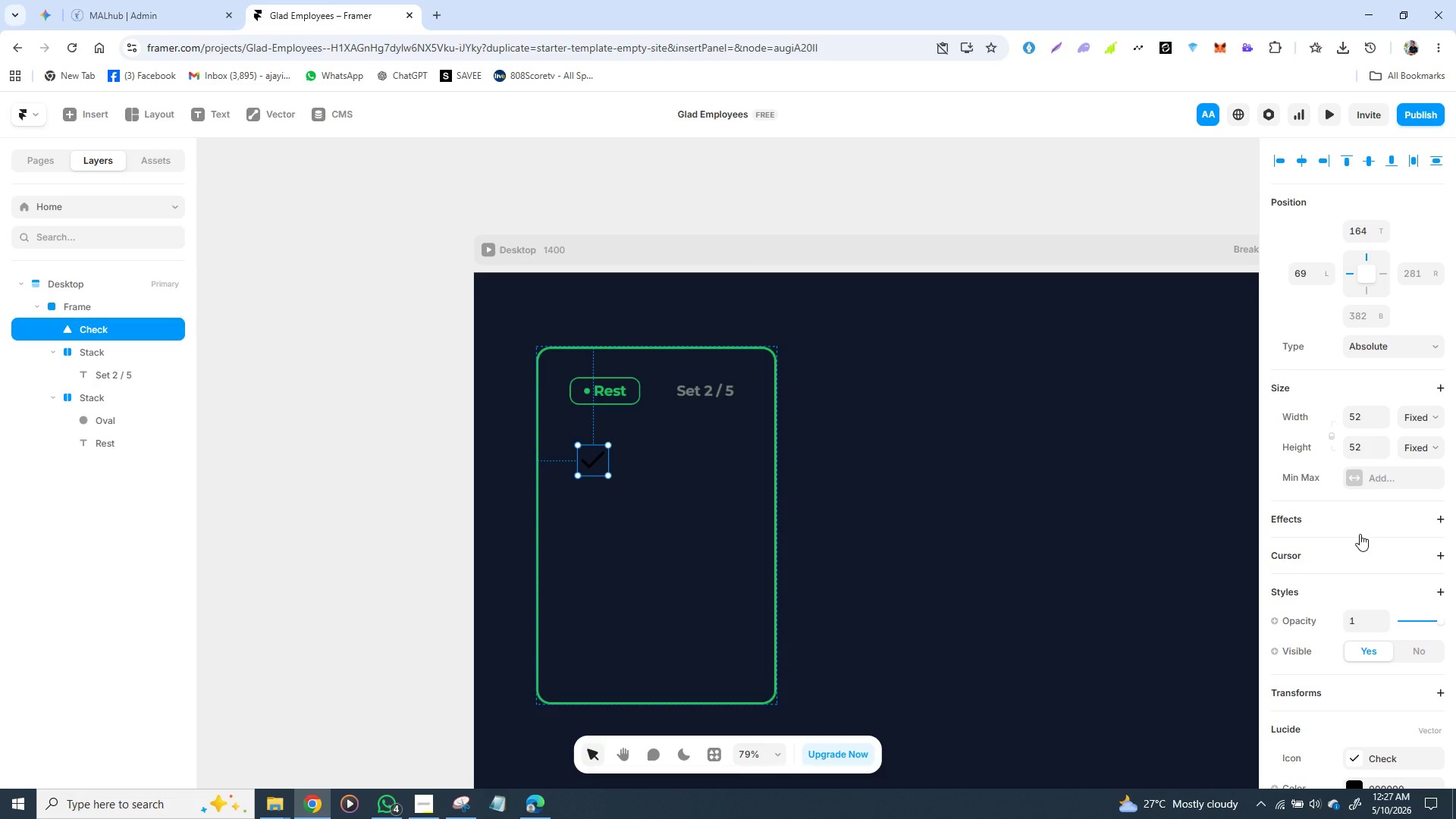 
scroll: coordinate [1309, 551], scroll_direction: down, amount: 5.0
 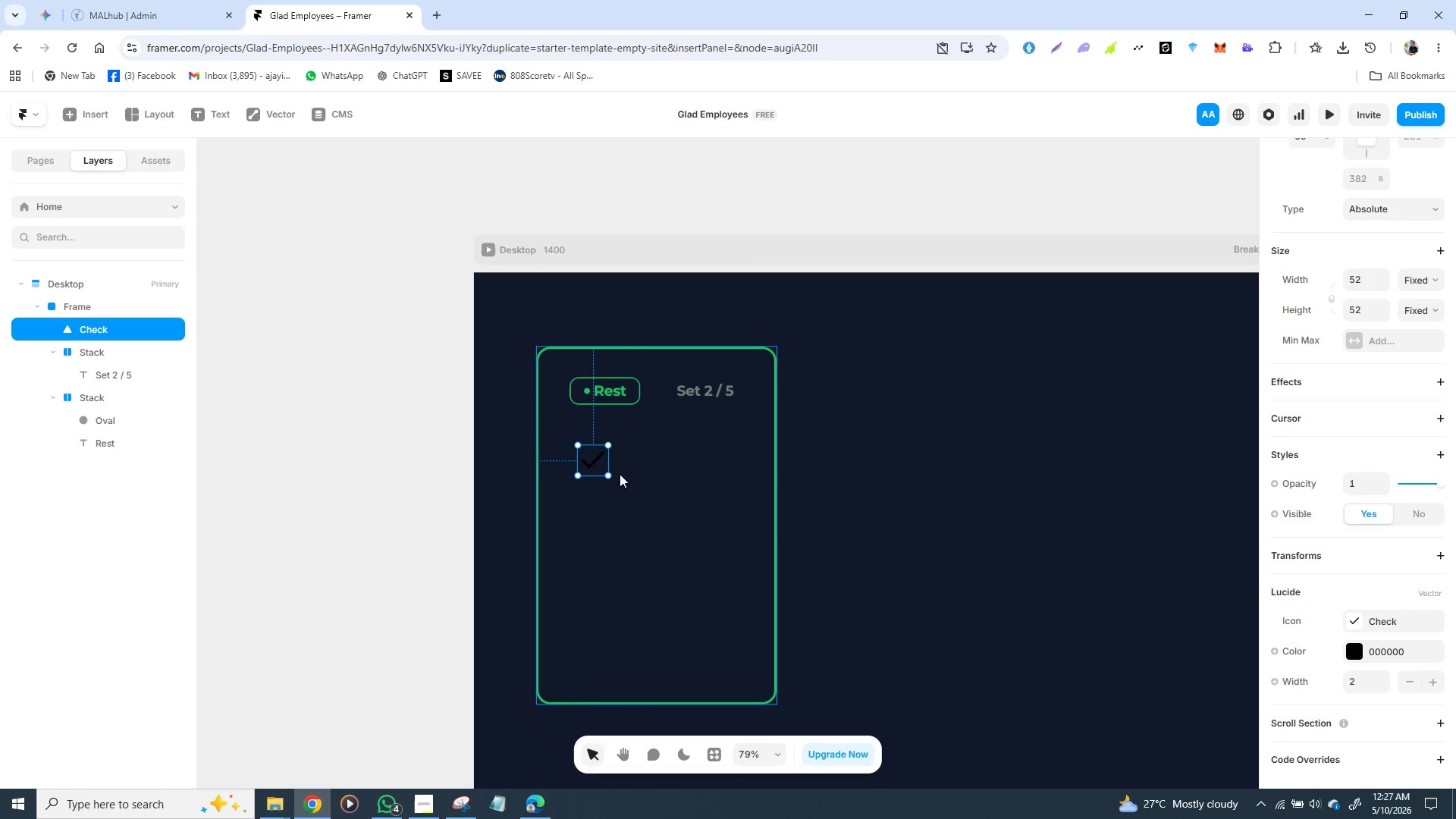 
mouse_move([601, 488])
 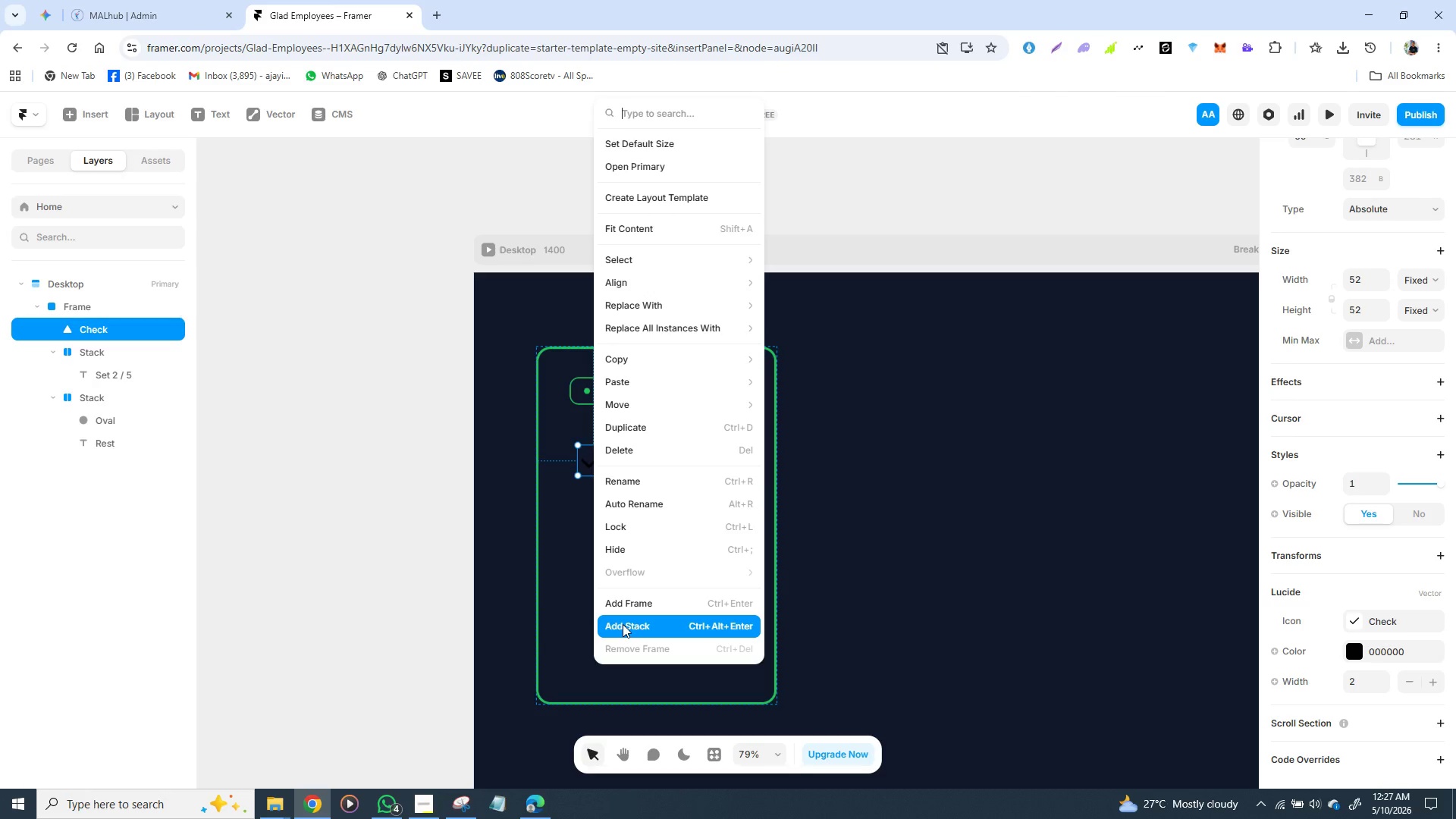 
left_click([623, 625])
 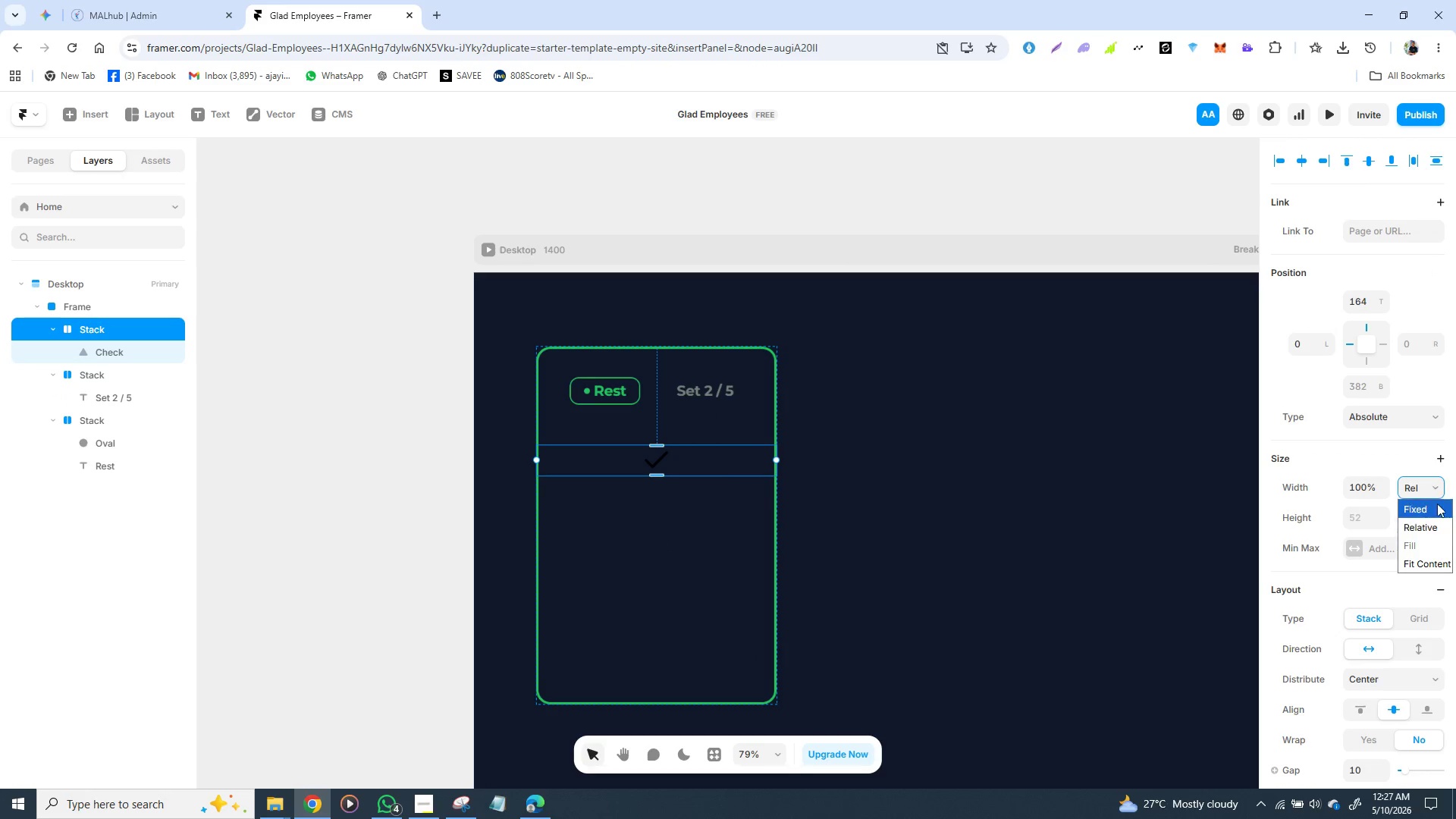 
left_click([1423, 562])
 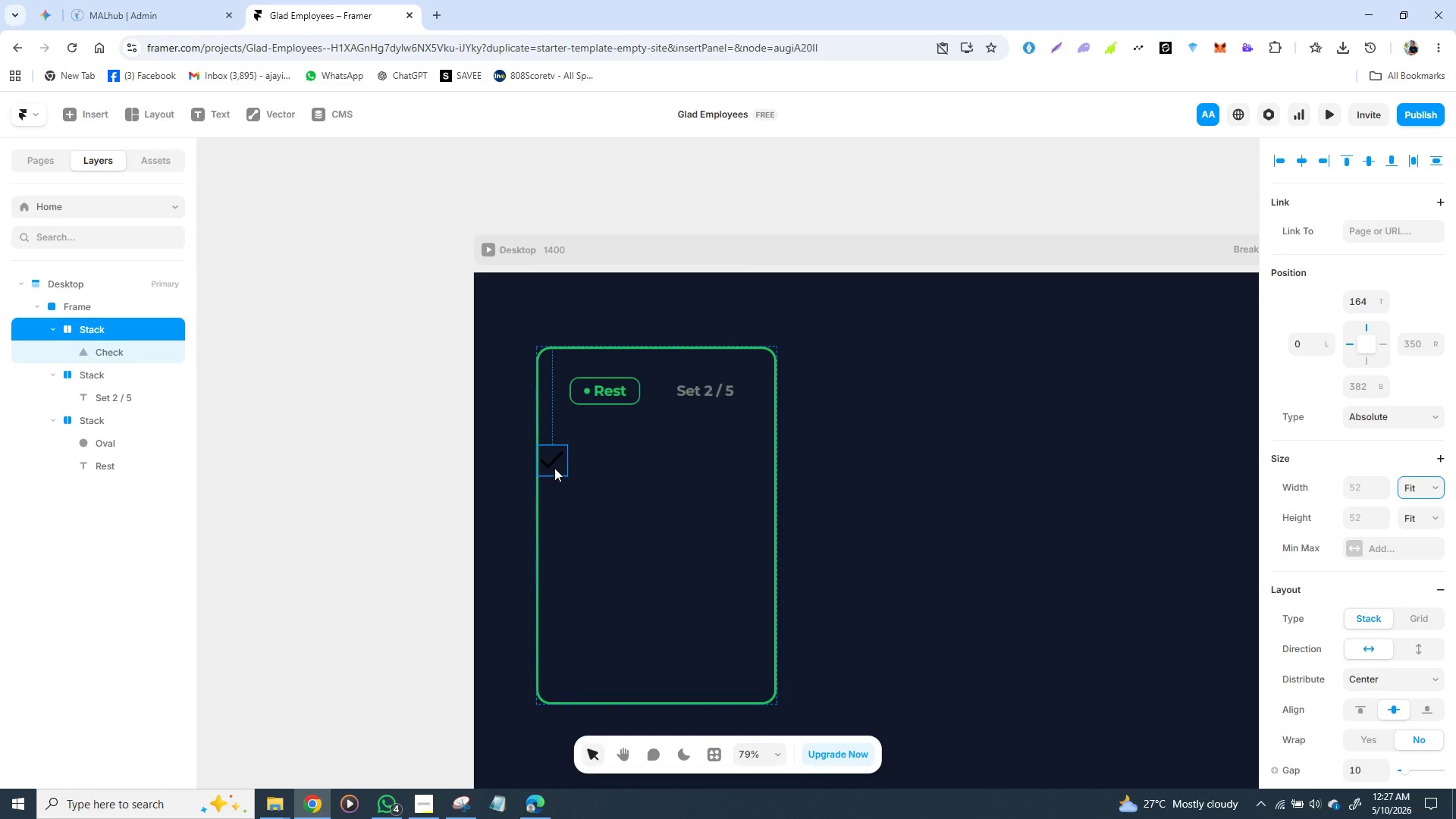 
left_click_drag(start_coordinate=[546, 458], to_coordinate=[577, 455])
 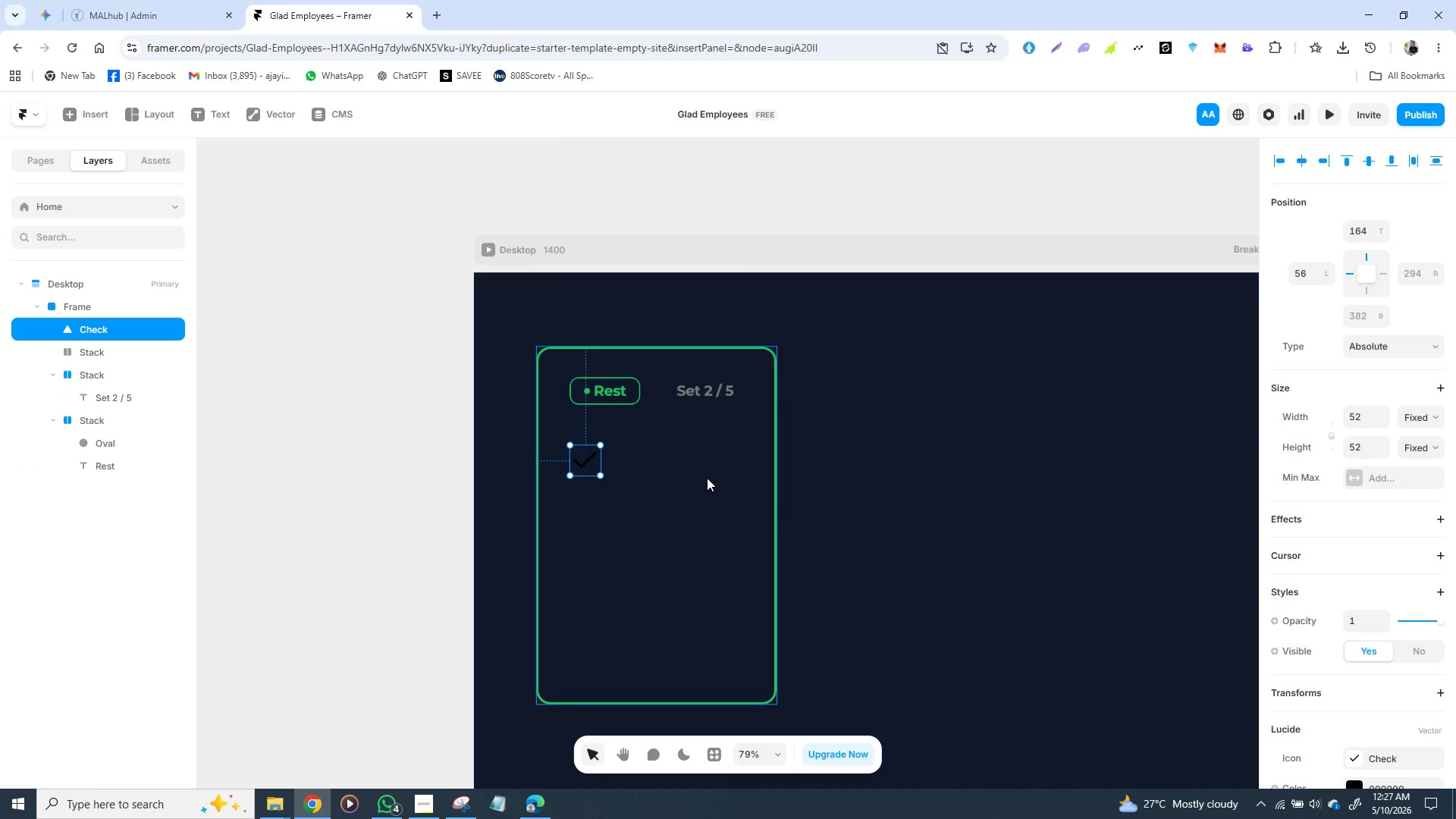 
key(Control+Z)
 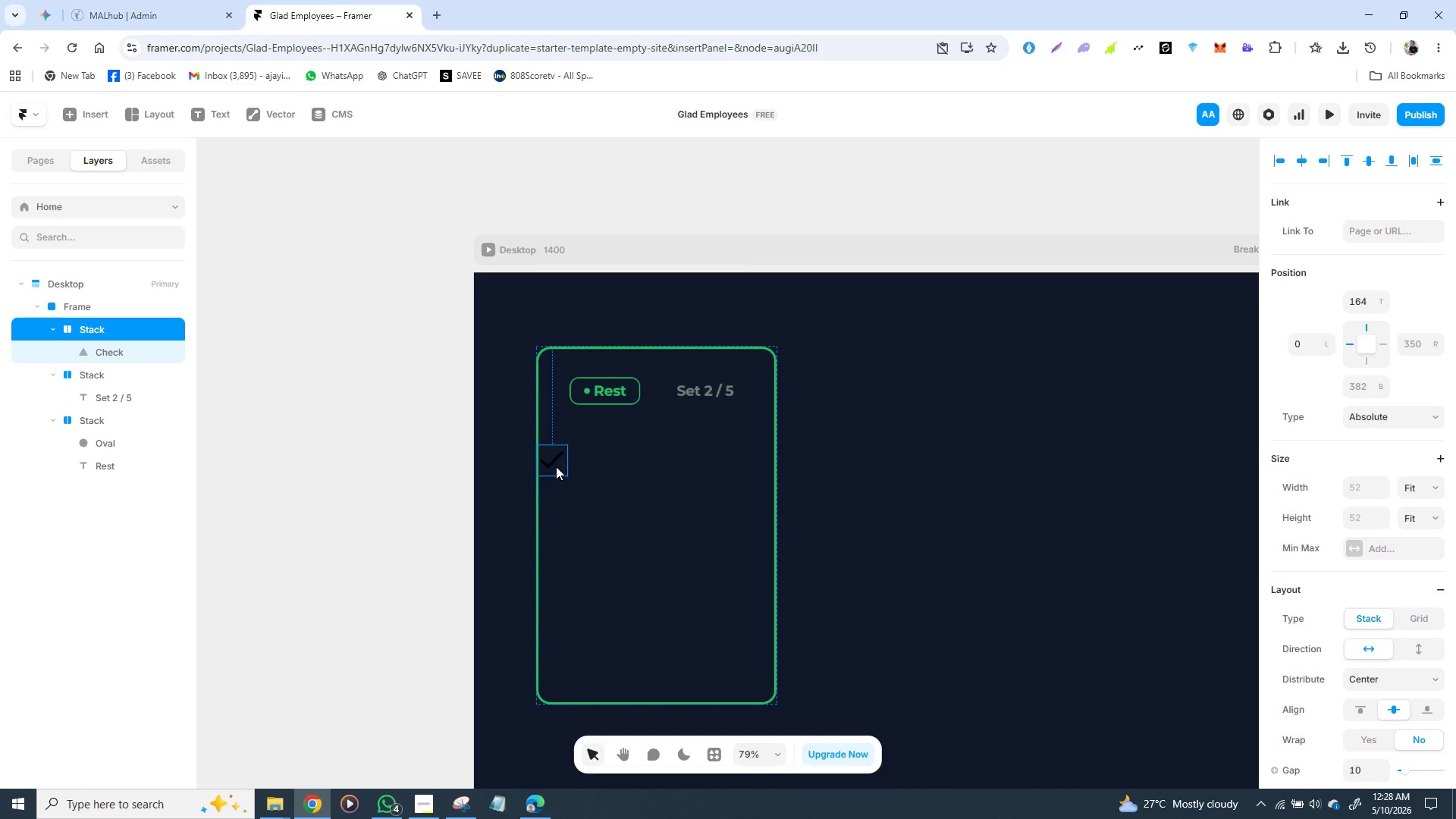 
wait(7.3)
 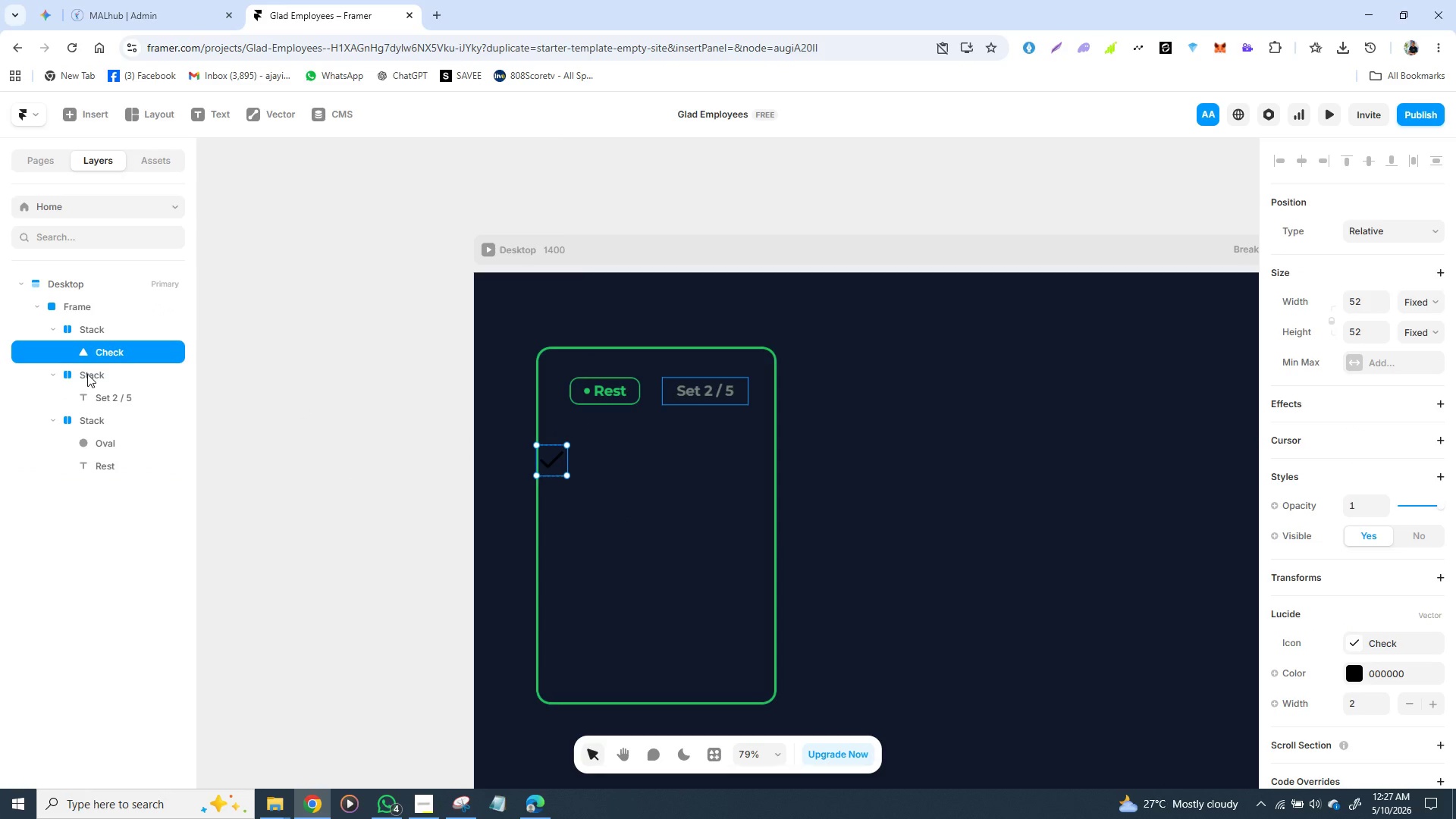 
left_click_drag(start_coordinate=[556, 466], to_coordinate=[601, 463])
 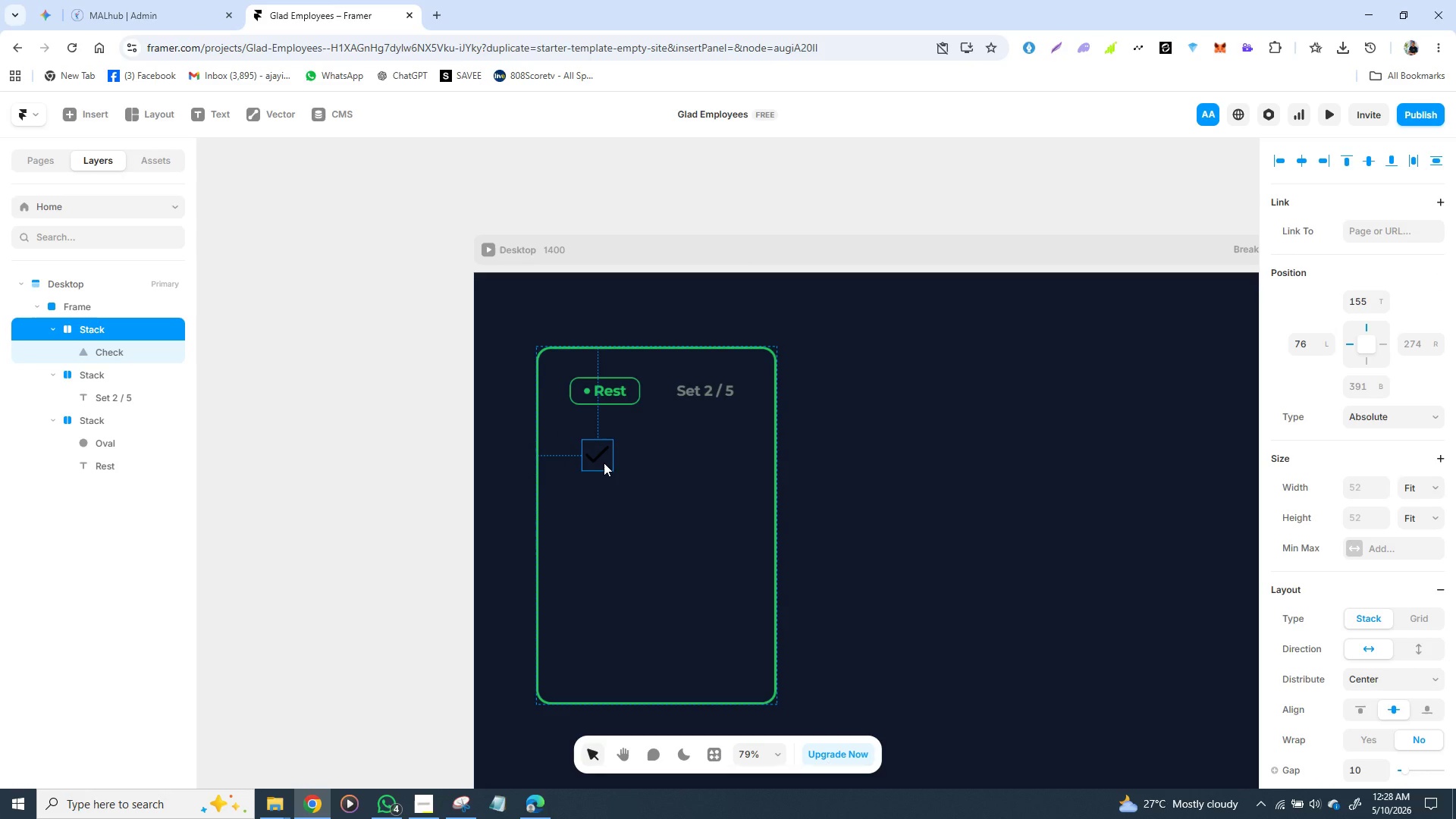 
left_click_drag(start_coordinate=[604, 463], to_coordinate=[588, 459])
 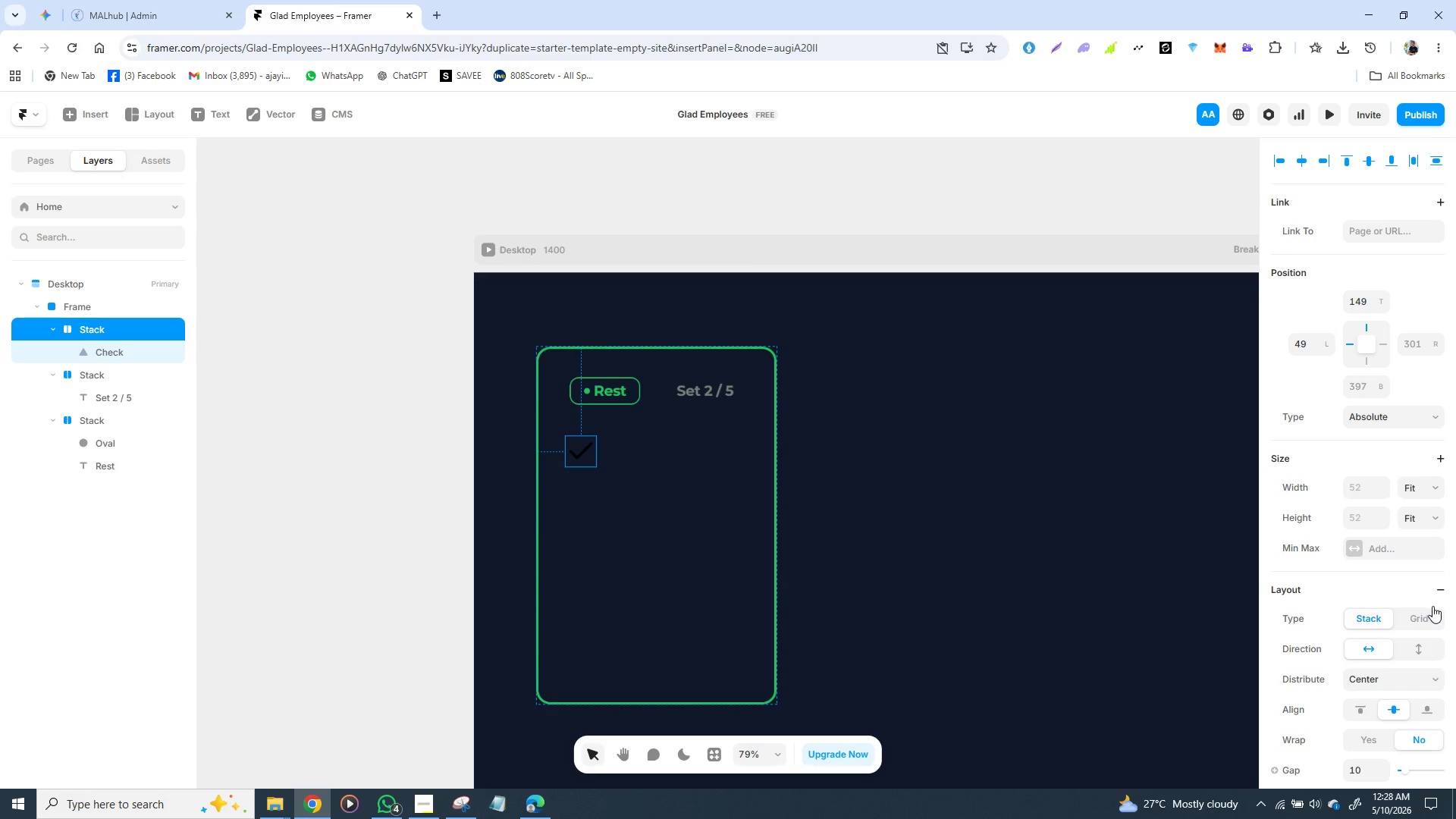 
scroll: coordinate [1329, 596], scroll_direction: down, amount: 2.0
 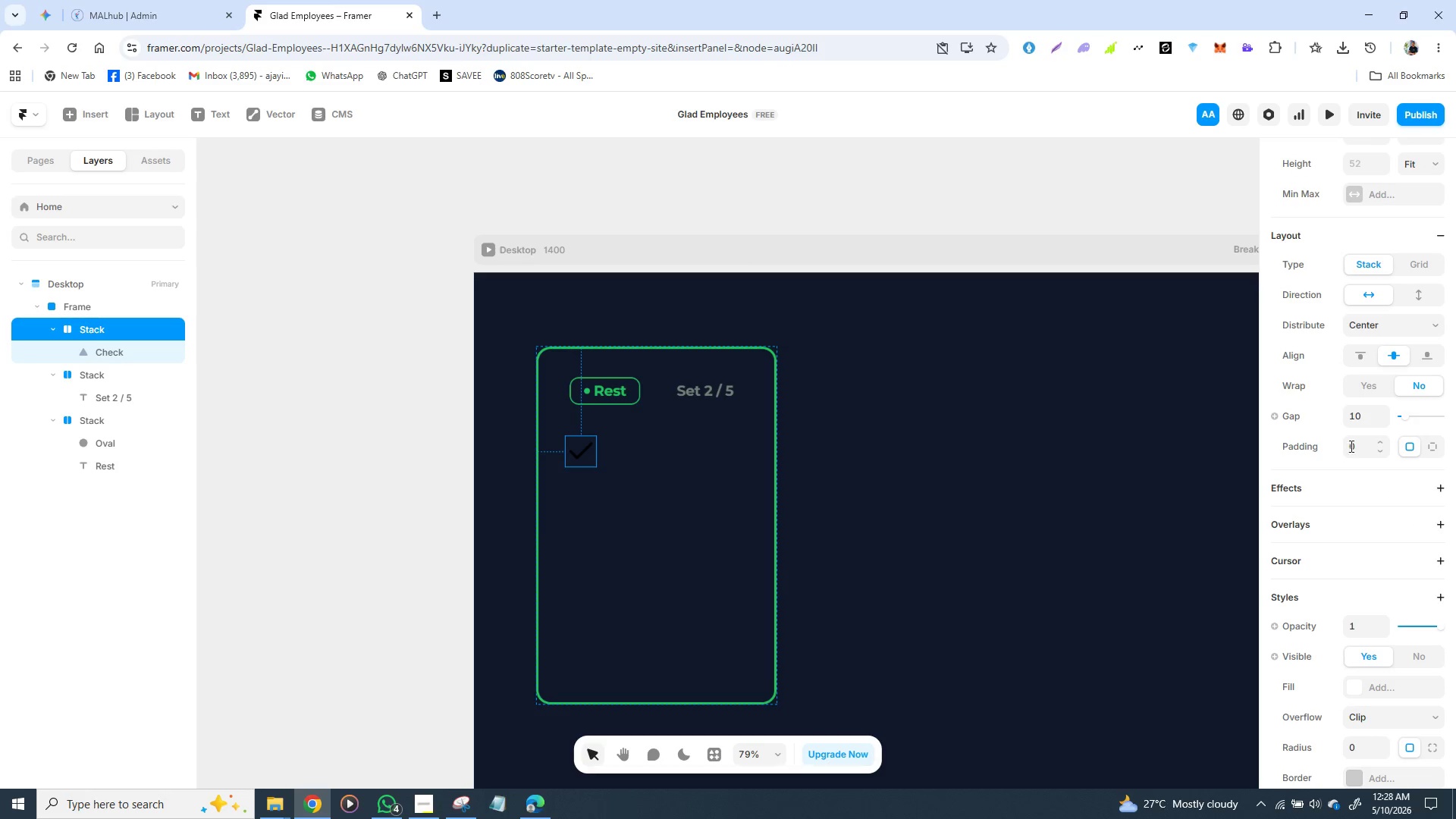 
left_click([1359, 443])
 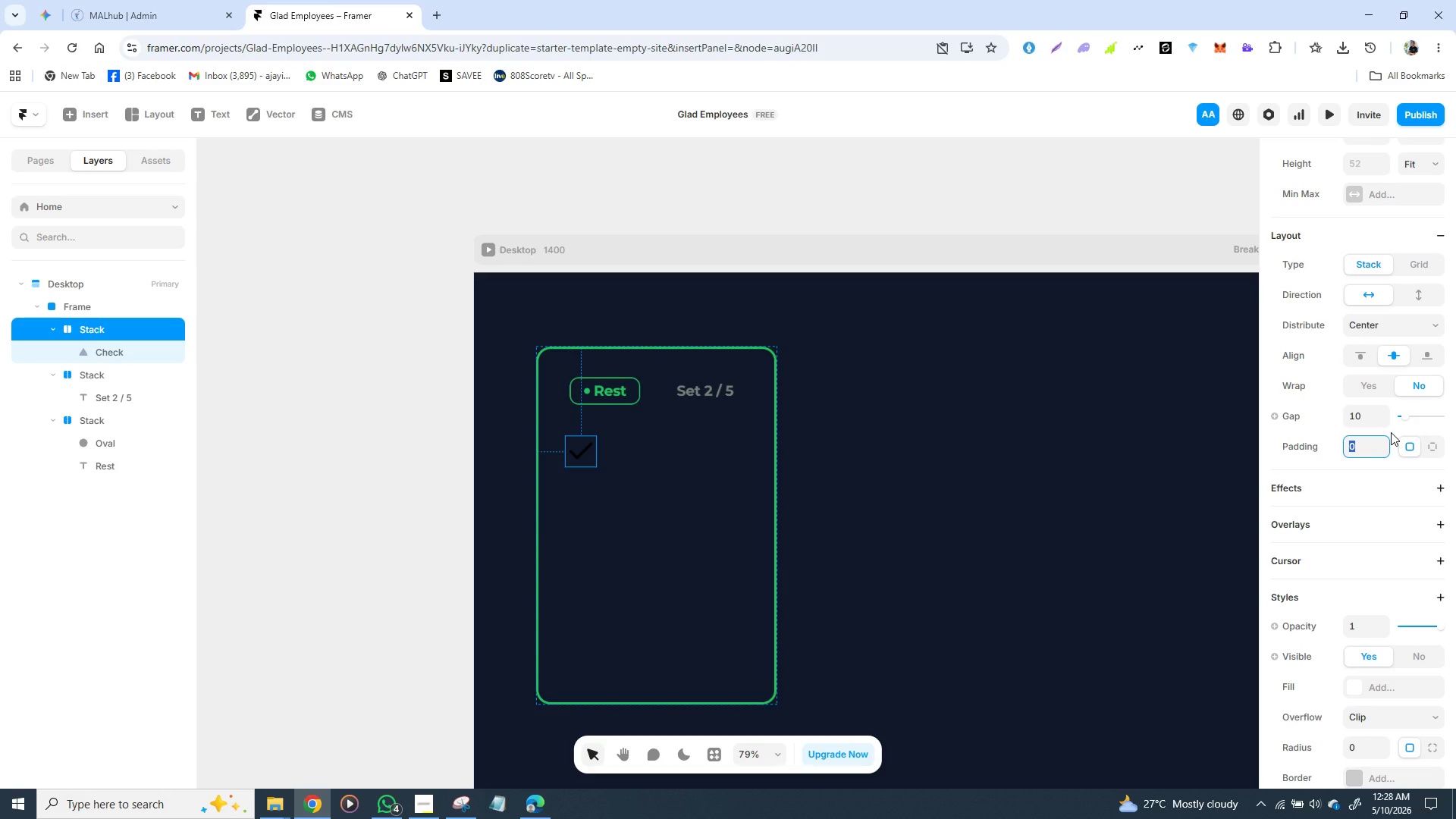 
type(10)
 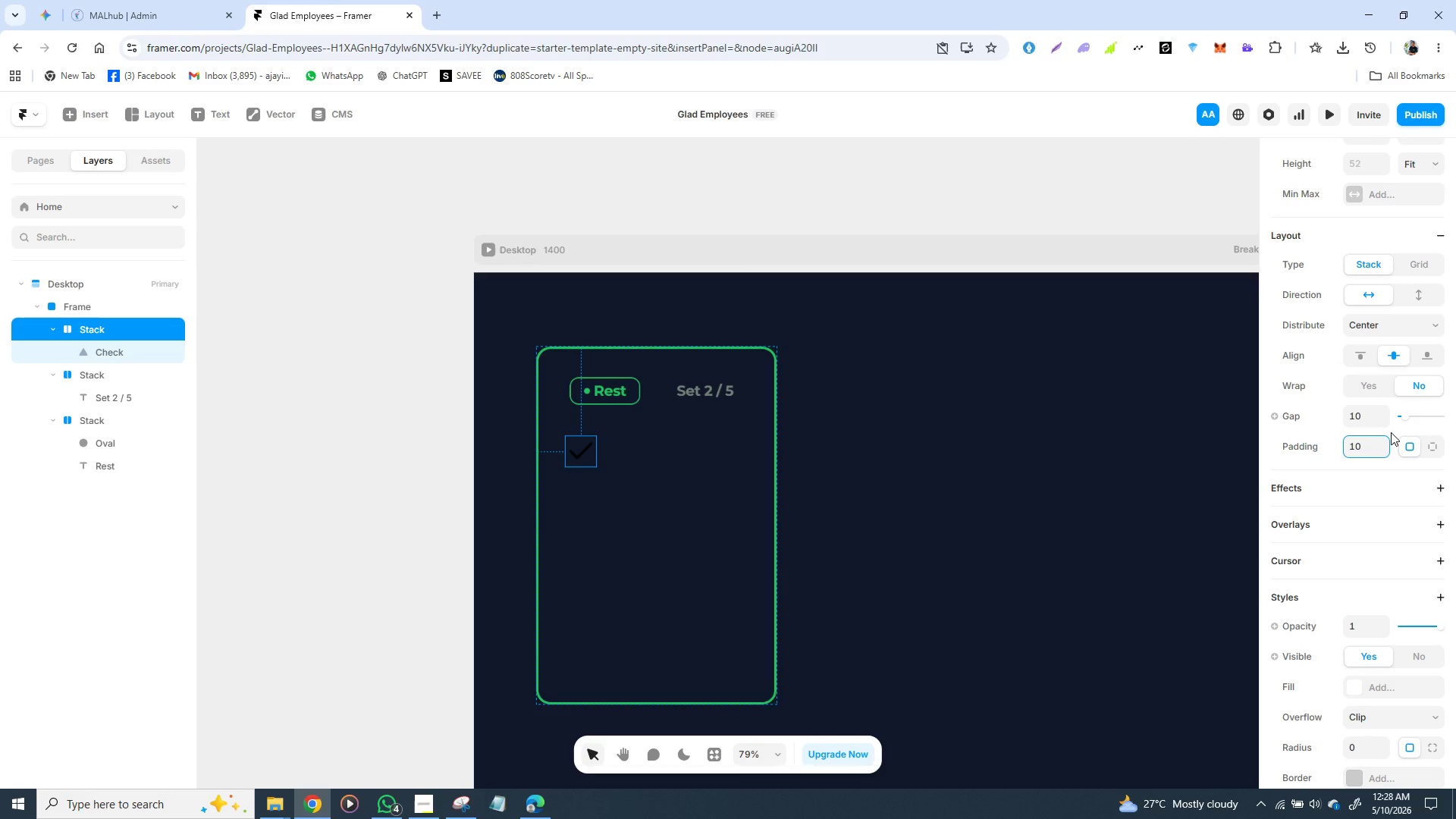 
key(Enter)
 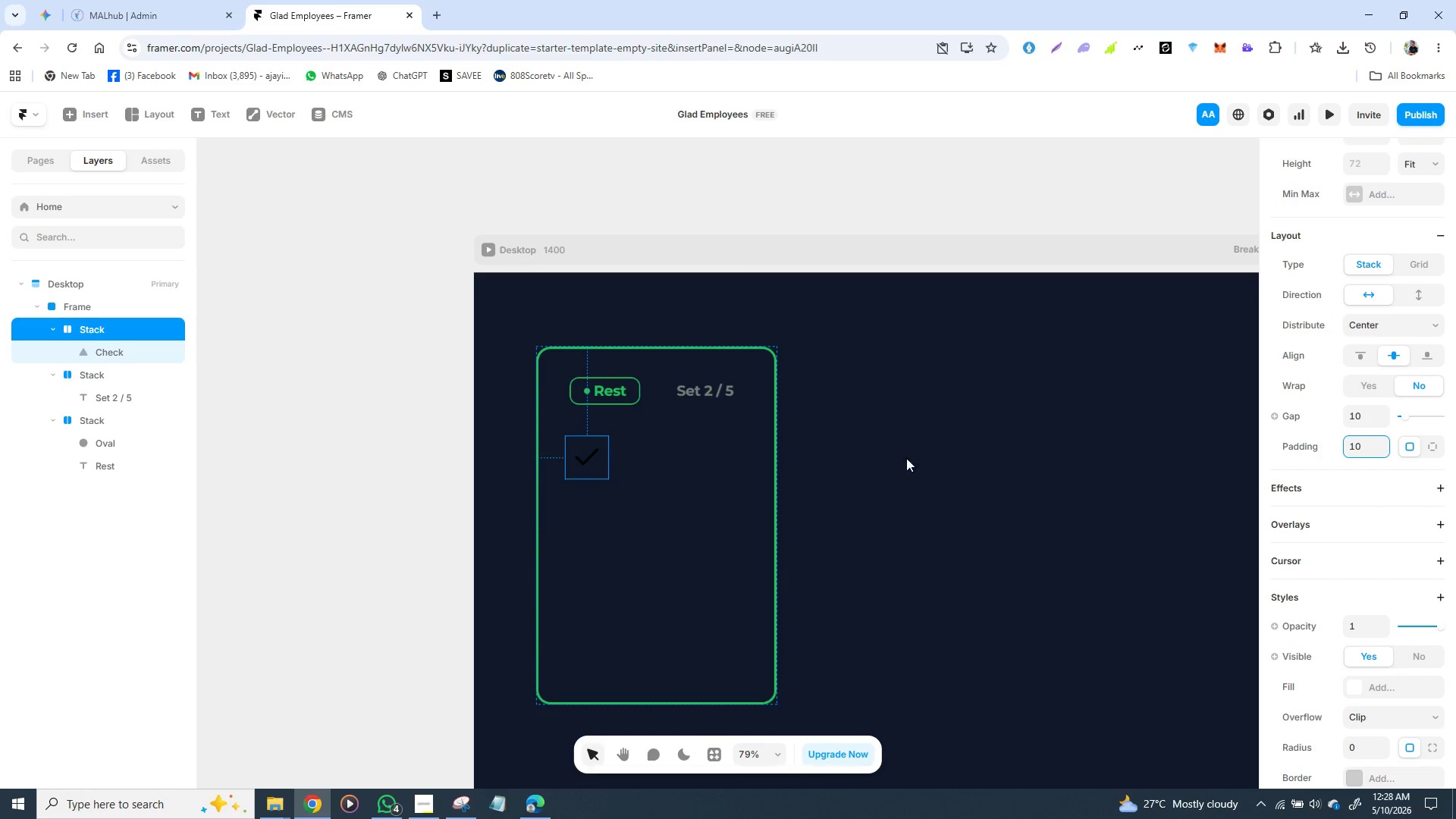 
wait(5.17)
 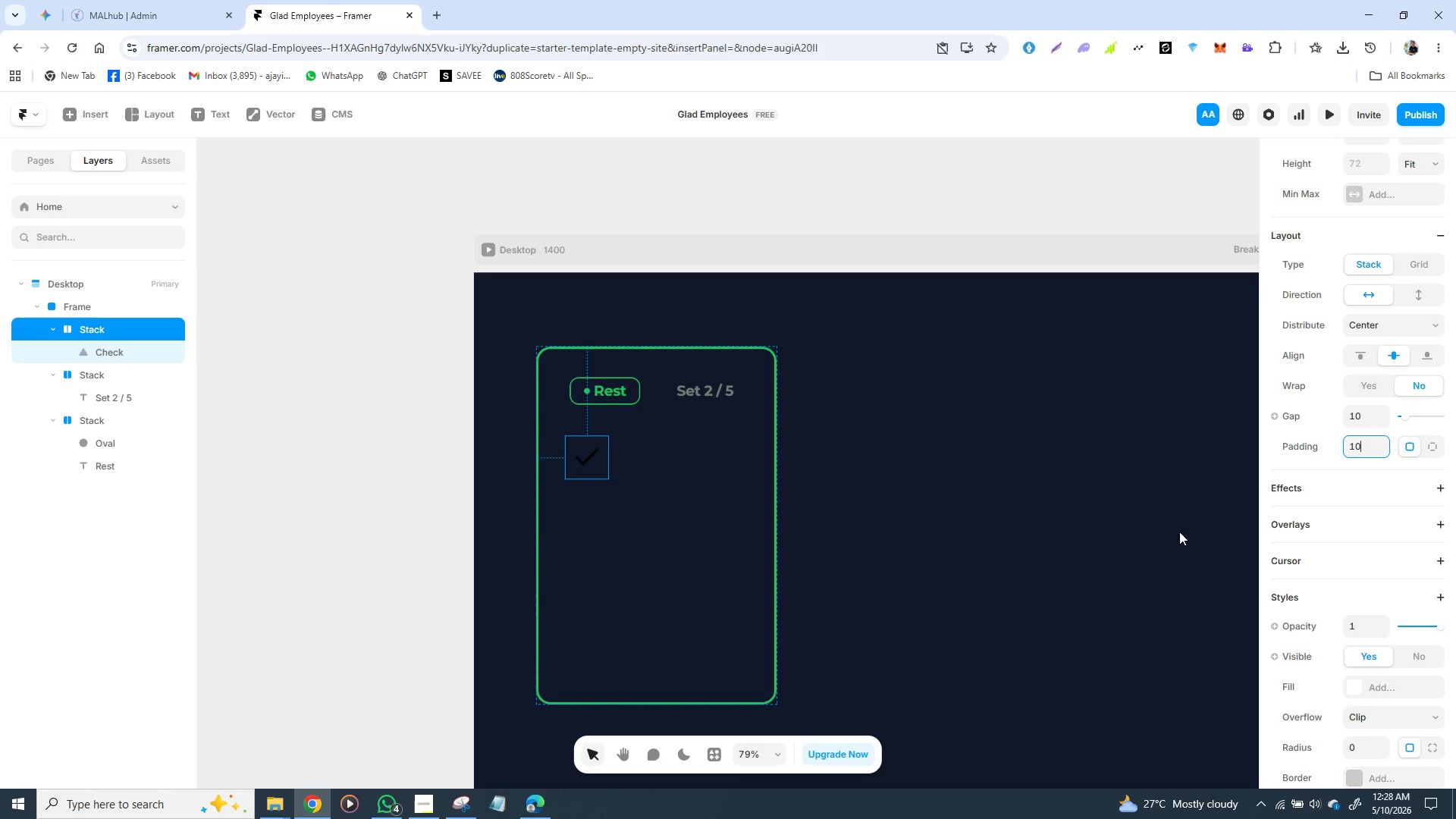 
scroll: coordinate [1343, 535], scroll_direction: down, amount: 1.0
 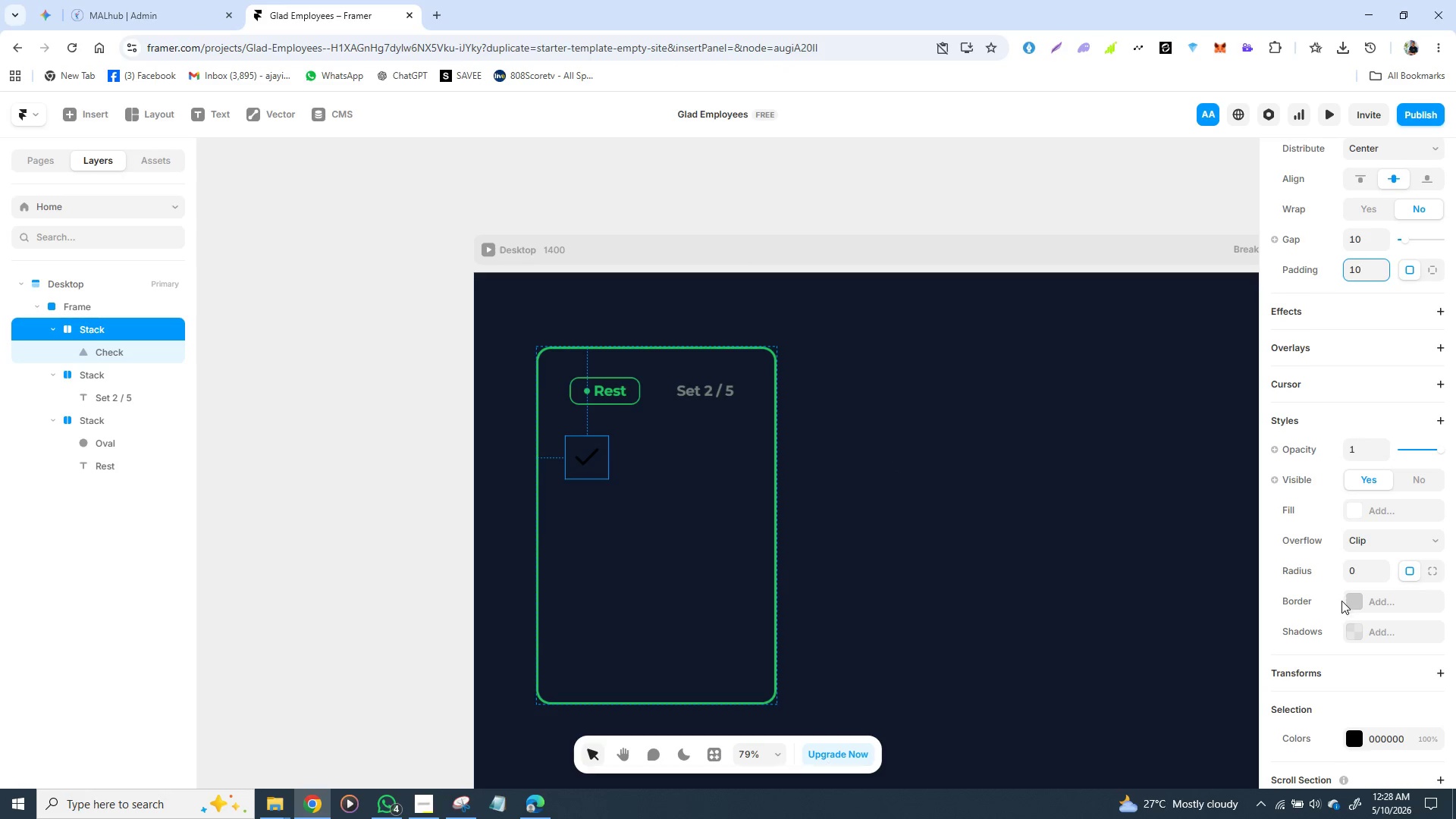 
left_click([1360, 573])
 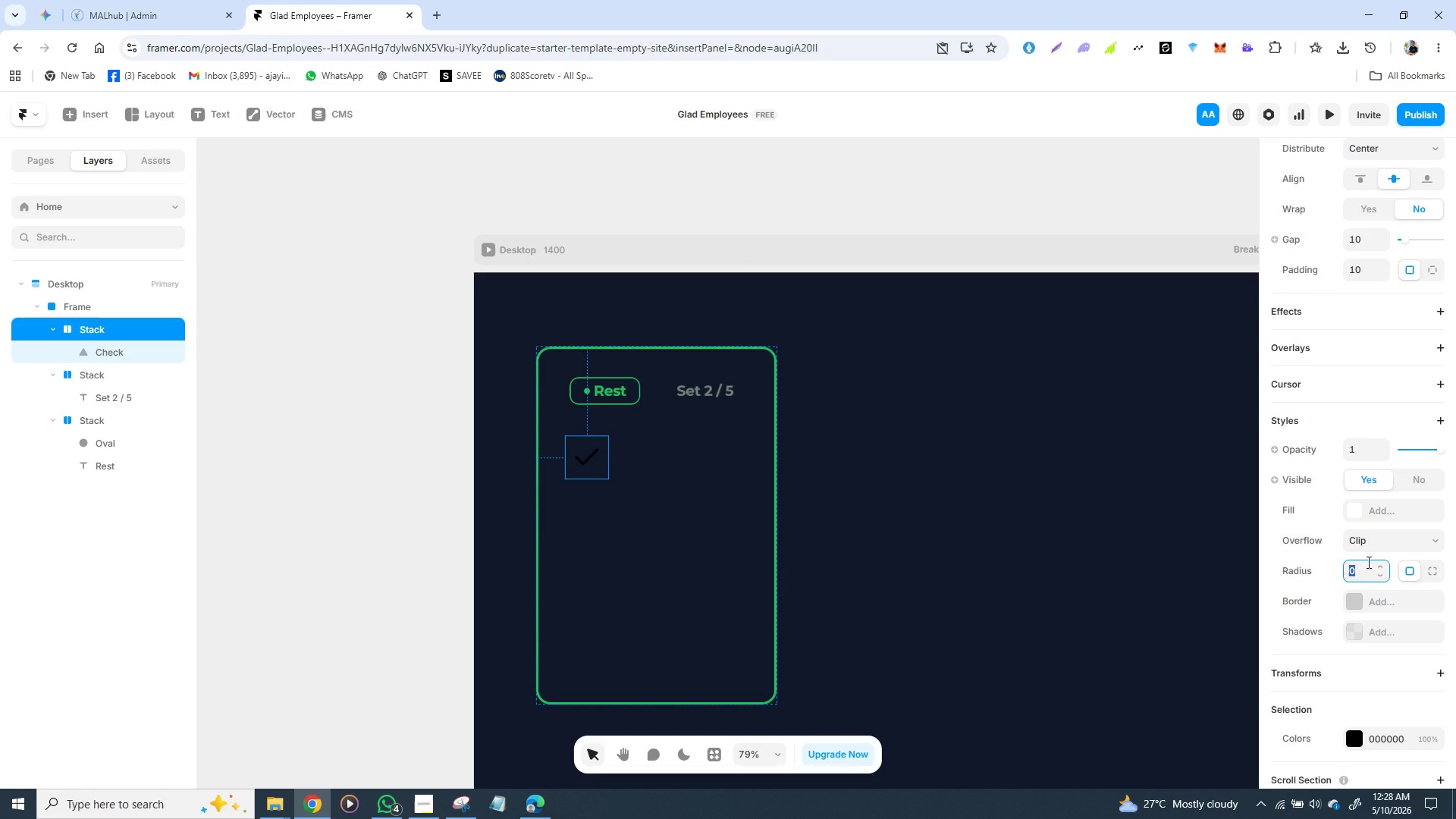 
type(10)
 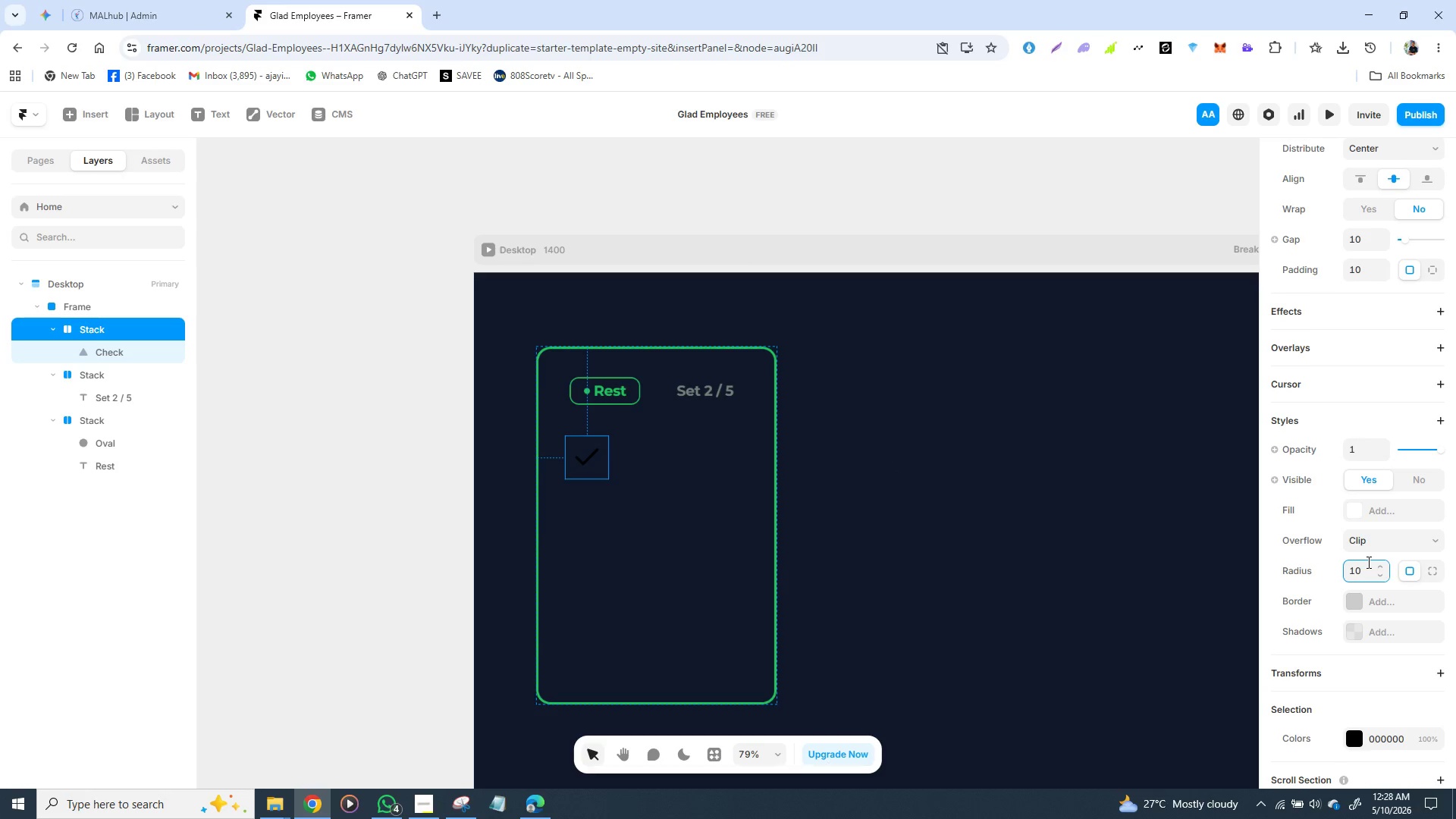 
key(Enter)
 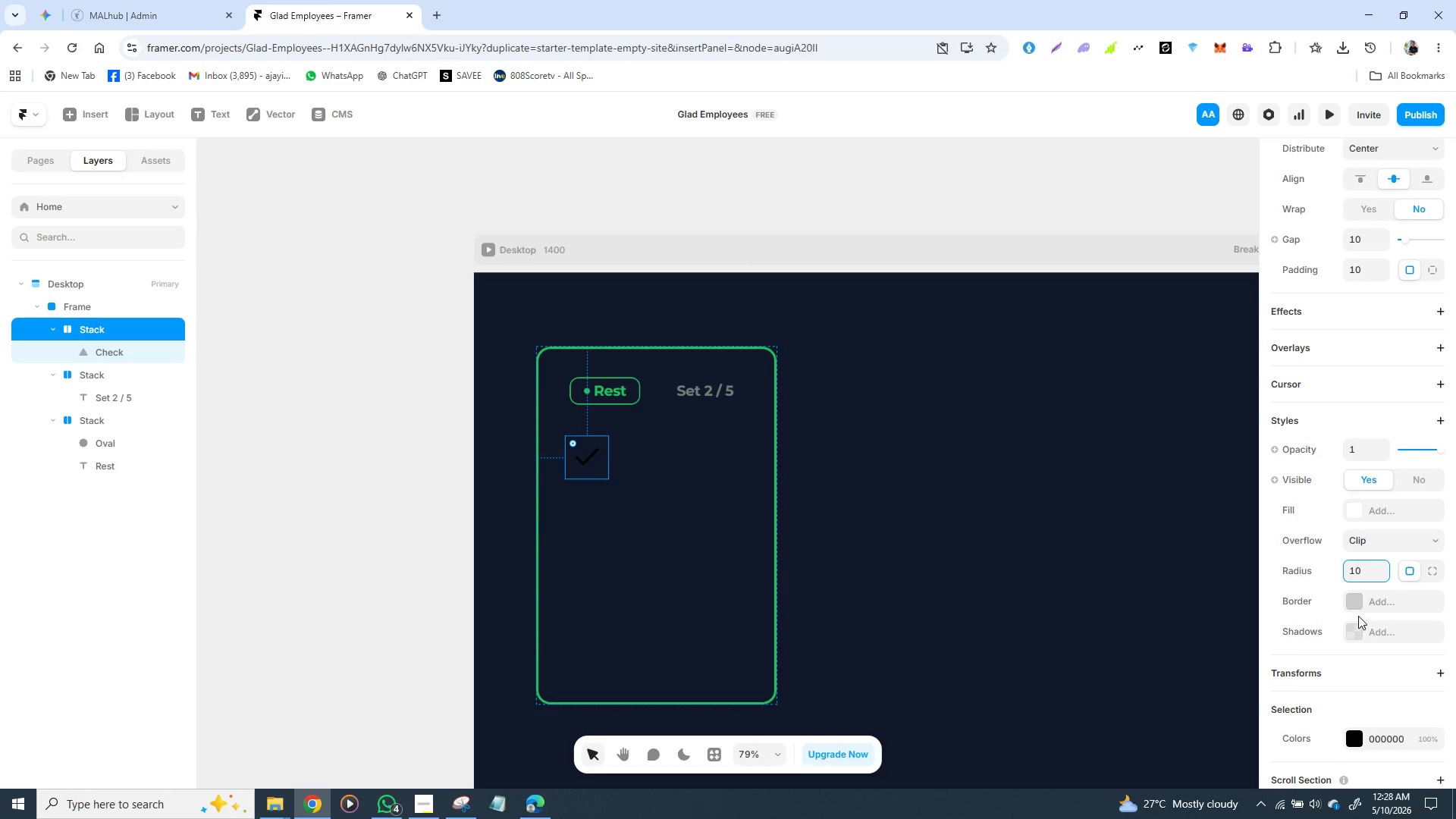 
wait(5.92)
 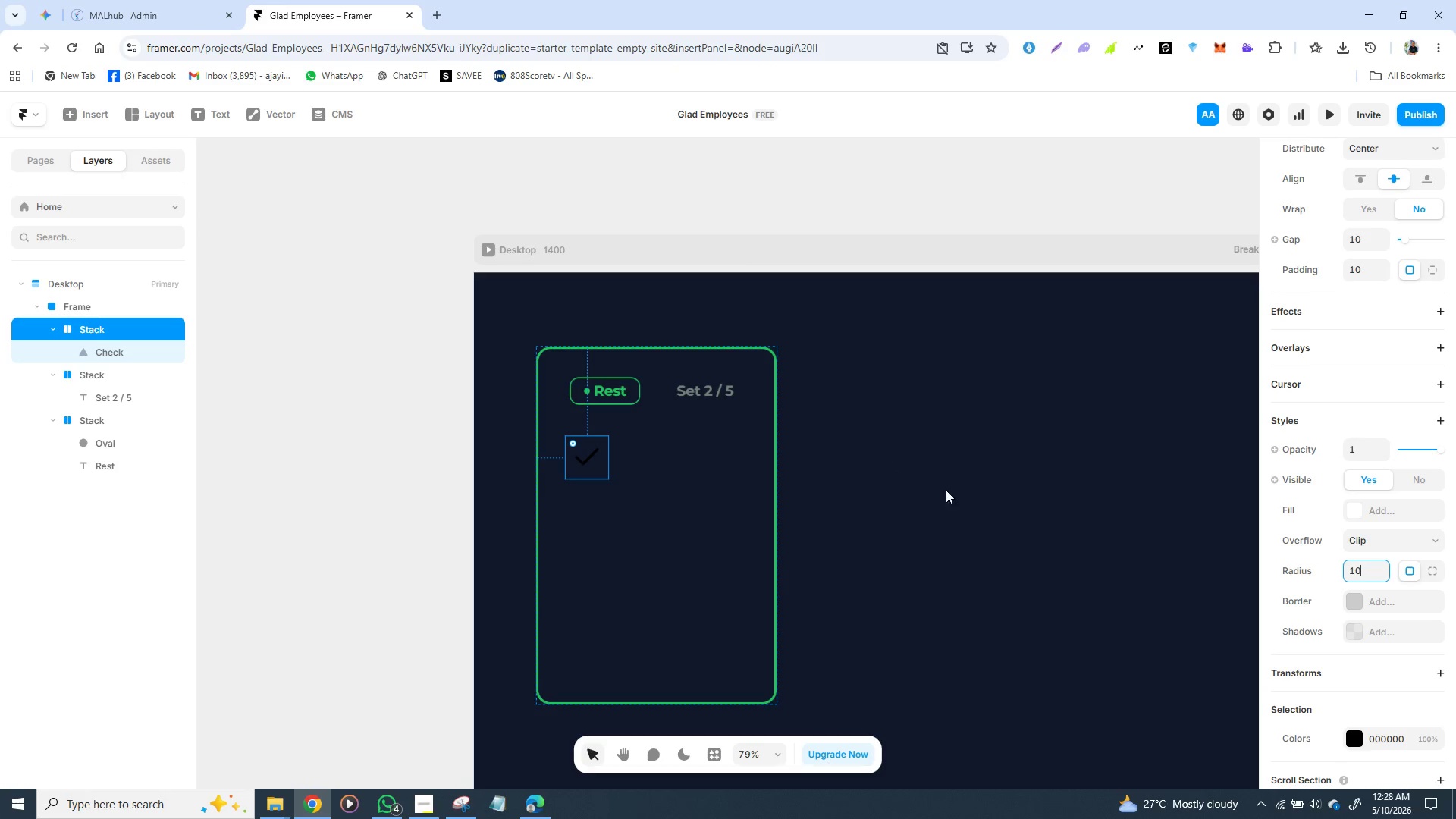 
left_click([1356, 603])
 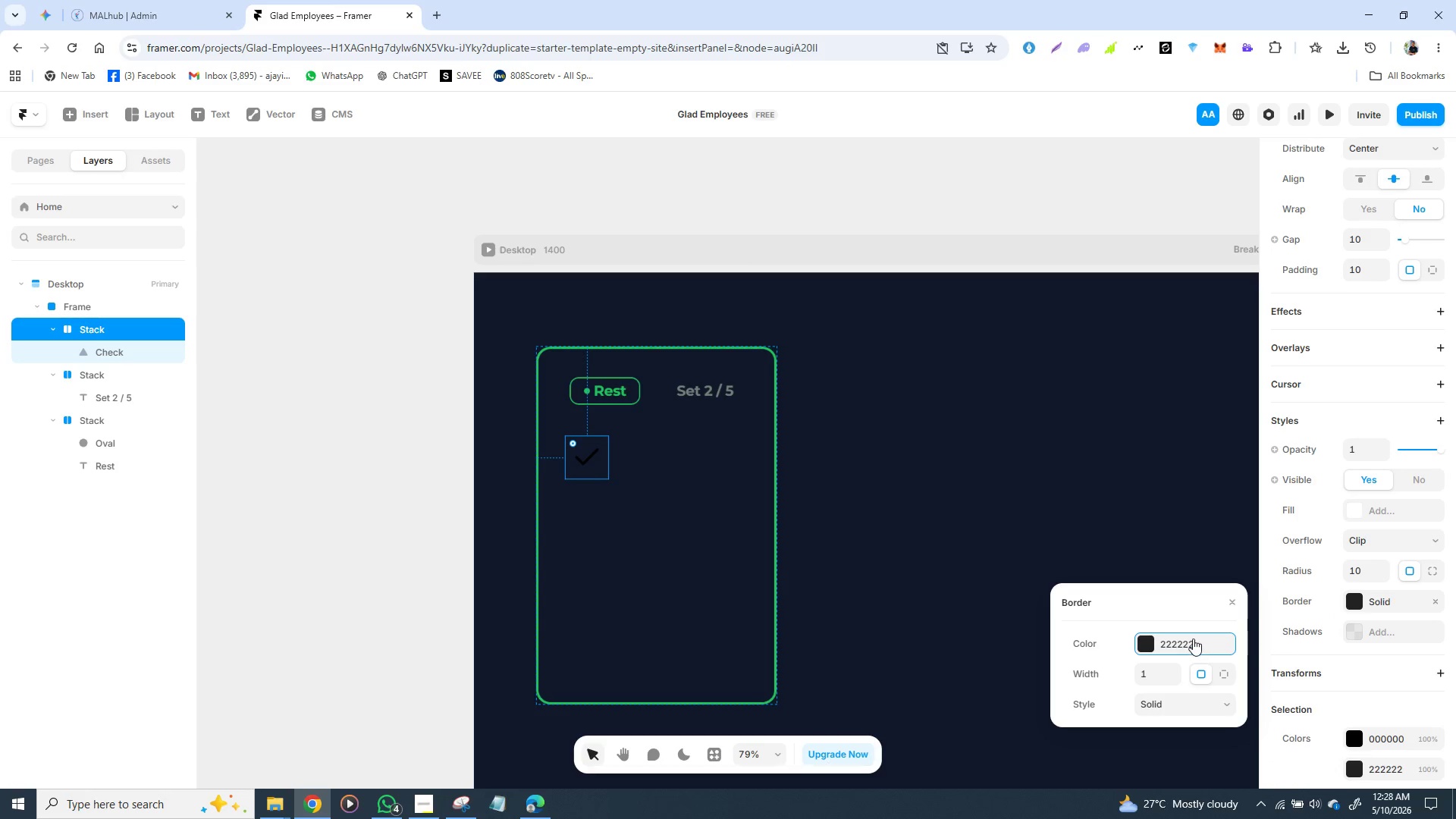 
mouse_move([1151, 632])
 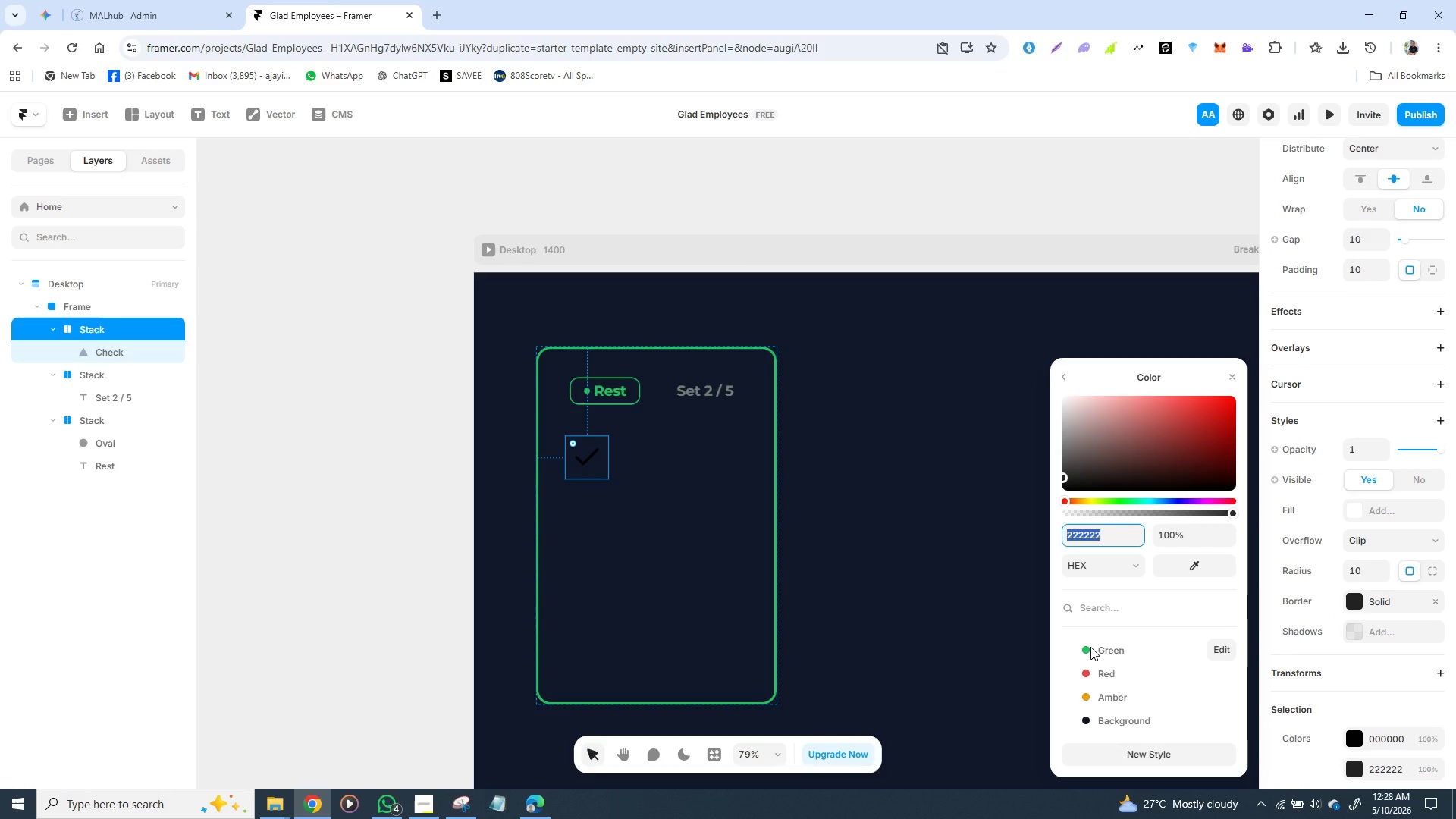 
left_click([1090, 647])
 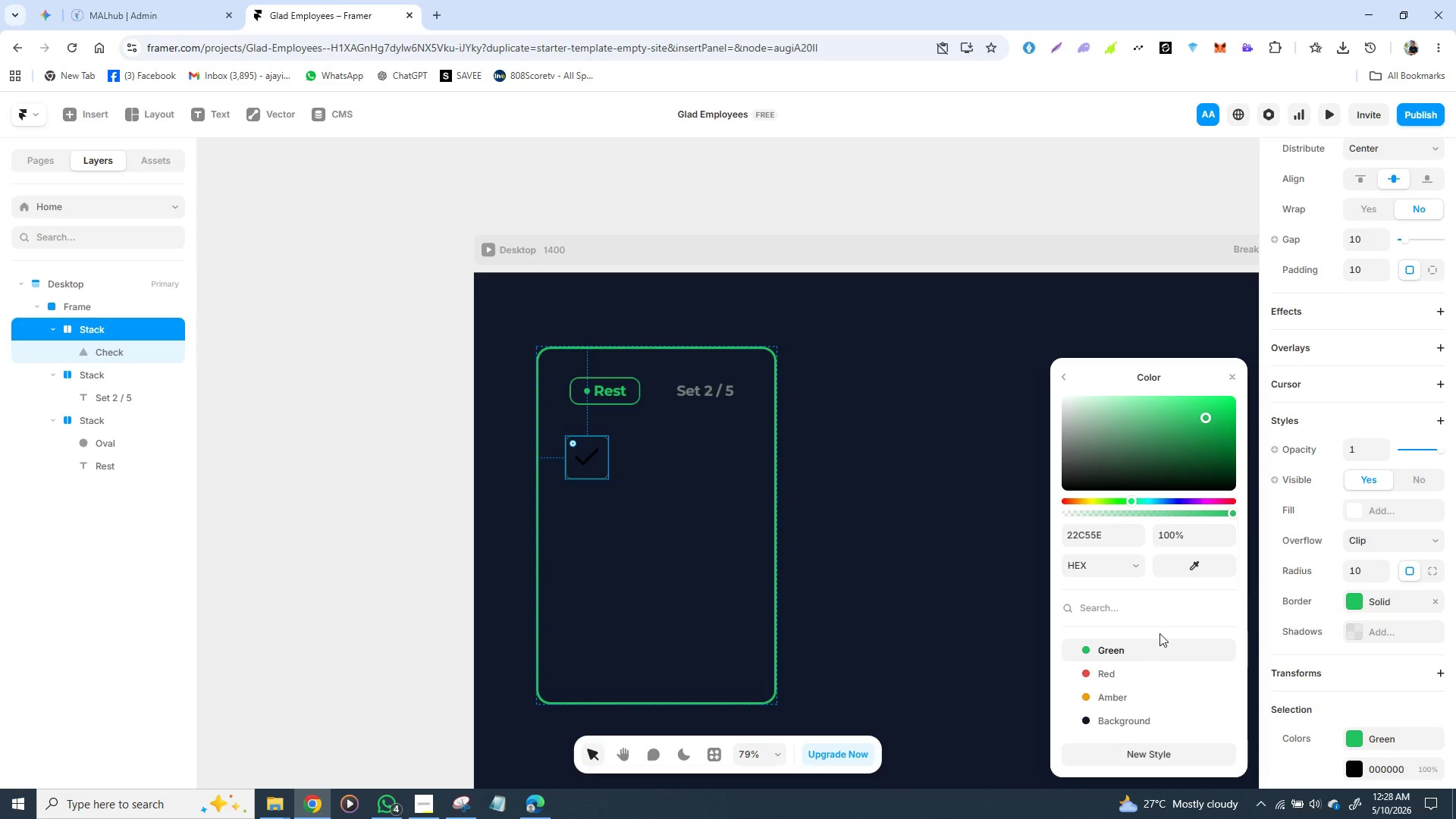 
left_click([1003, 632])
 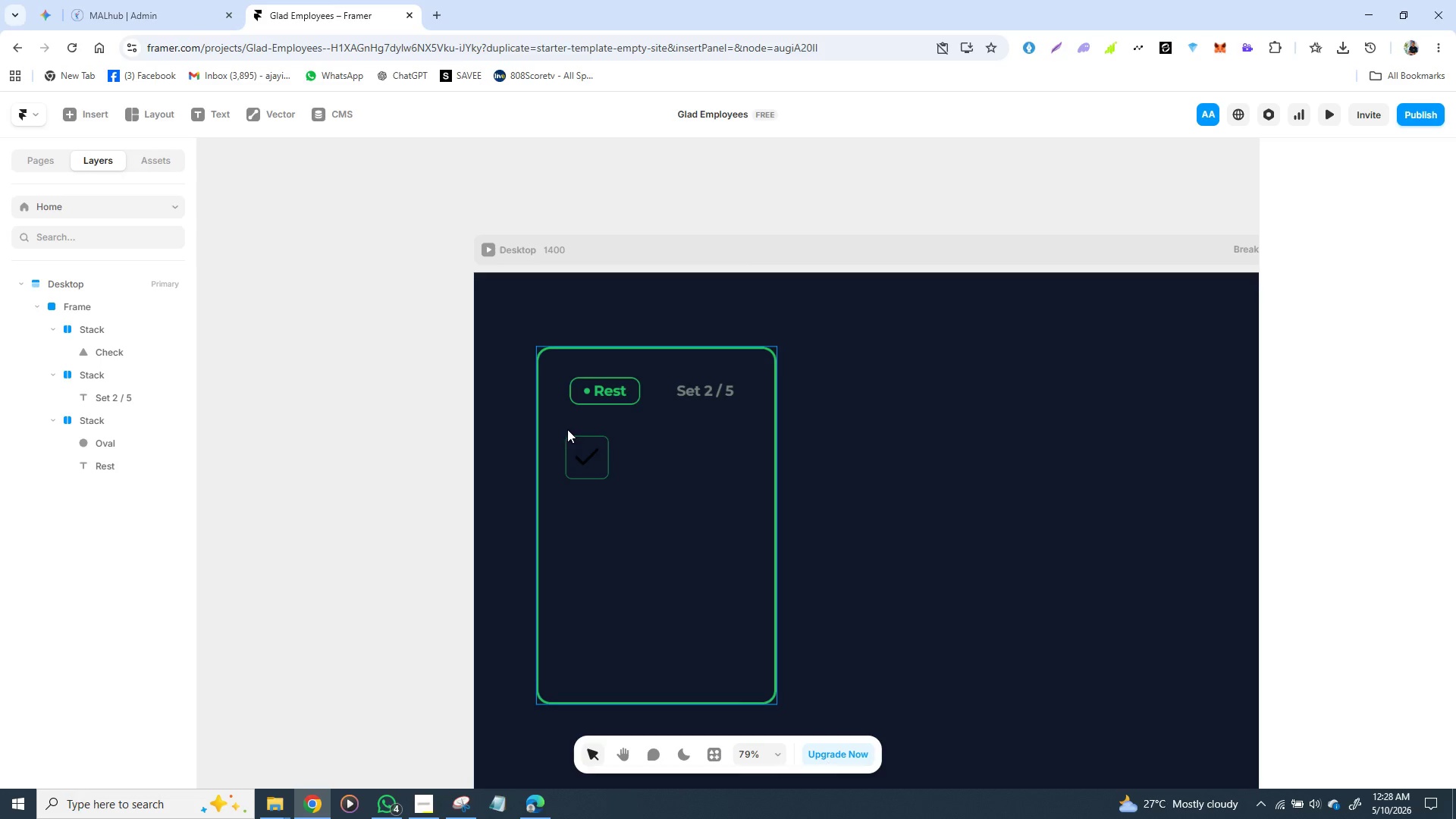 
left_click([592, 457])
 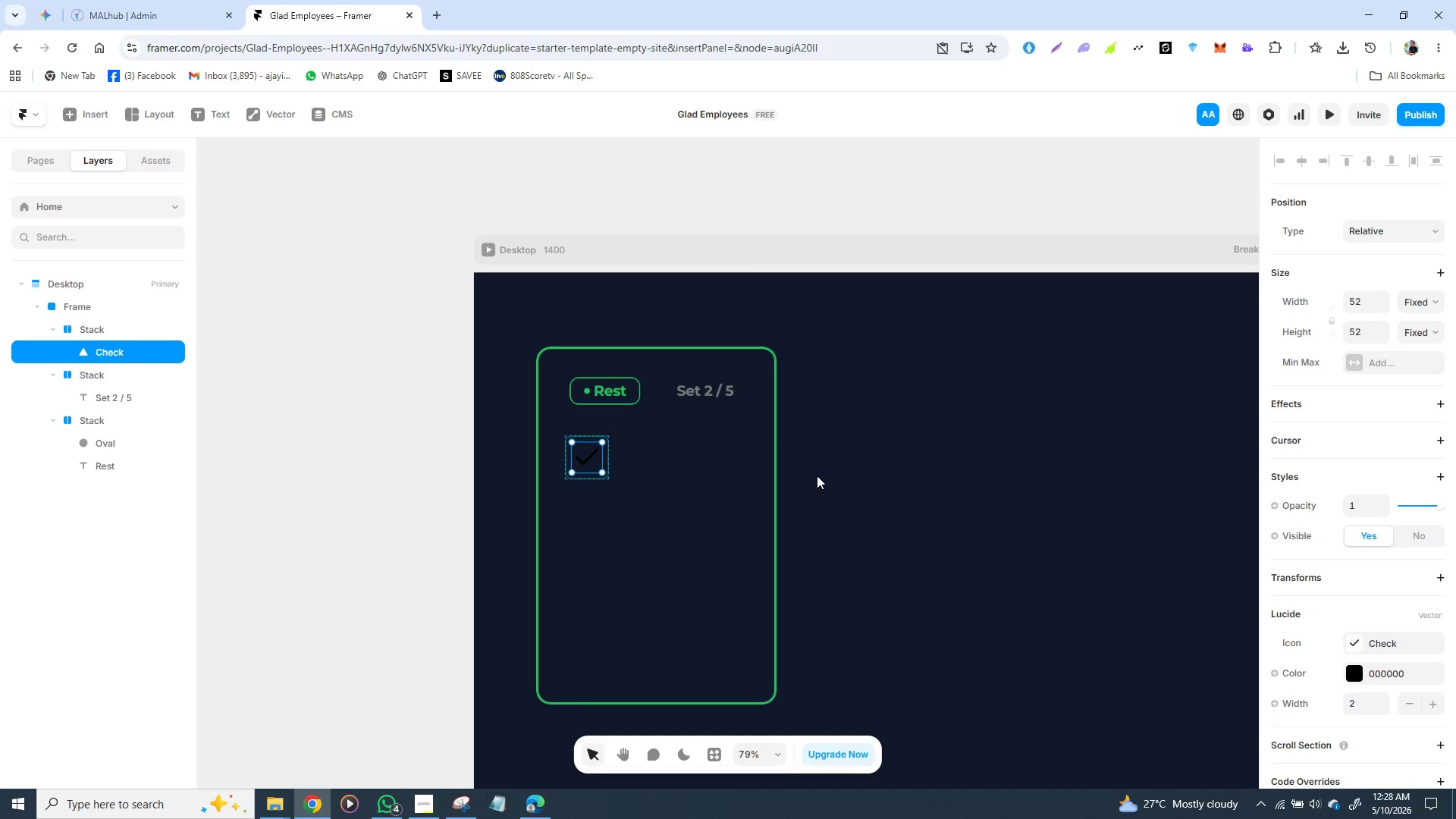 
wait(10.69)
 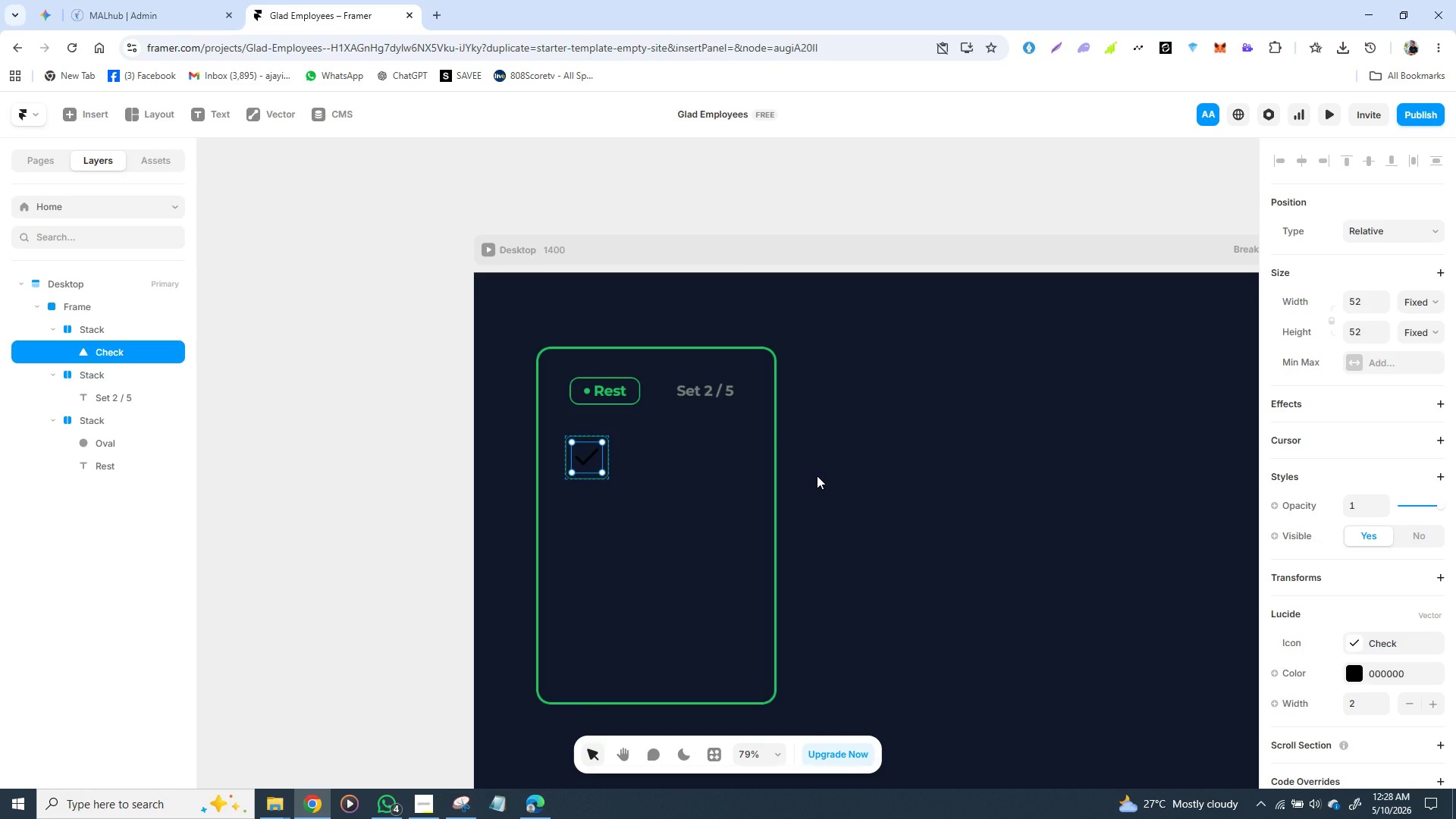 
left_click([666, 521])
 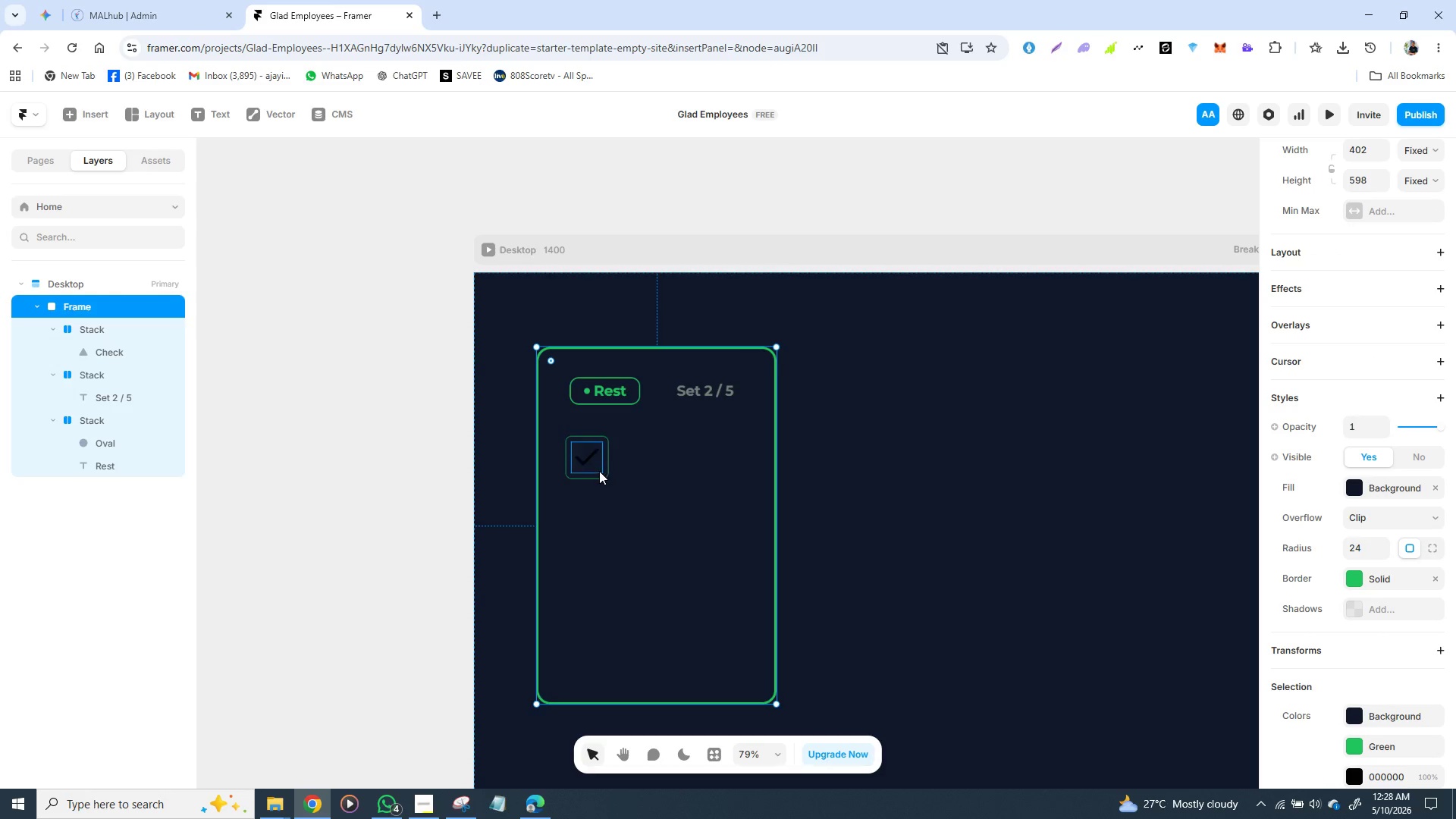 
left_click([597, 471])
 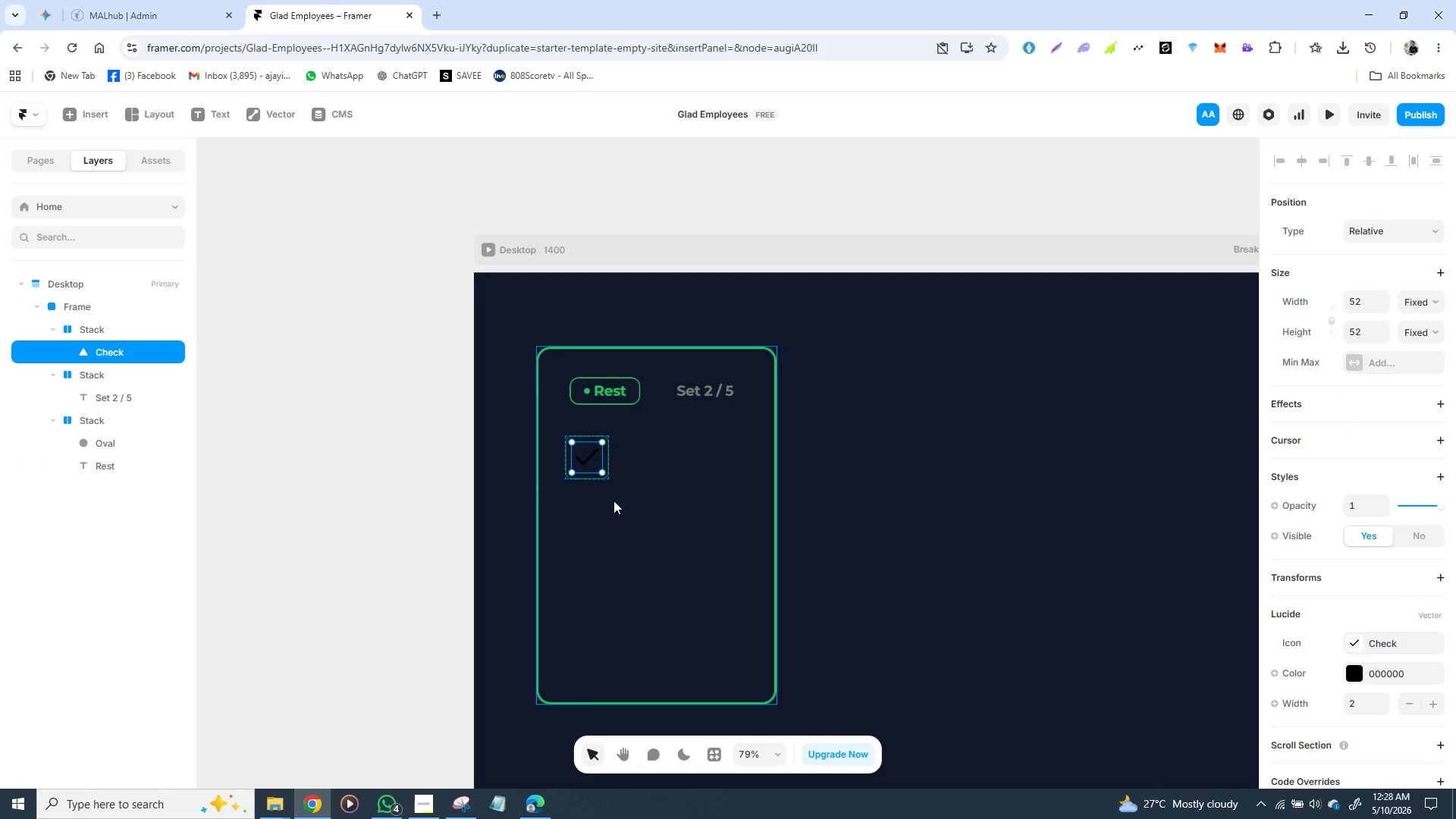 
left_click([613, 501])
 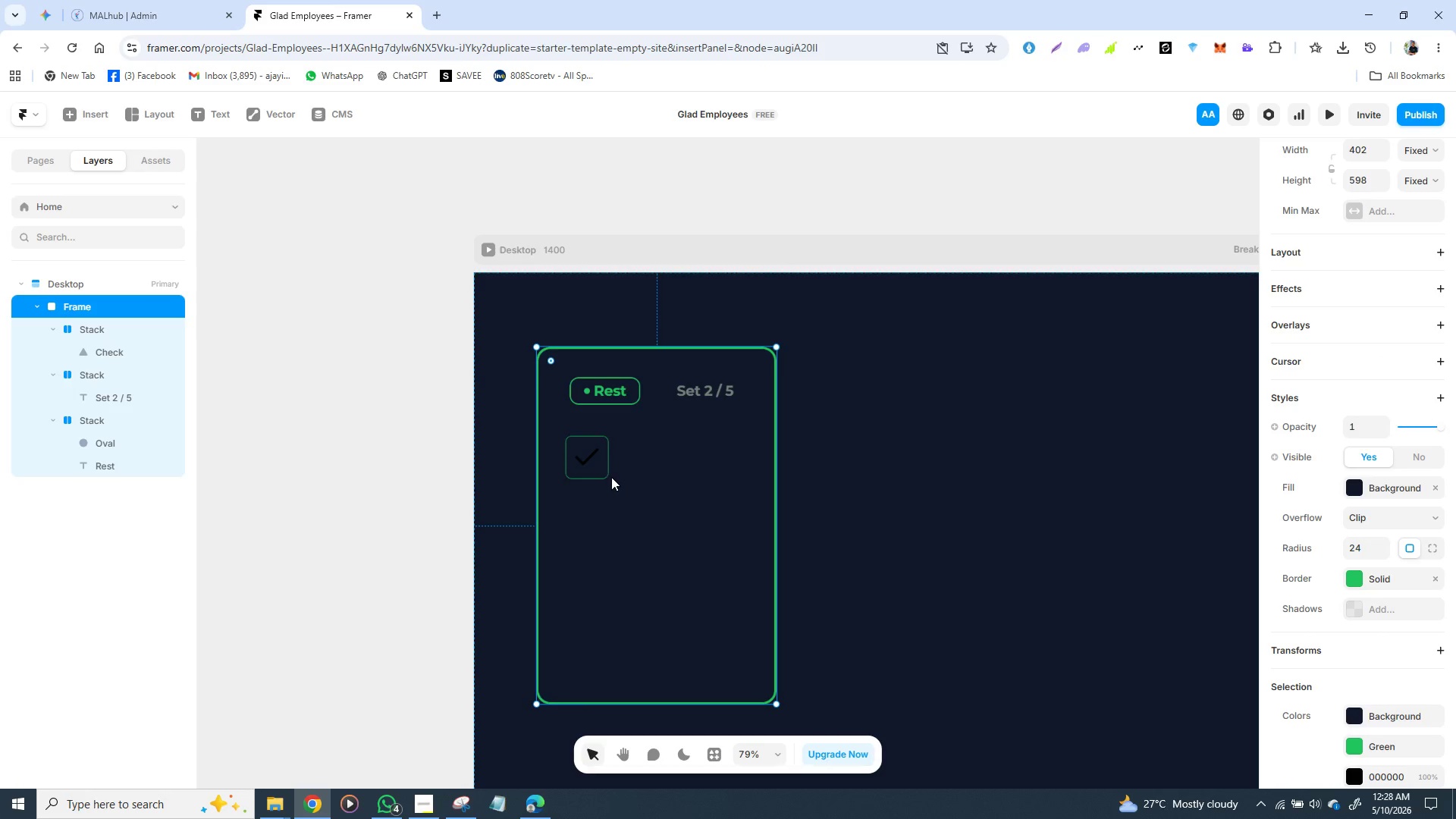 
left_click([610, 475])
 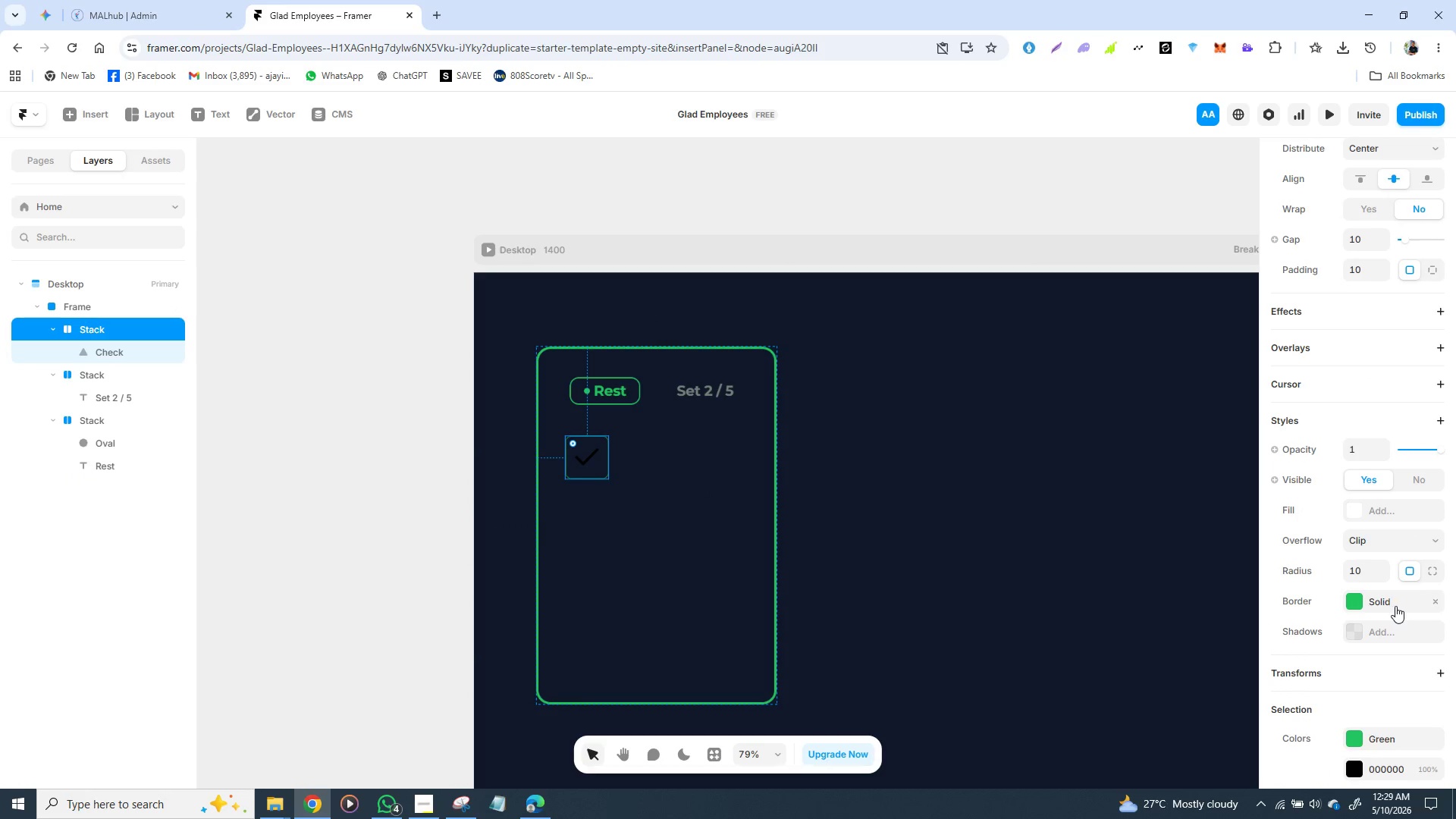 
wait(5.19)
 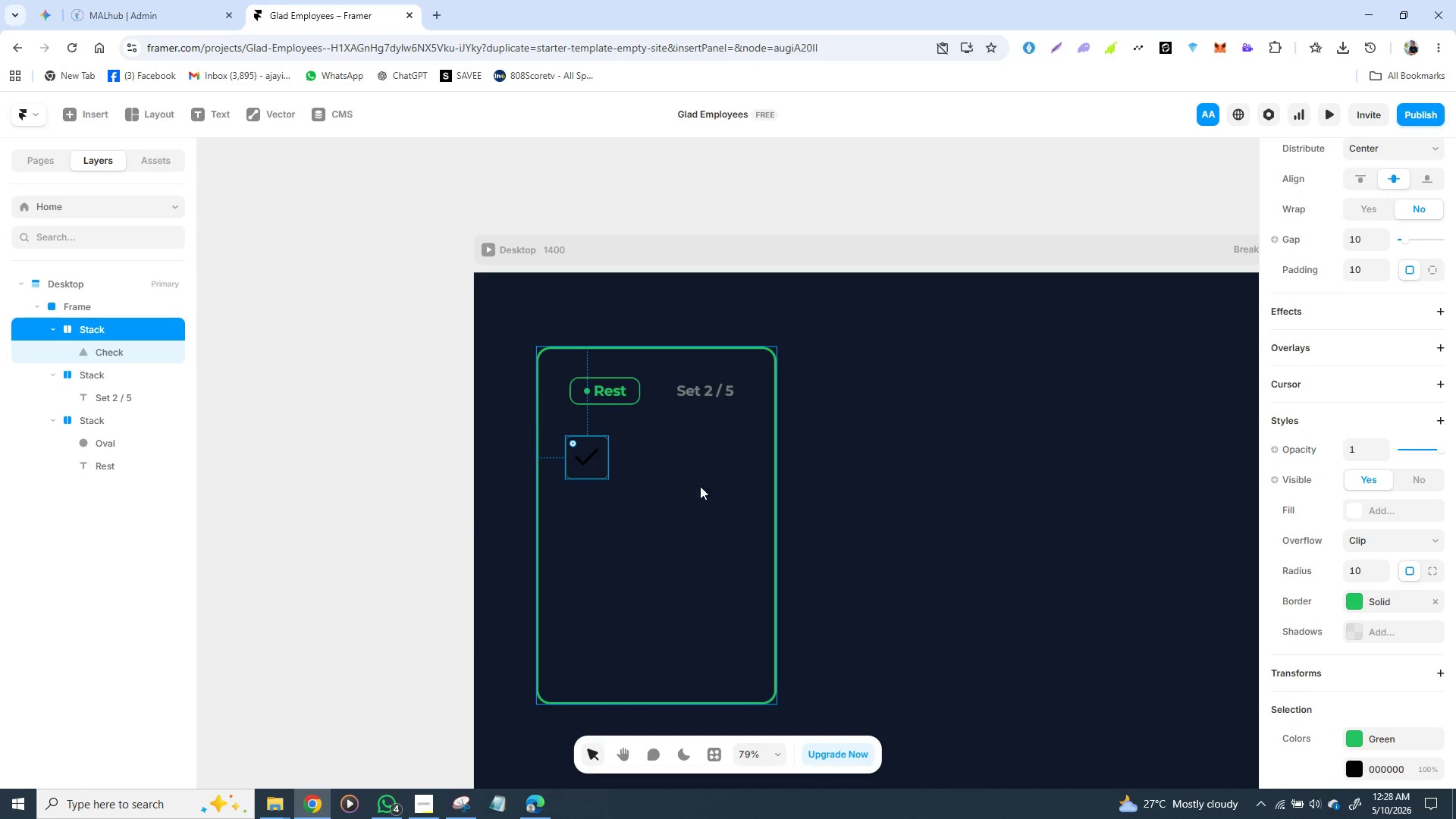 
left_click([1156, 676])
 